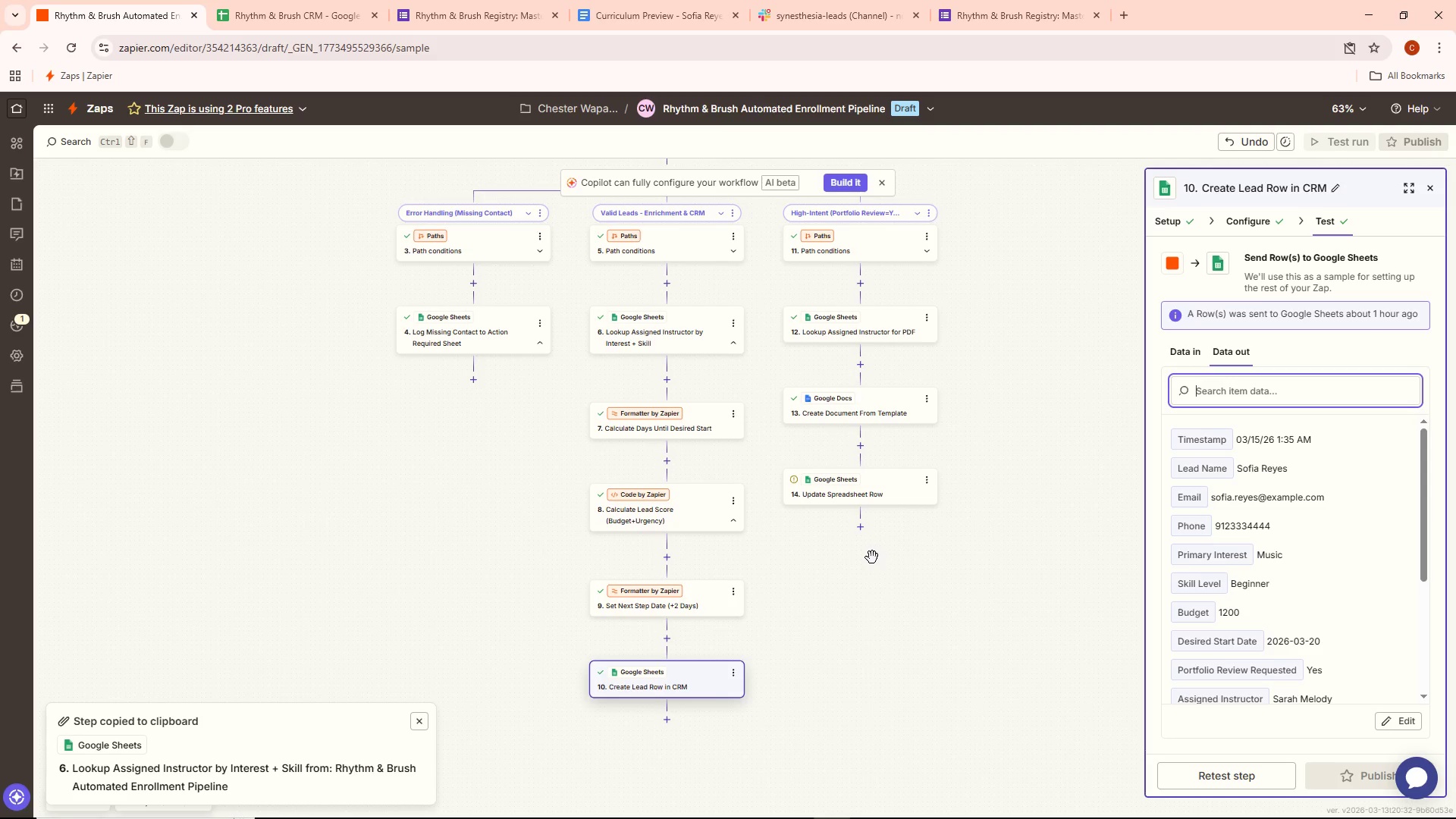 
wait(11.48)
 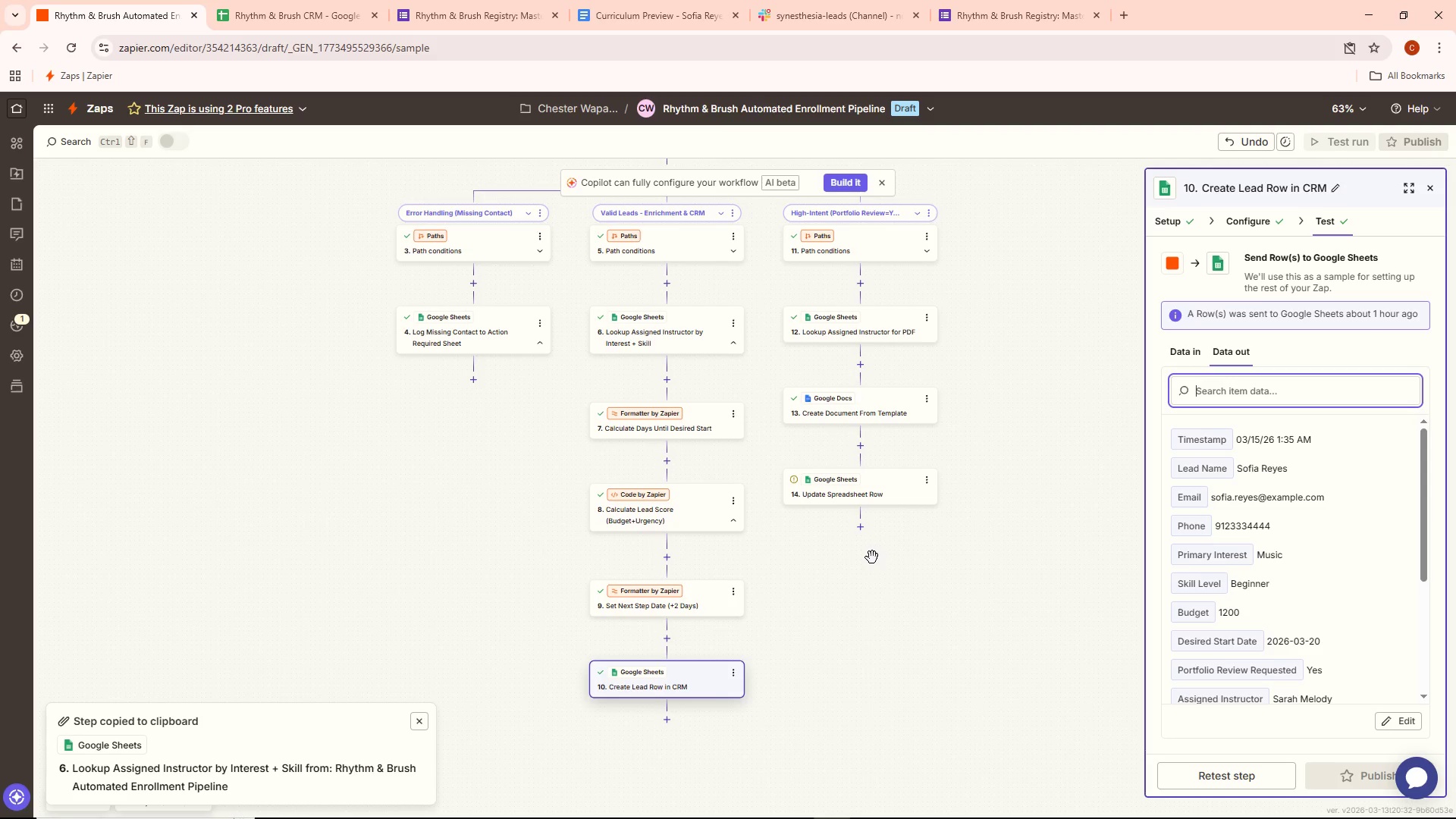 
scroll: coordinate [1025, 315], scroll_direction: up, amount: 1.0
 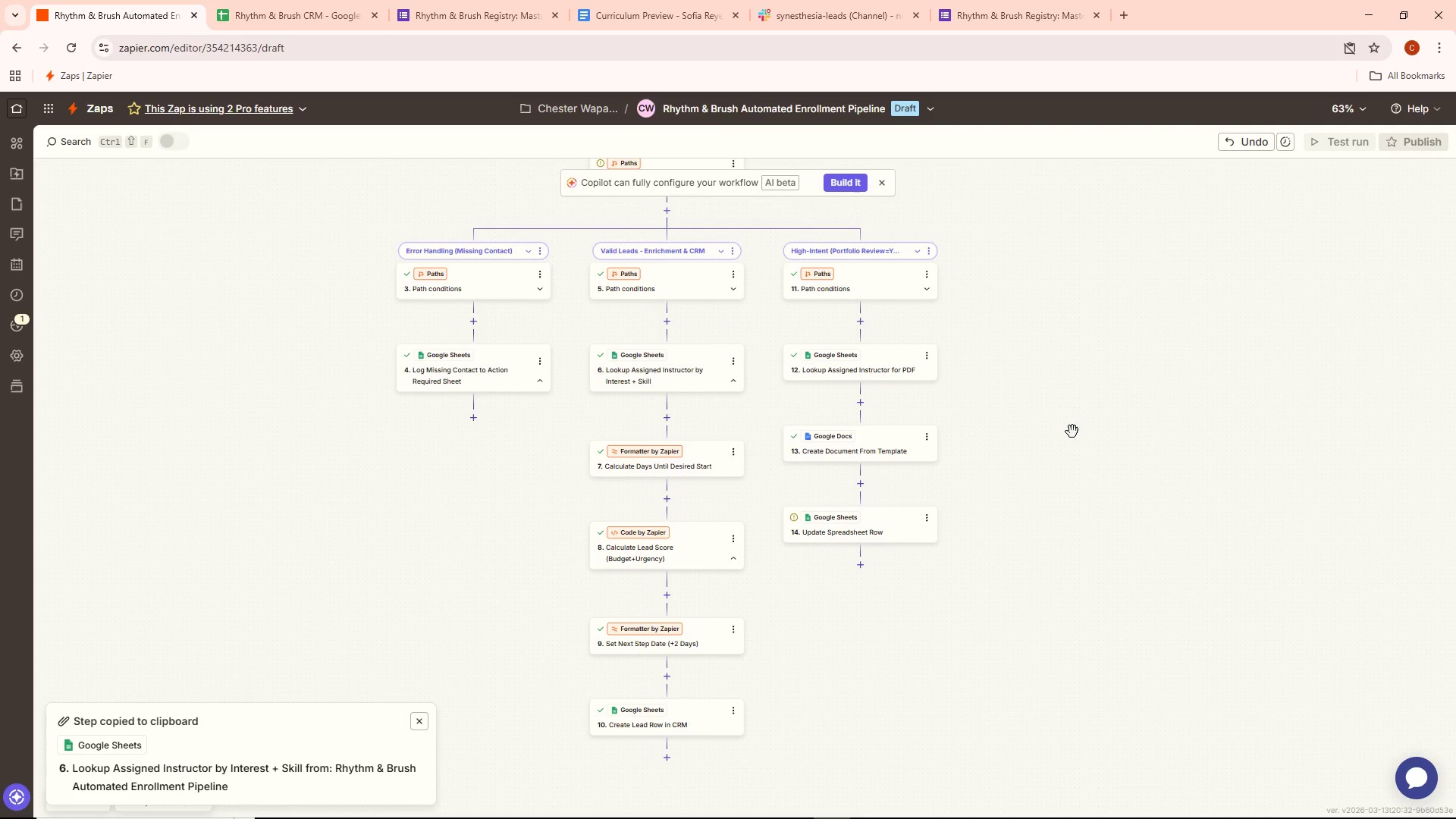 
wait(12.28)
 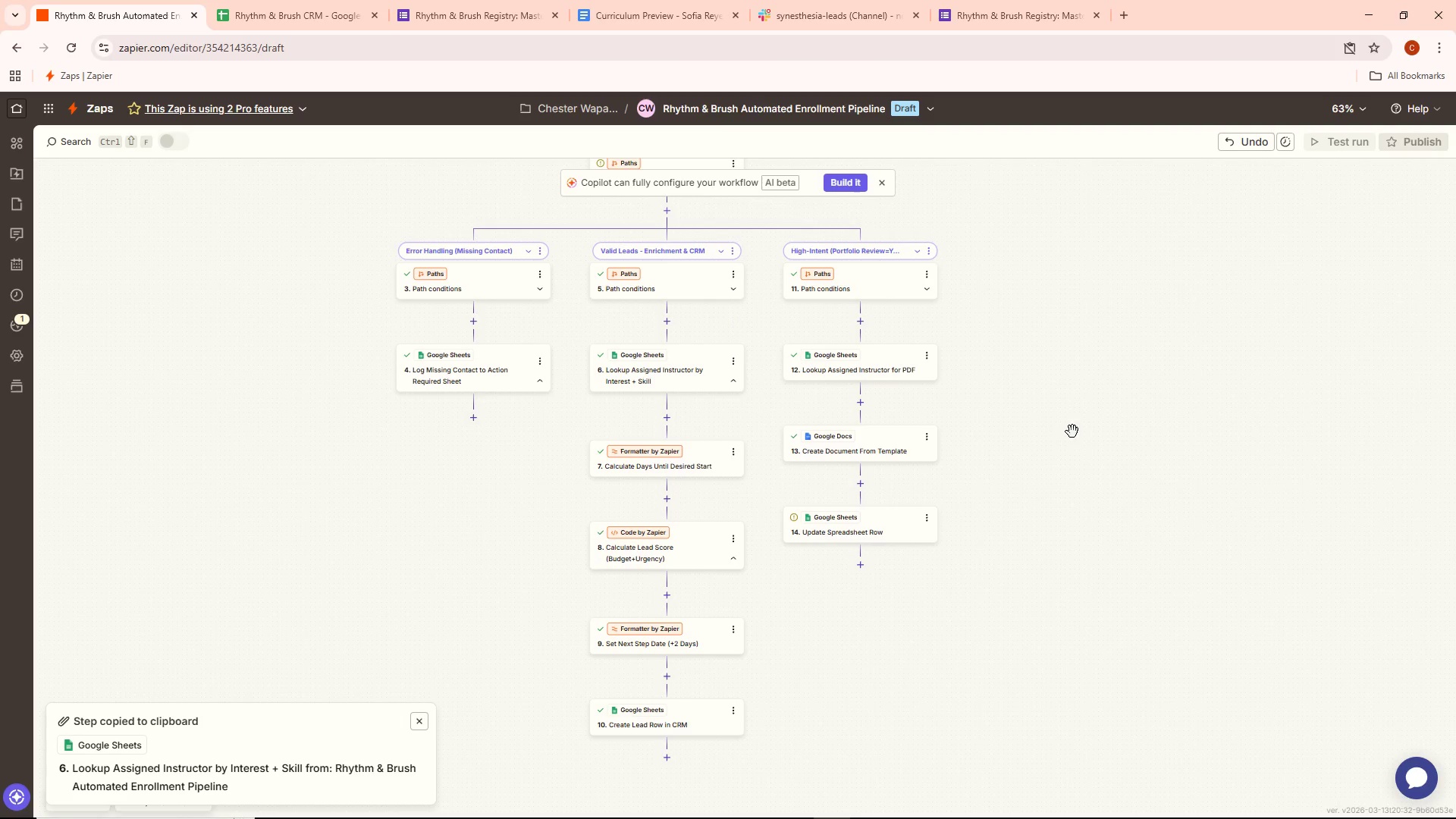 
left_click([734, 714])
 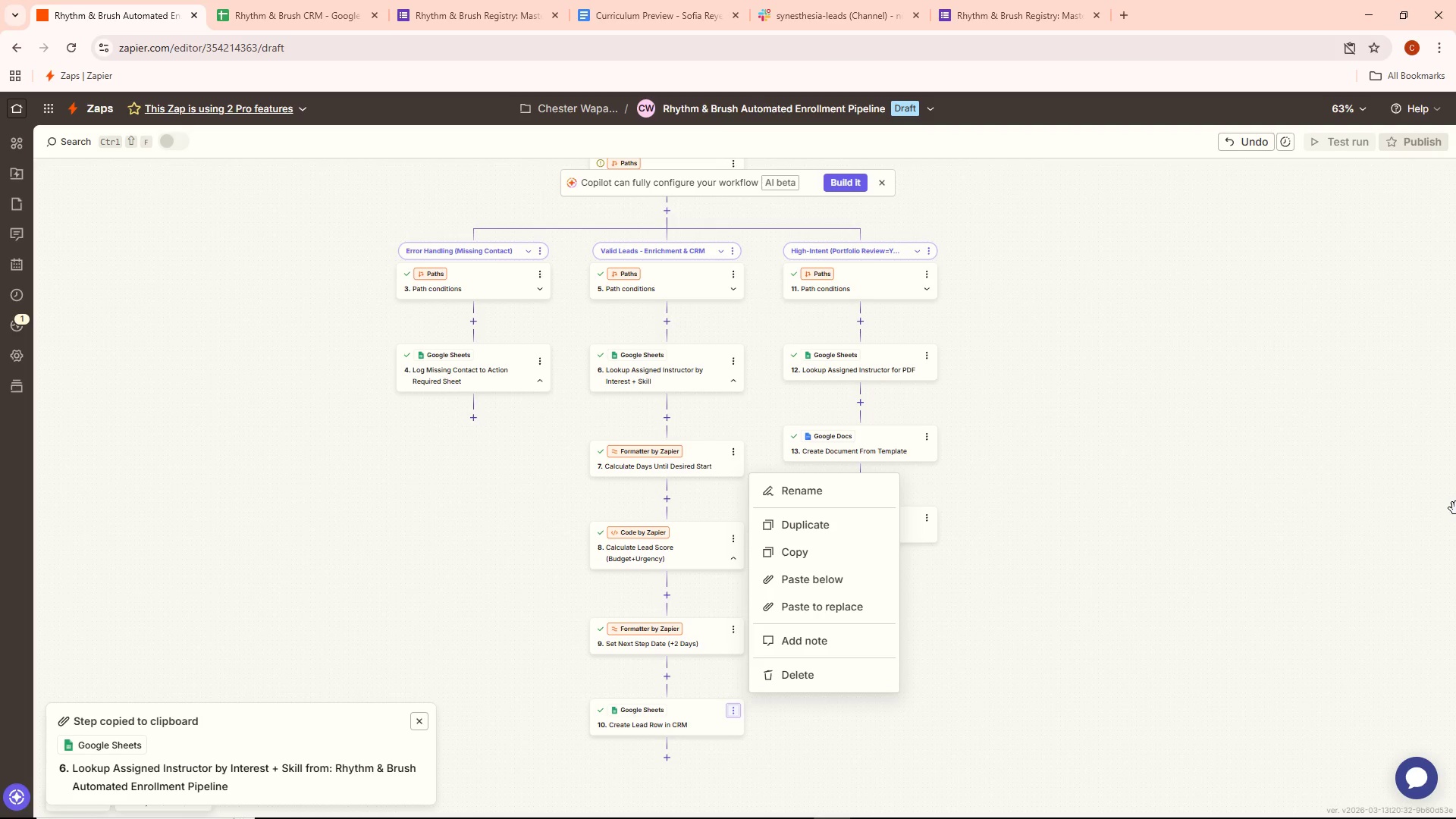 
wait(67.09)
 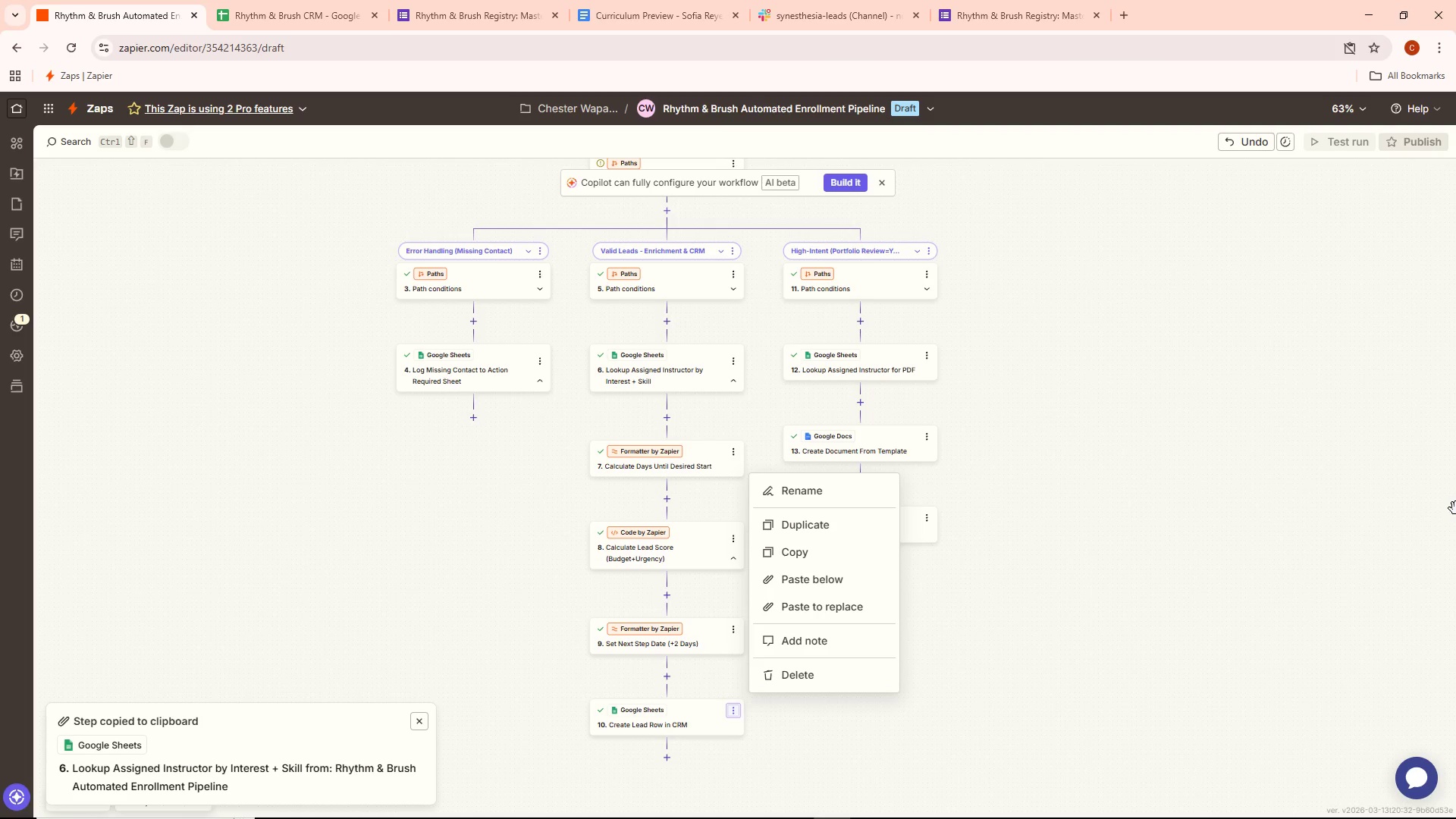 
left_click([1107, 413])
 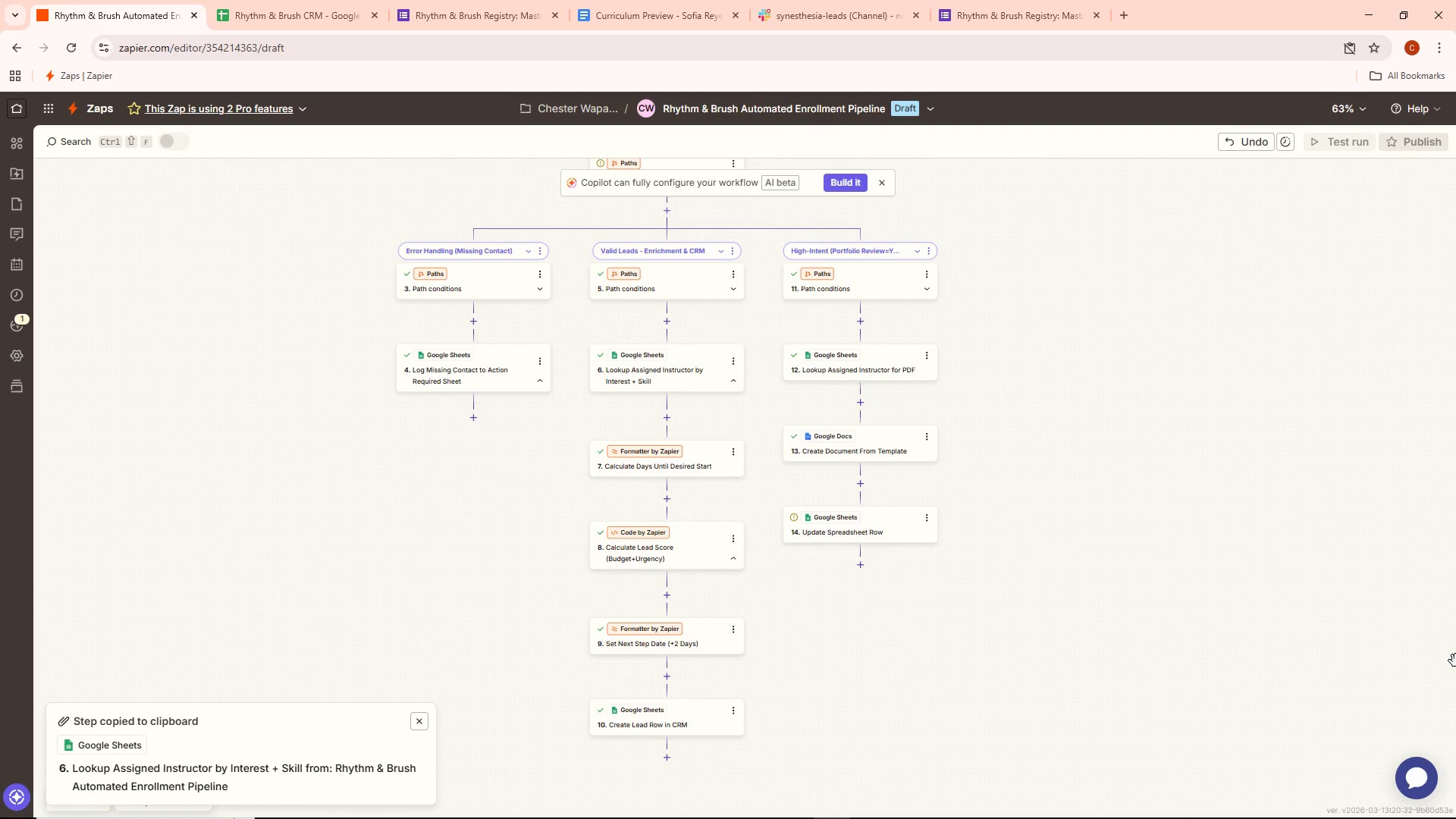 
wait(51.94)
 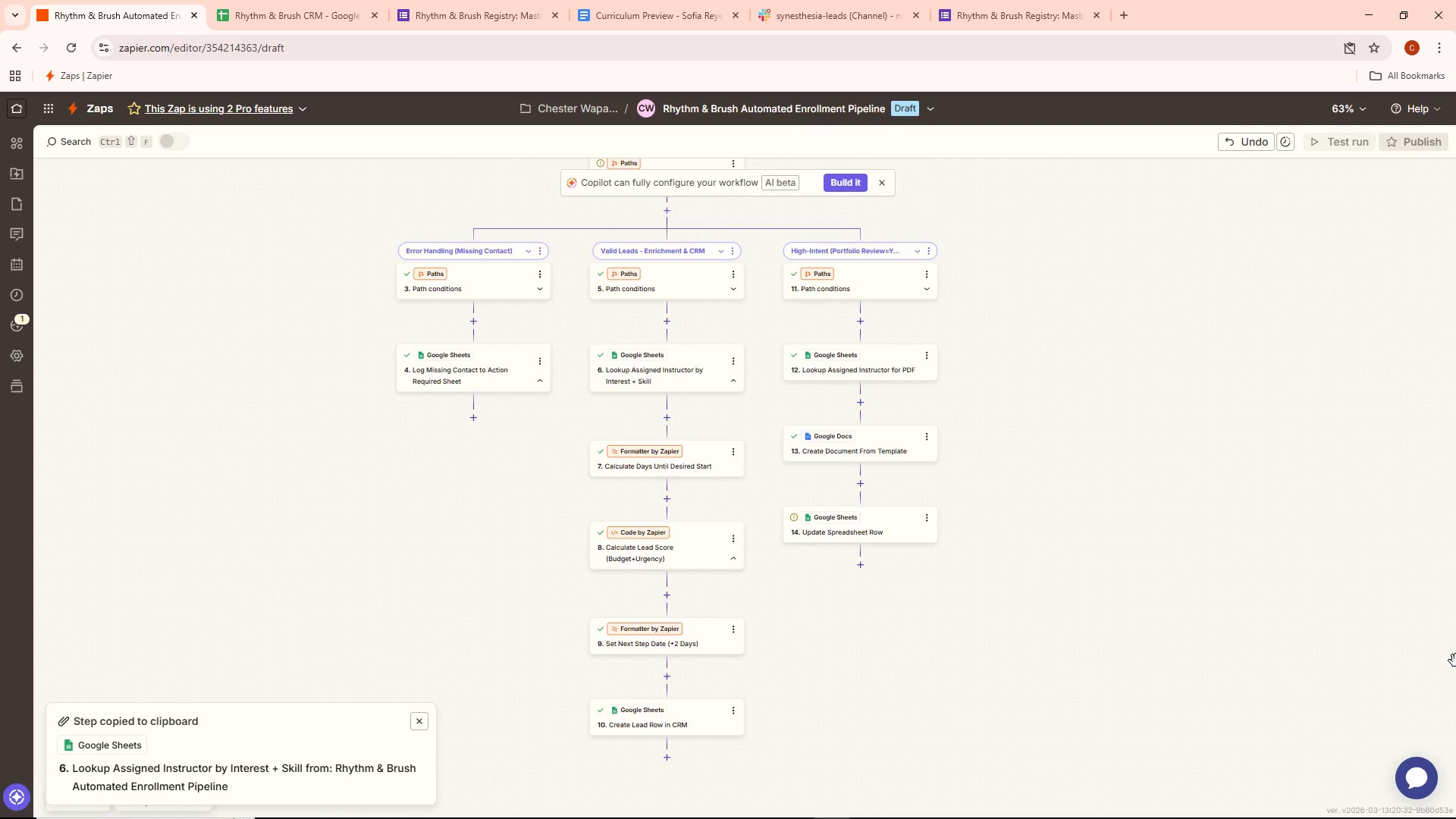 
double_click([843, 526])
 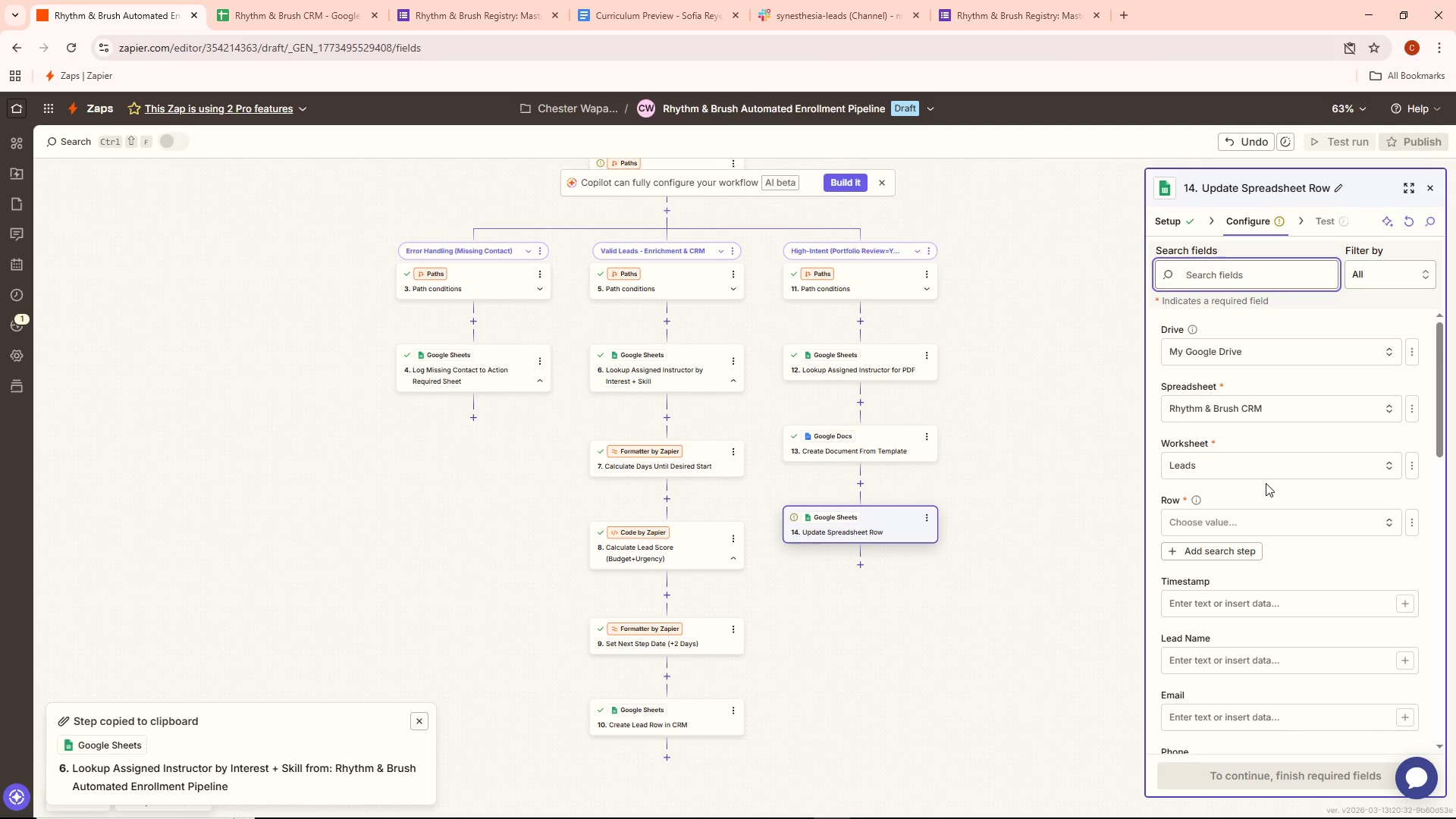 
wait(11.03)
 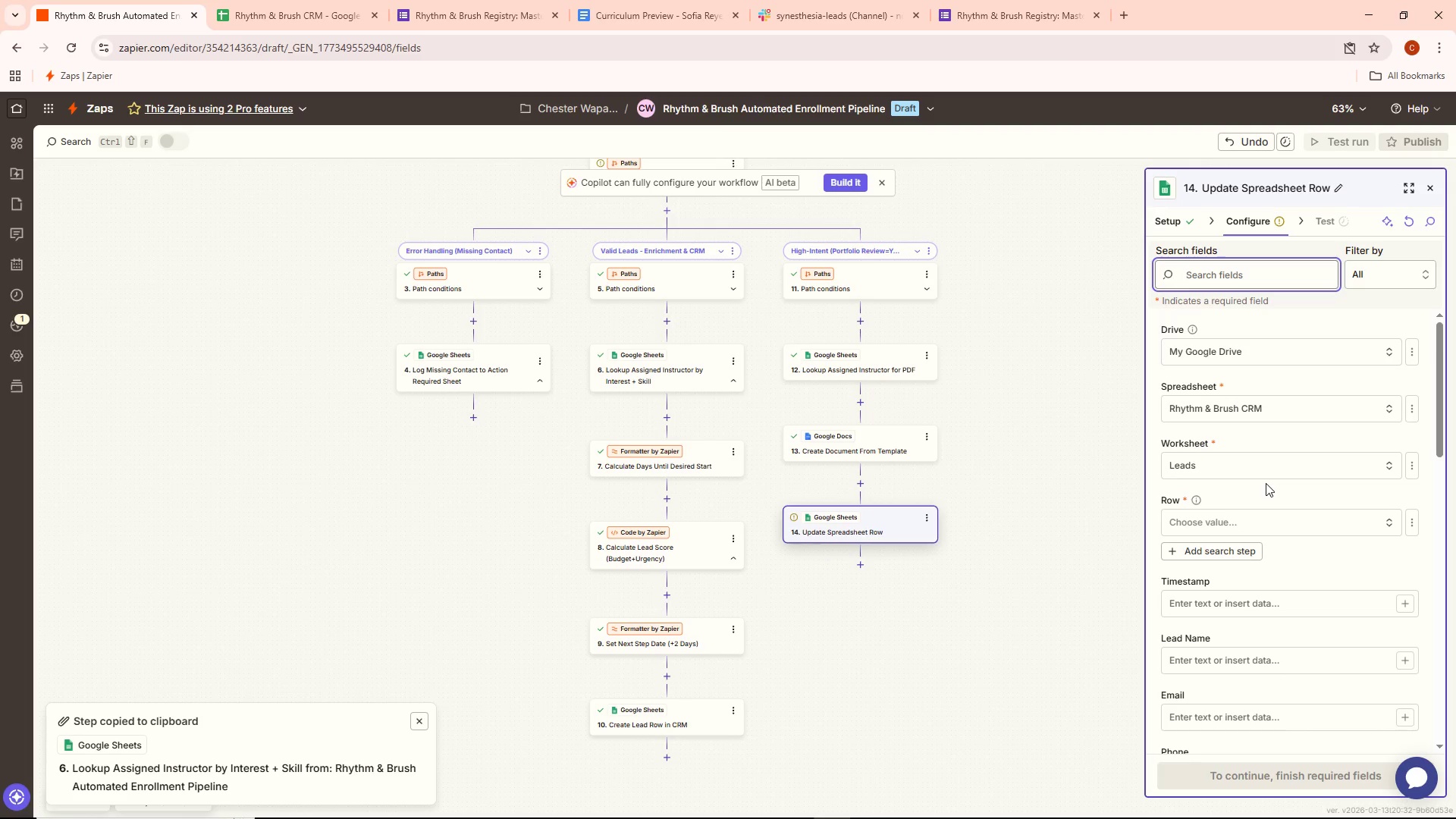 
scroll: coordinate [714, 403], scroll_direction: up, amount: 6.0
 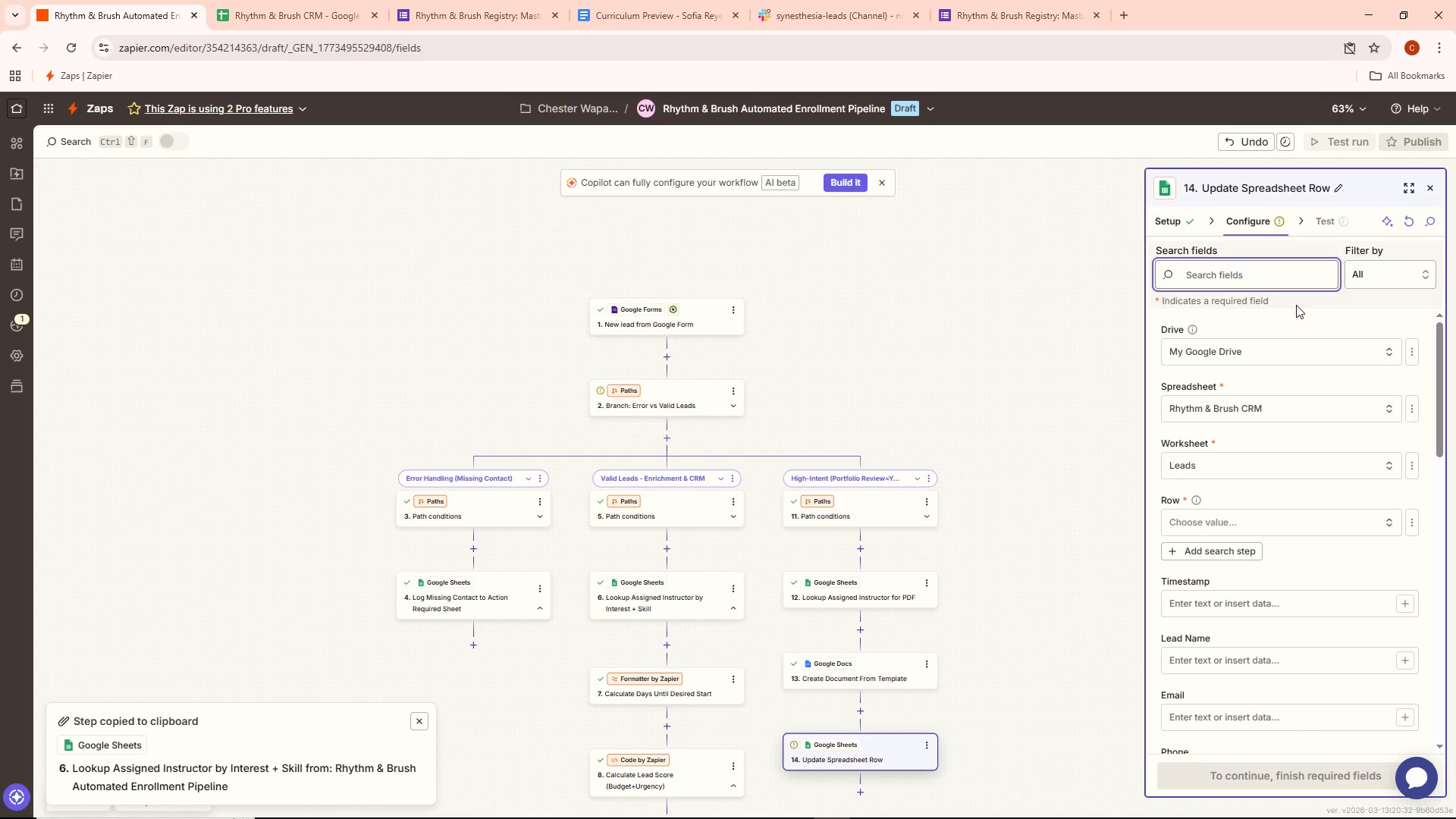 
wait(78.2)
 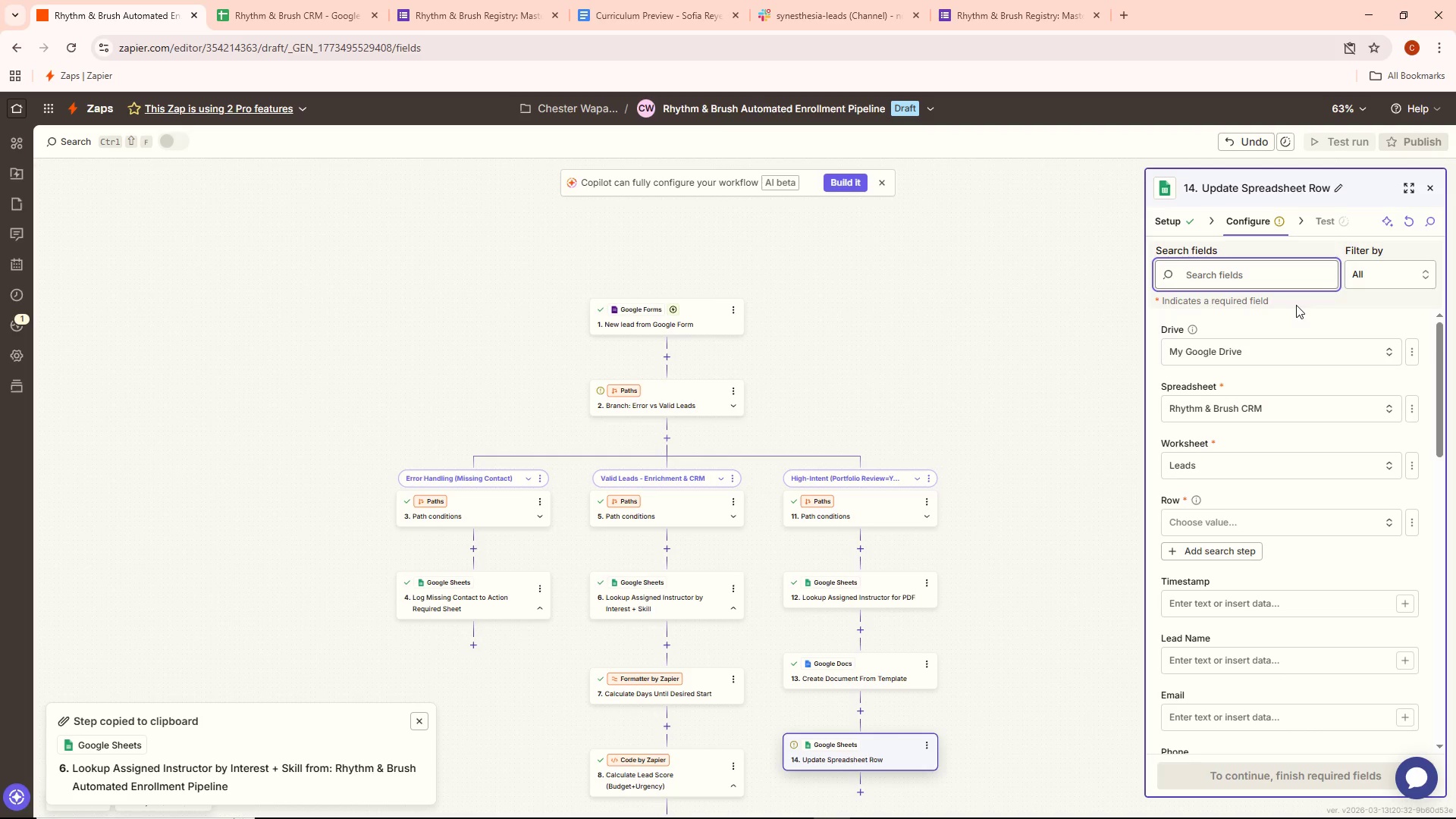 
scroll: coordinate [1290, 577], scroll_direction: down, amount: 13.0
 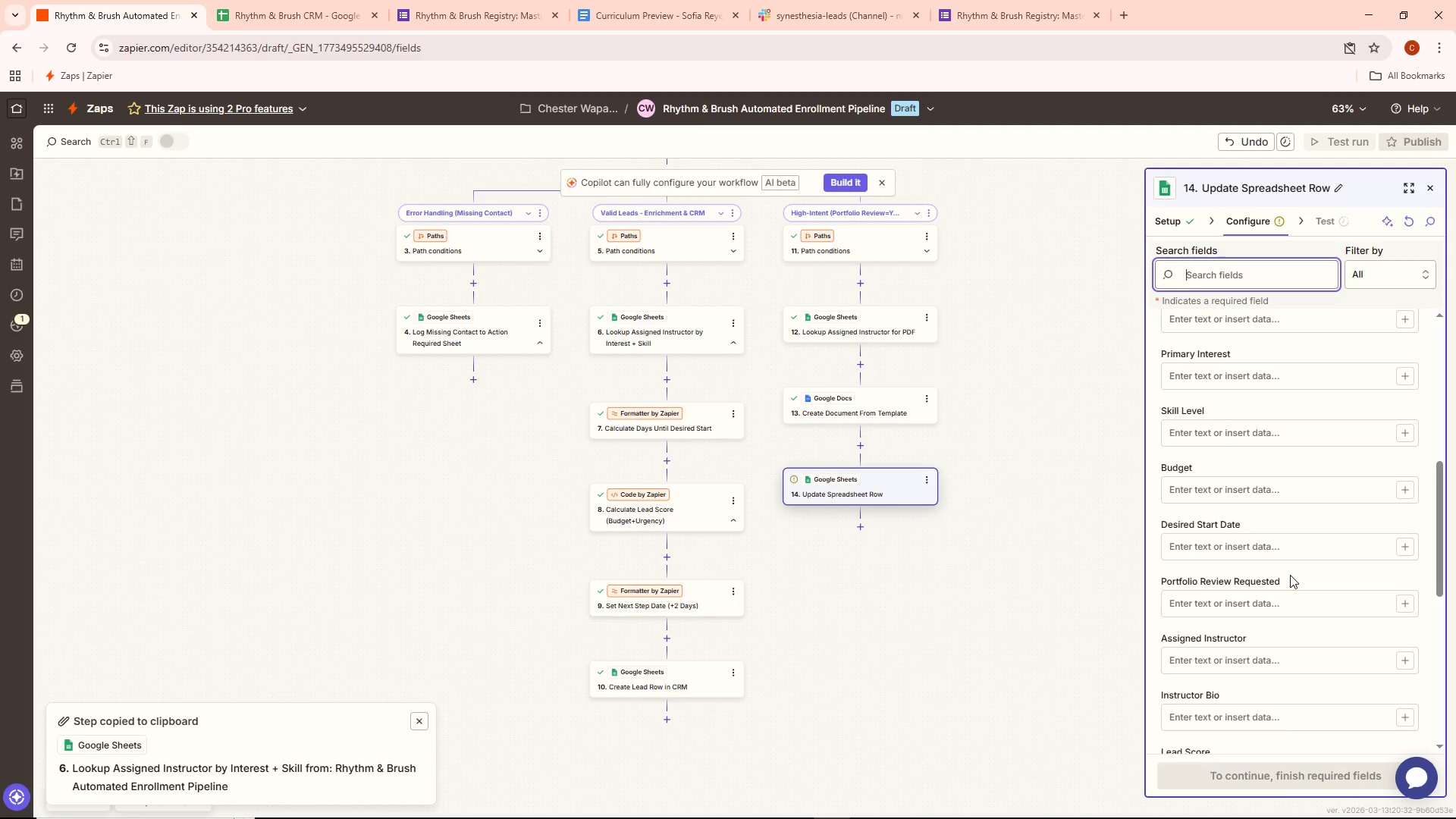 
scroll: coordinate [1292, 553], scroll_direction: up, amount: 9.0
 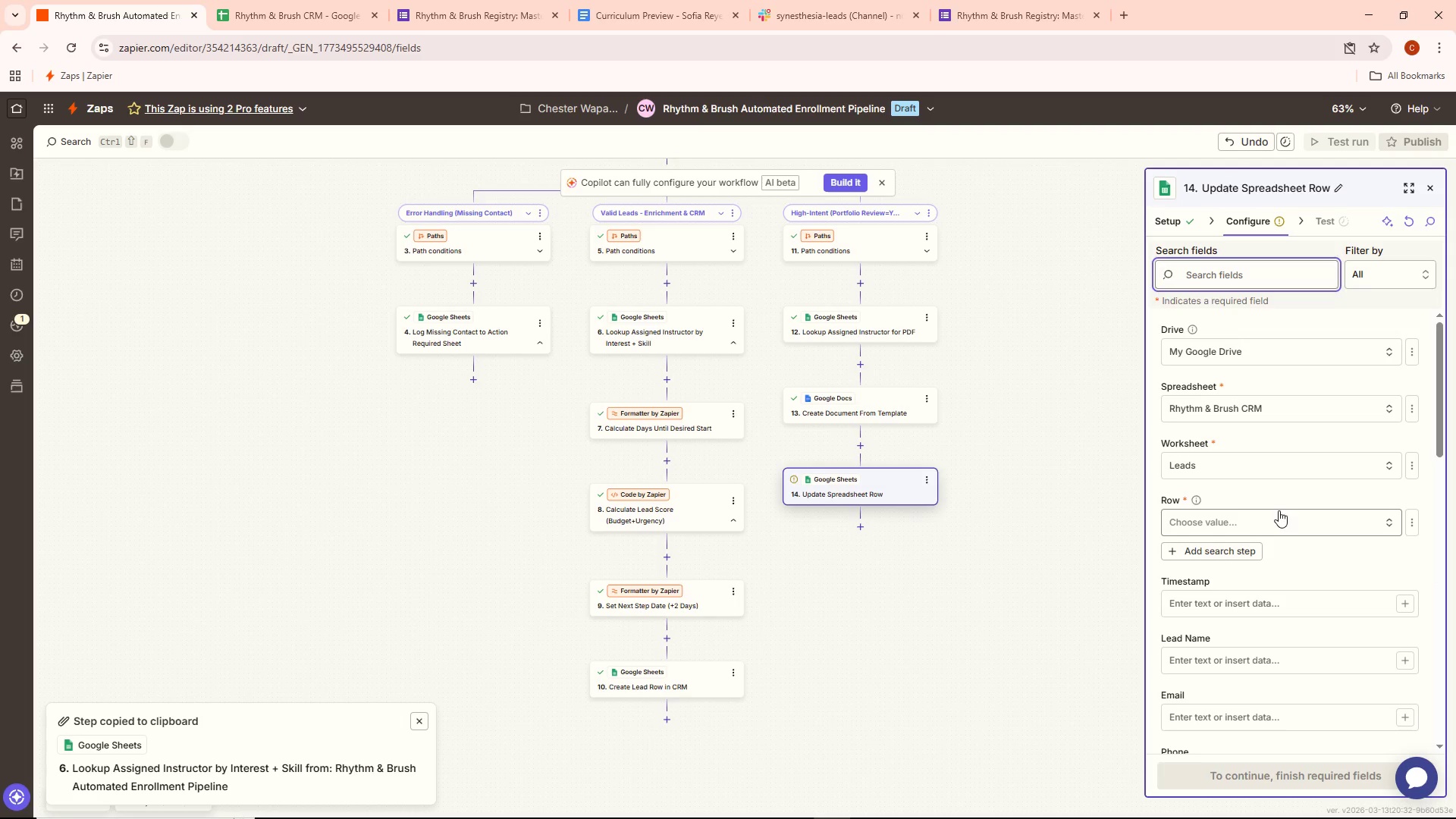 
left_click([1283, 523])
 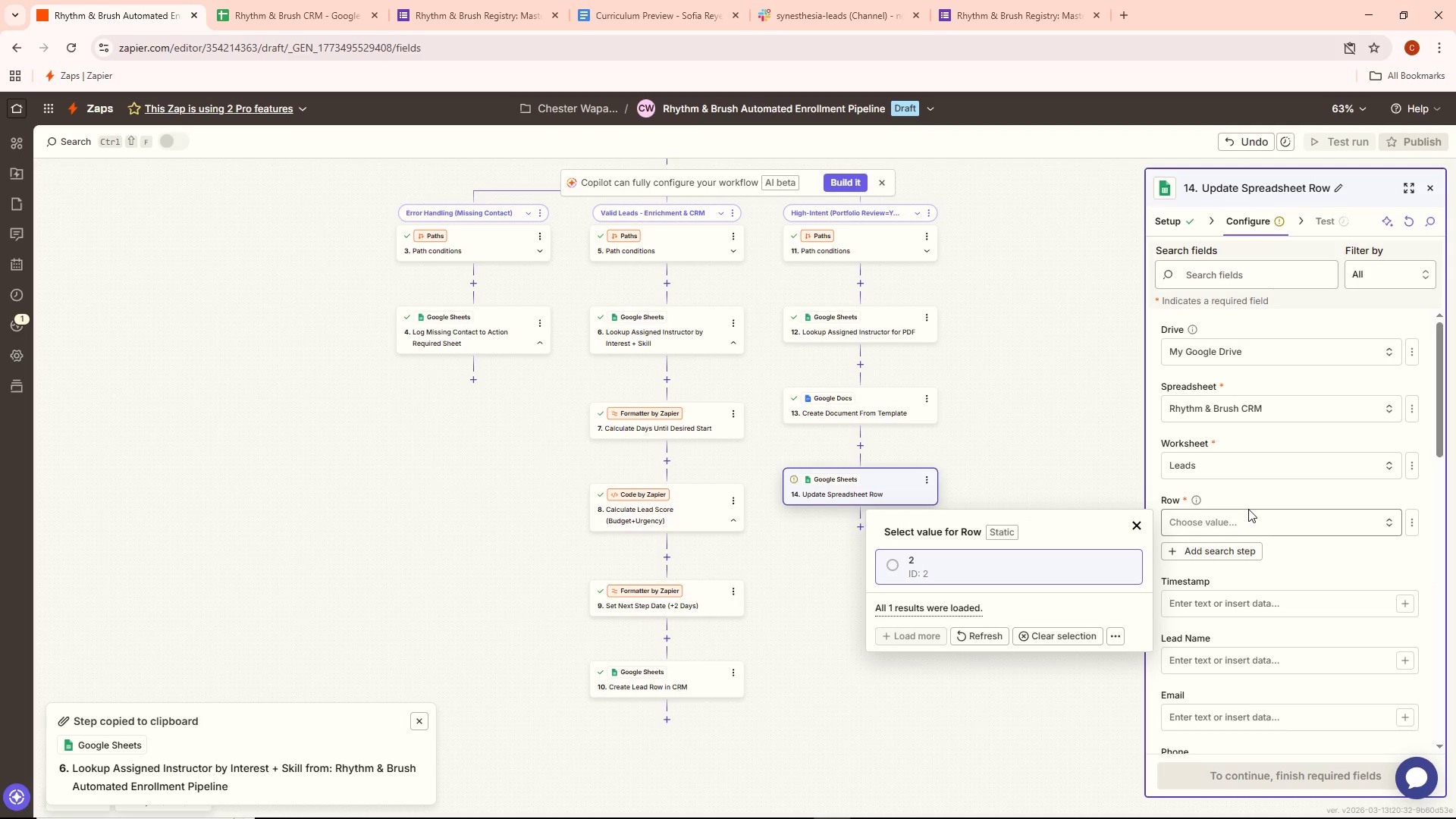 
wait(11.2)
 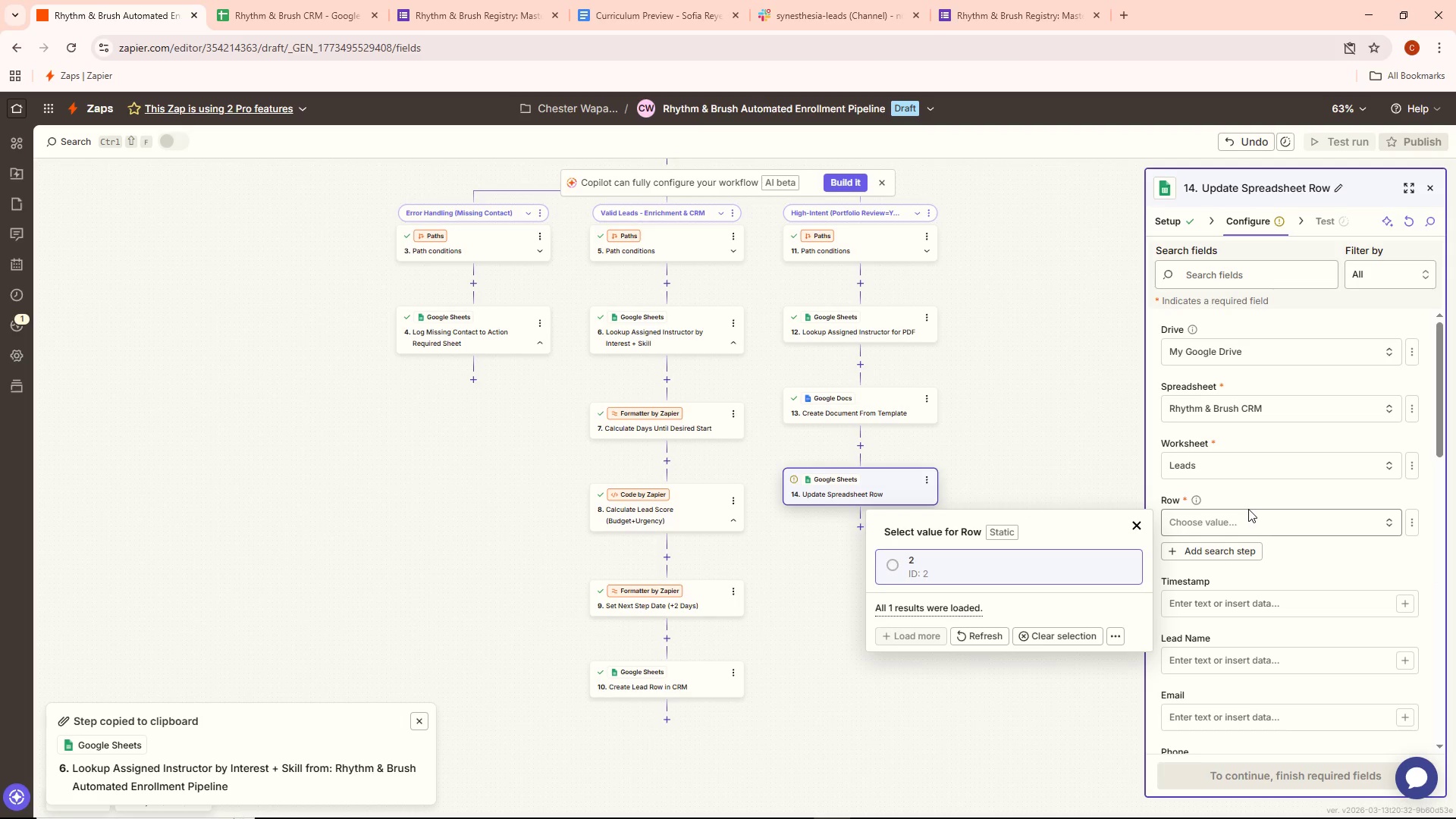 
scroll: coordinate [1038, 391], scroll_direction: up, amount: 6.0
 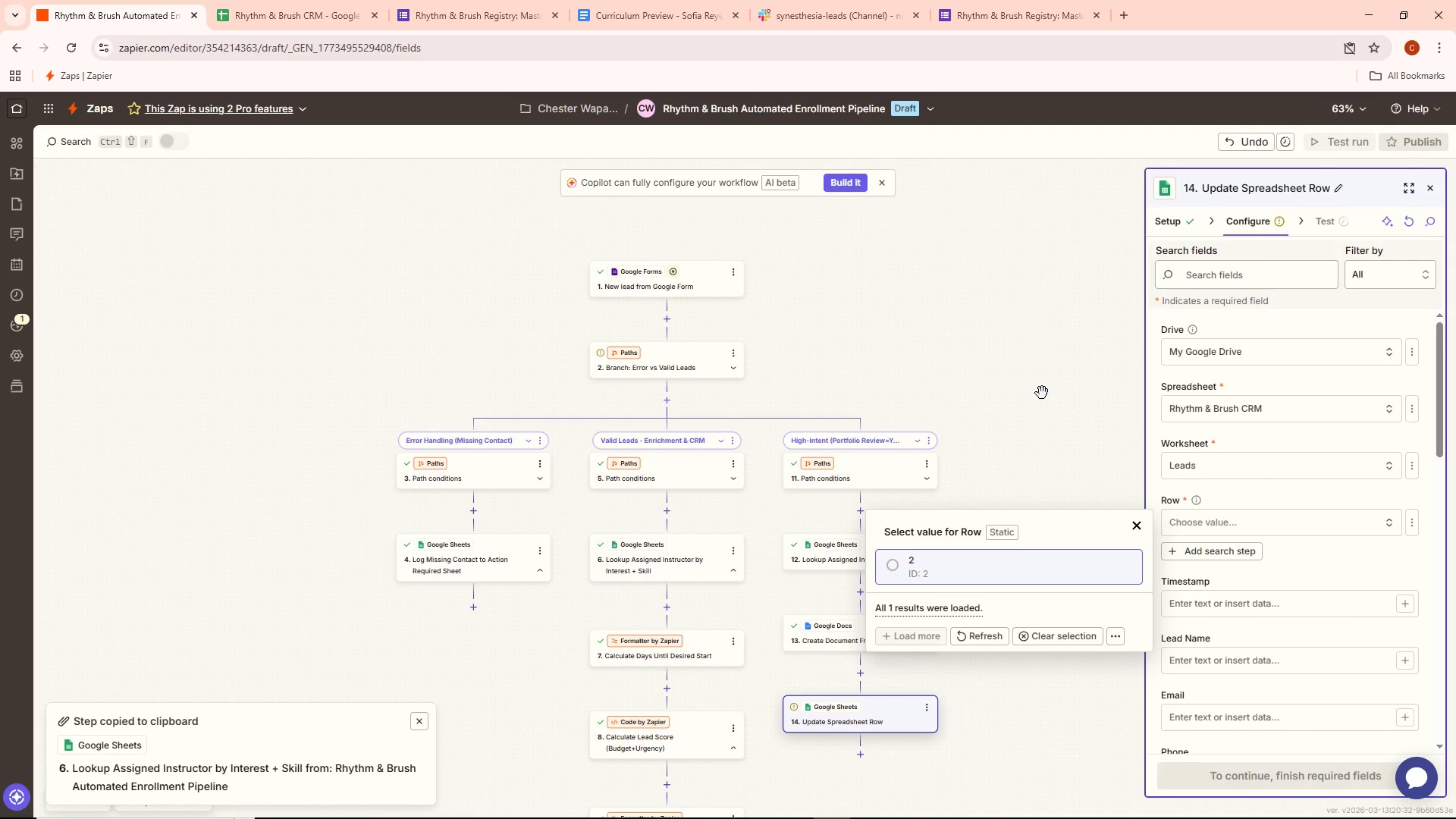 
scroll: coordinate [1042, 403], scroll_direction: down, amount: 5.0
 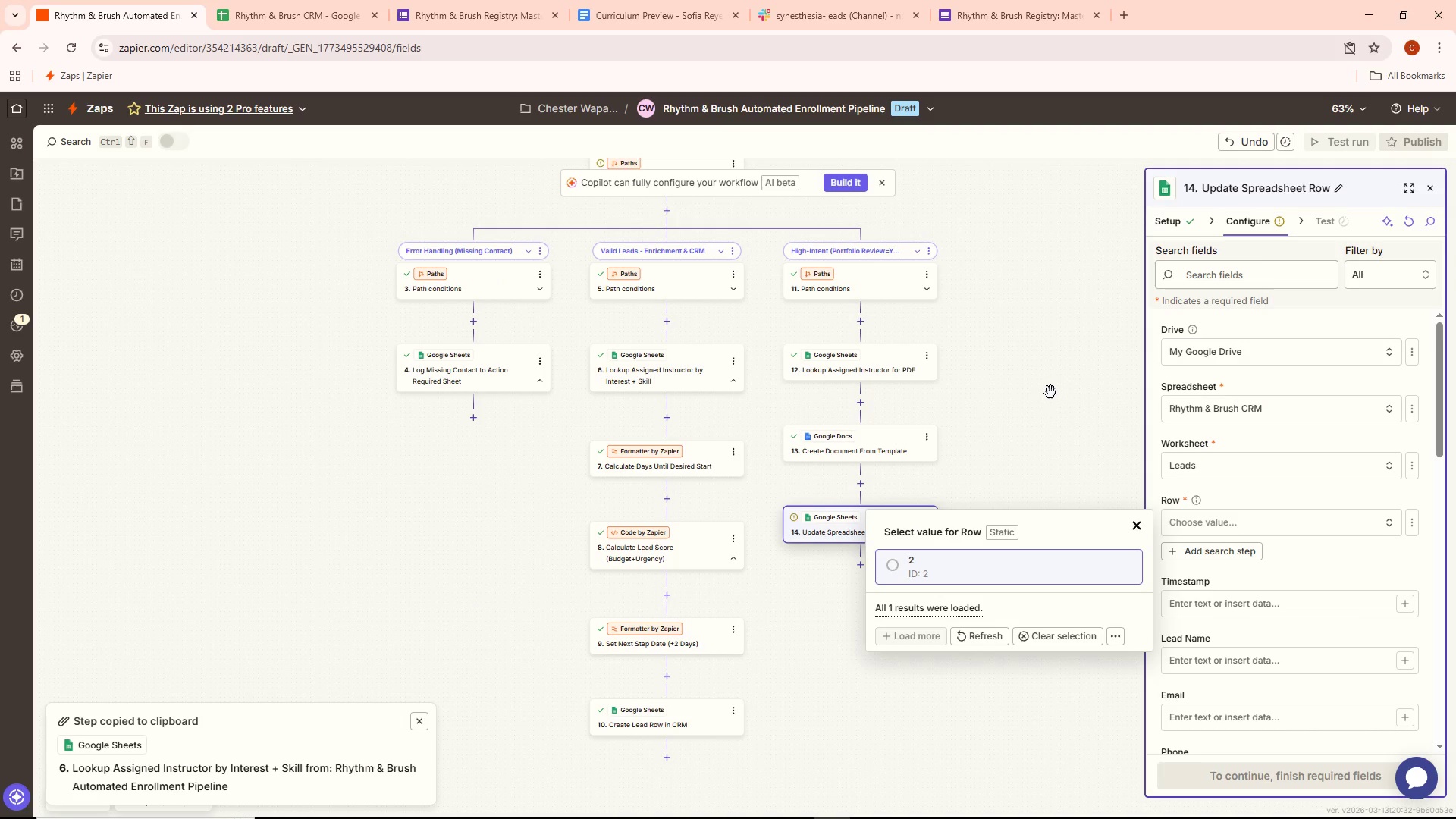 
left_click([1051, 398])
 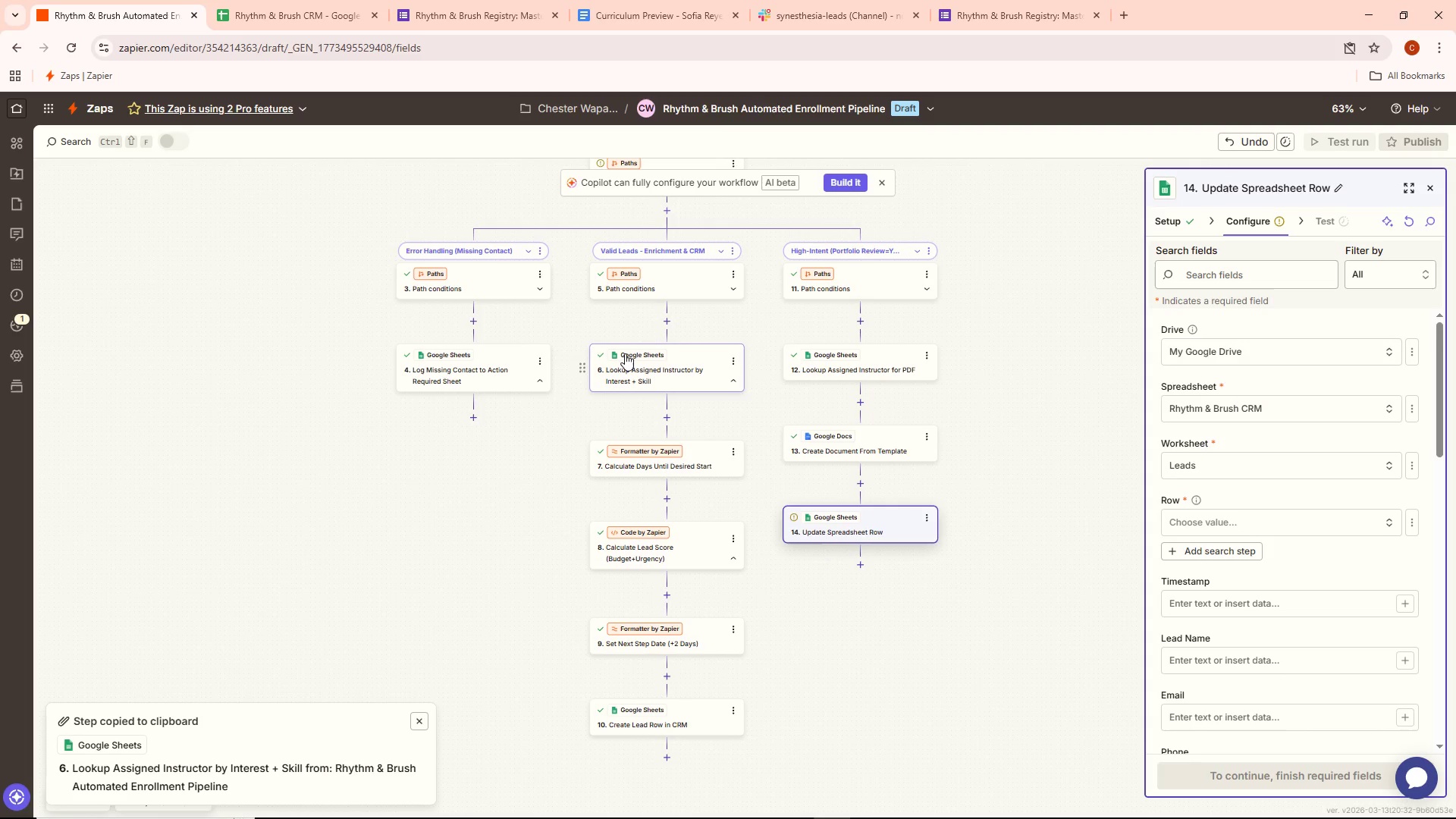 
wait(17.7)
 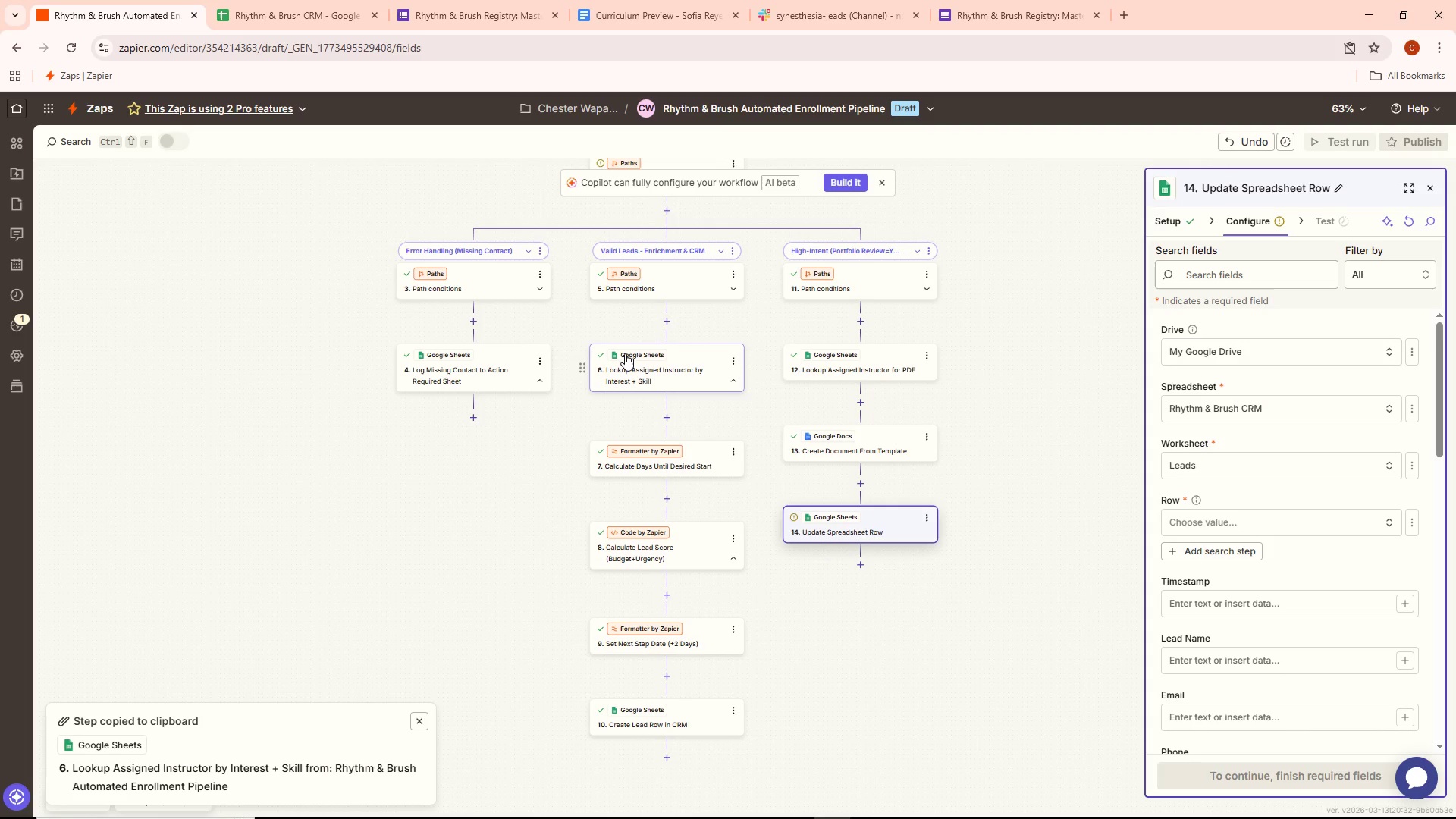 
scroll: coordinate [1109, 571], scroll_direction: down, amount: 1.0
 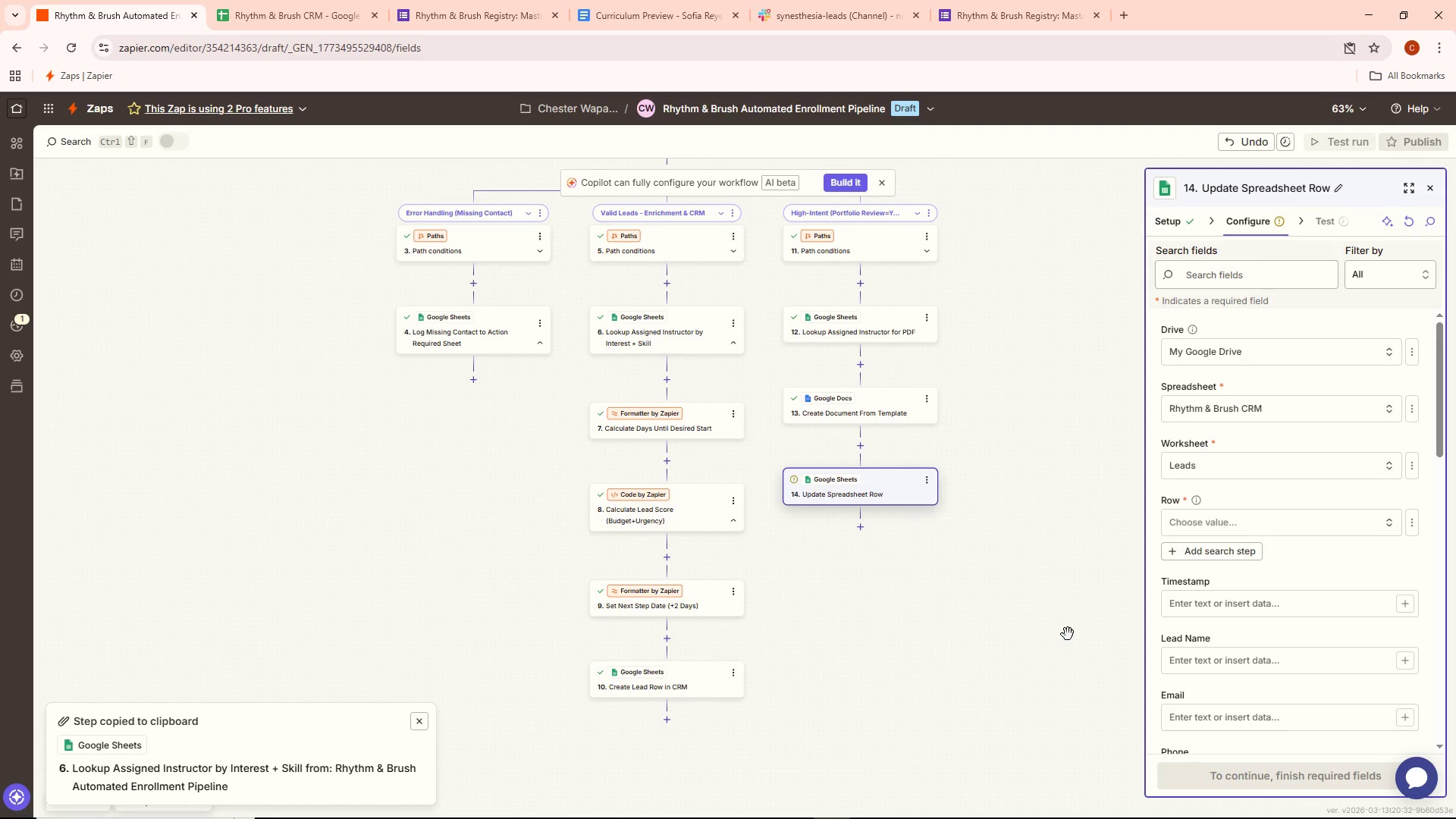 
wait(35.39)
 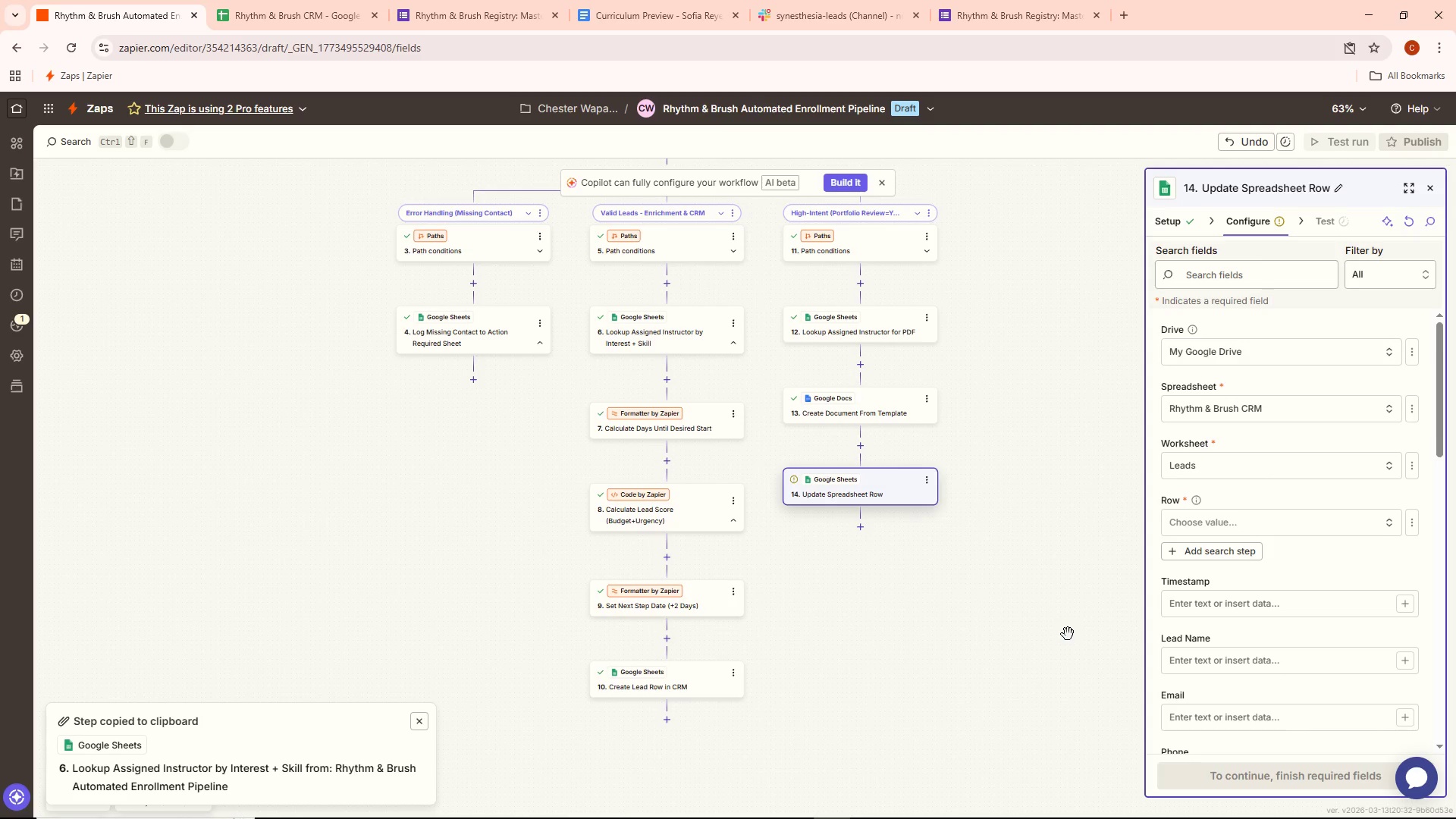 
left_click([1345, 597])
 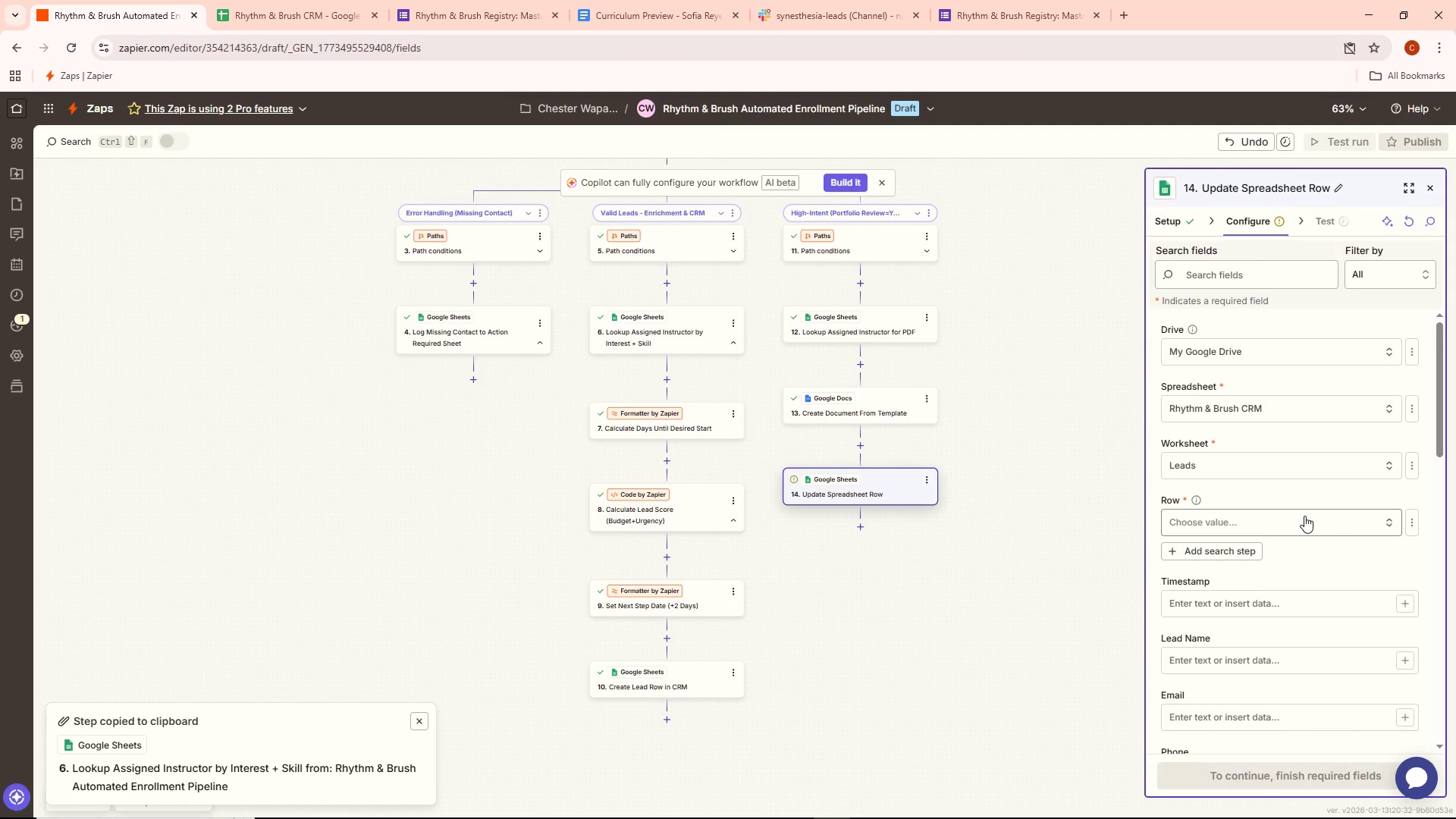 
left_click([1321, 519])
 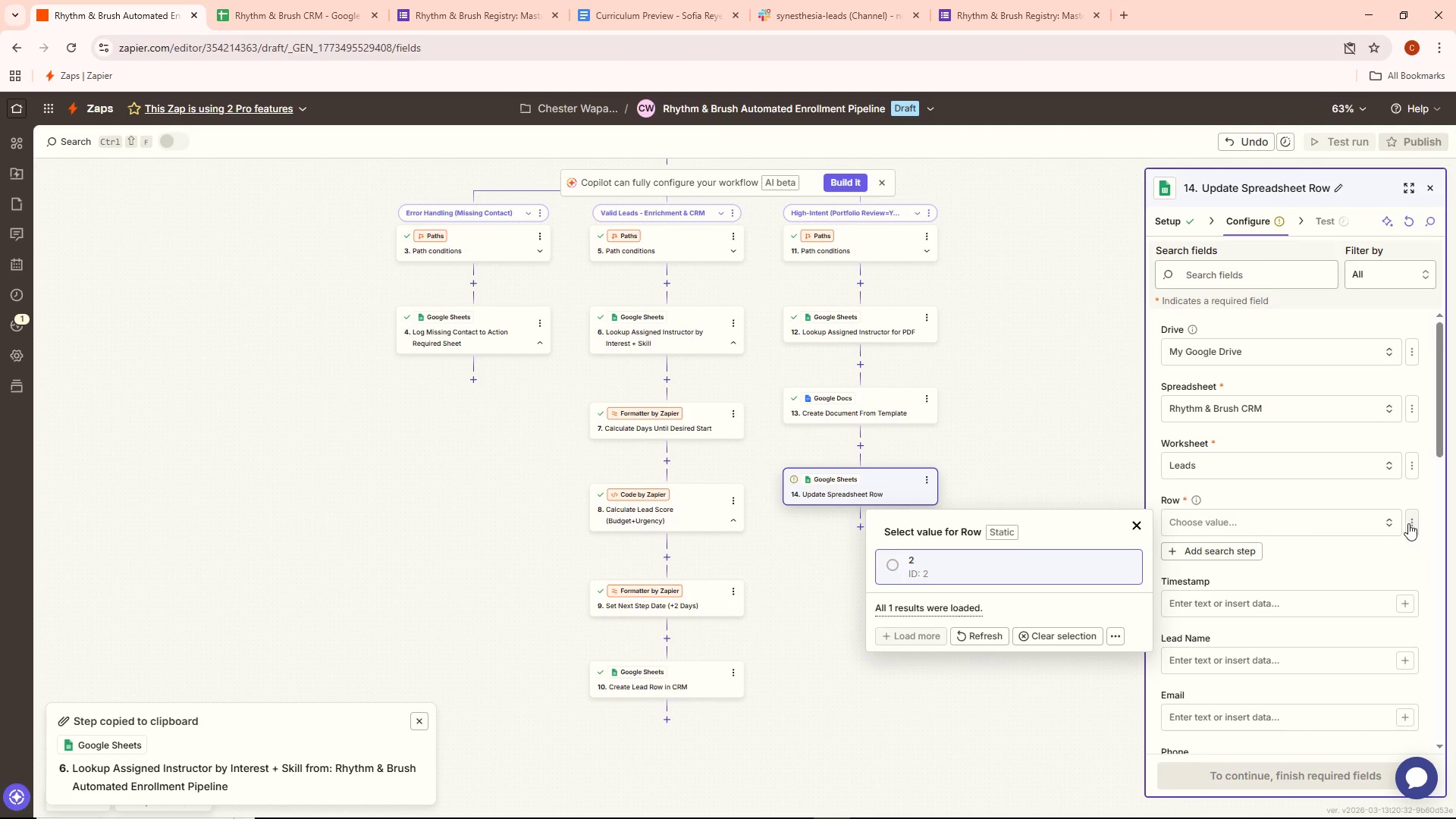 
left_click([1345, 603])
 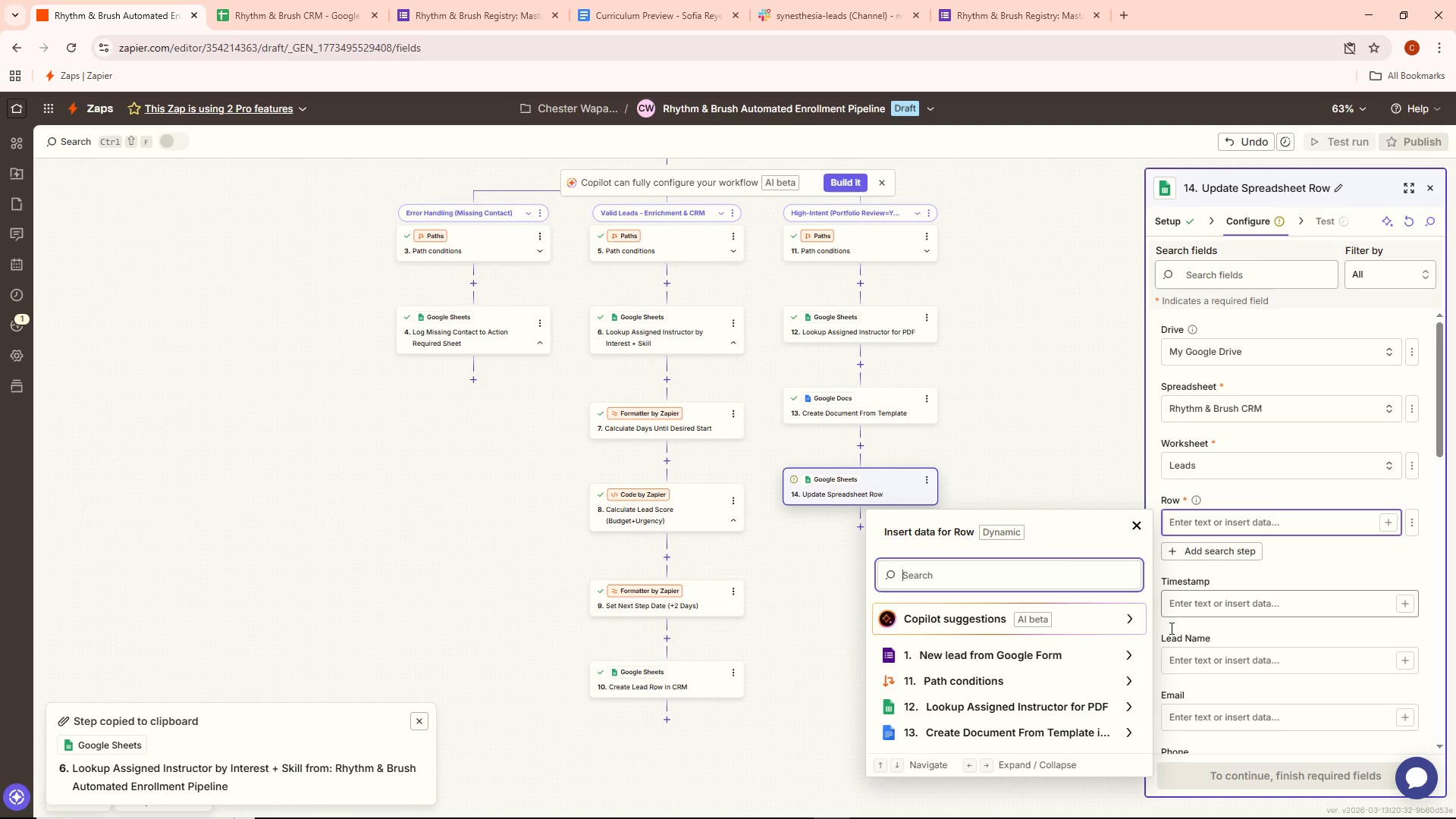 
scroll: coordinate [1037, 714], scroll_direction: down, amount: 2.0
 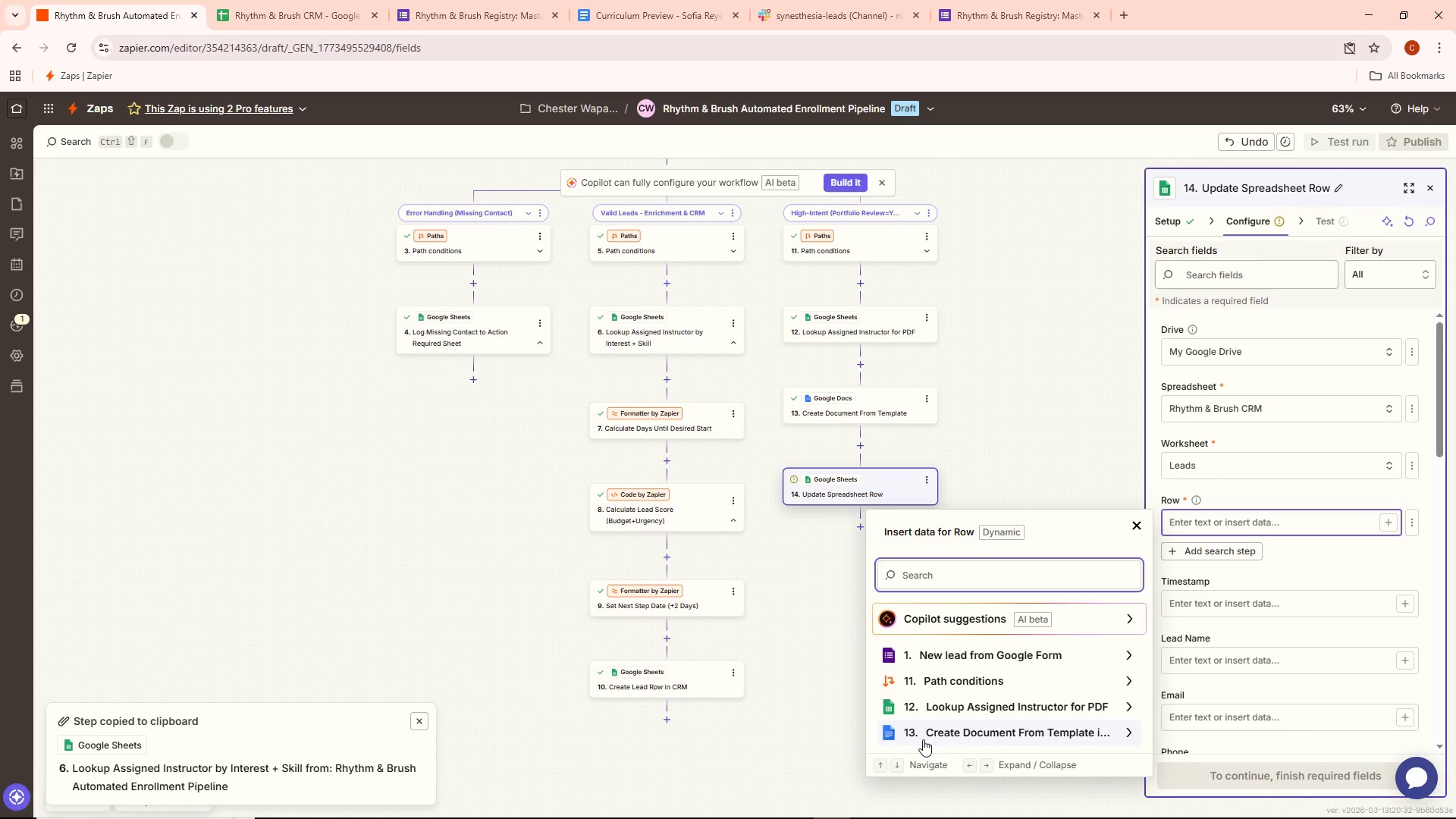 
wait(22.35)
 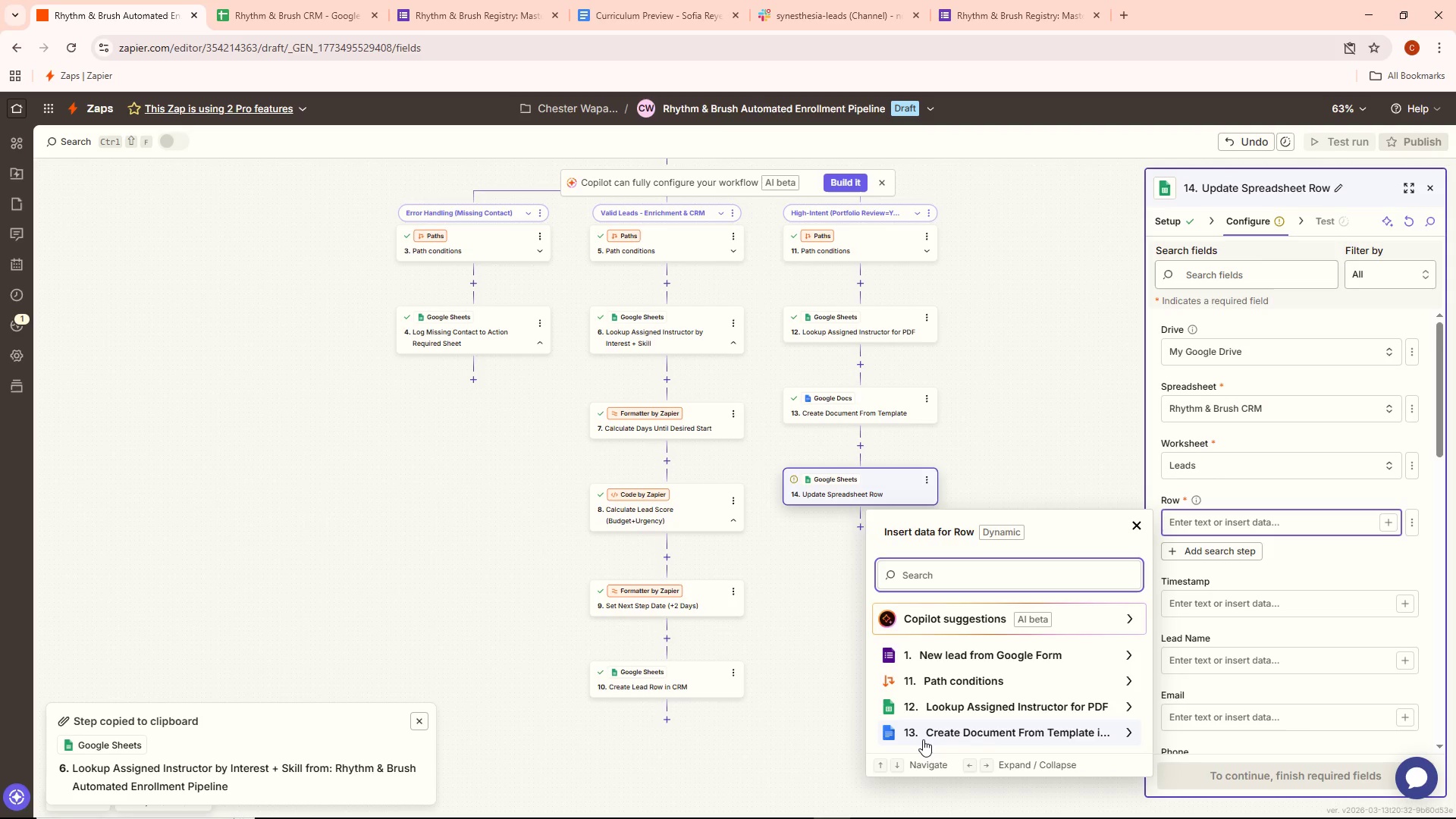 
scroll: coordinate [801, 653], scroll_direction: up, amount: 3.0
 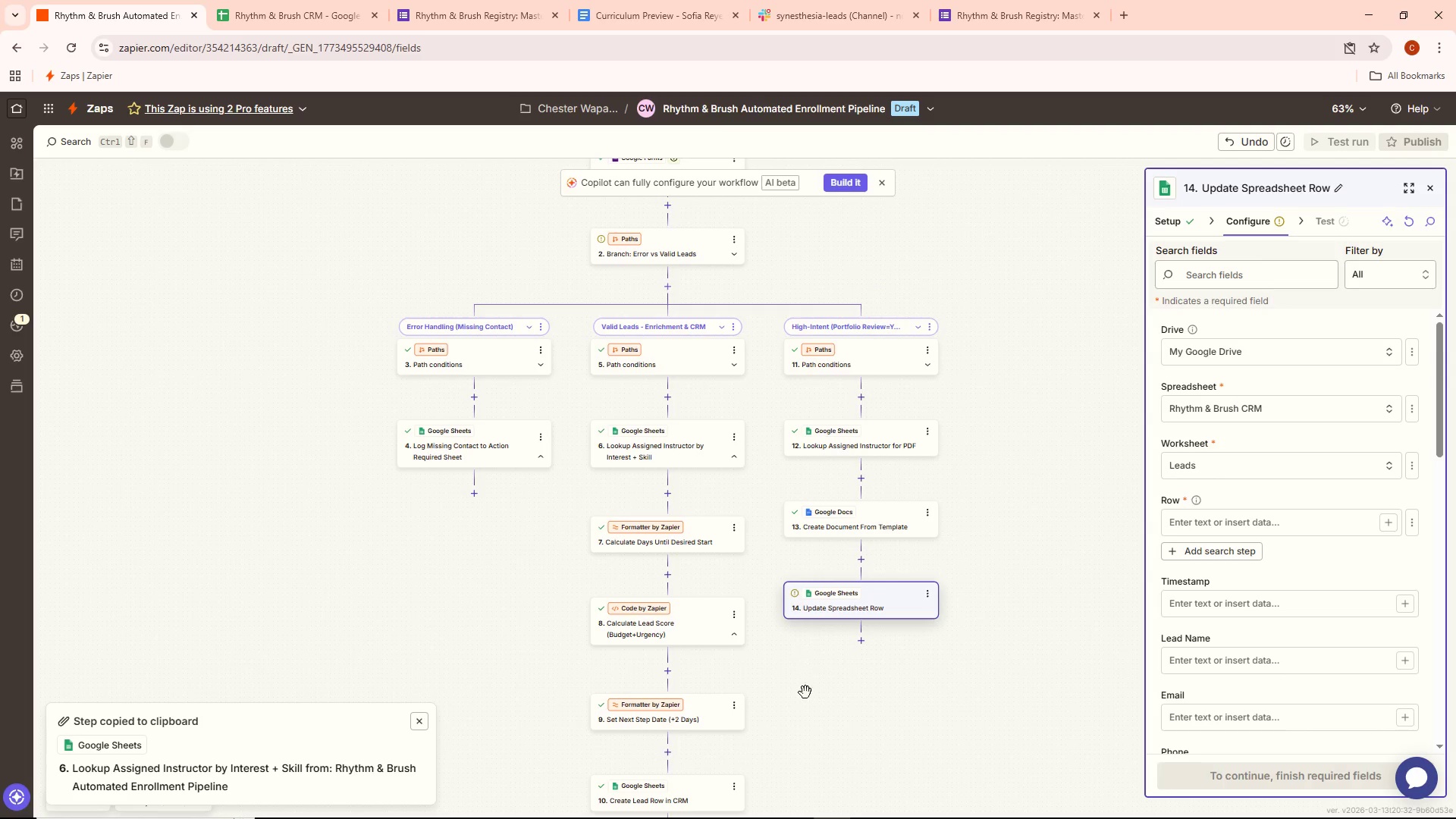 
scroll: coordinate [910, 720], scroll_direction: down, amount: 2.0
 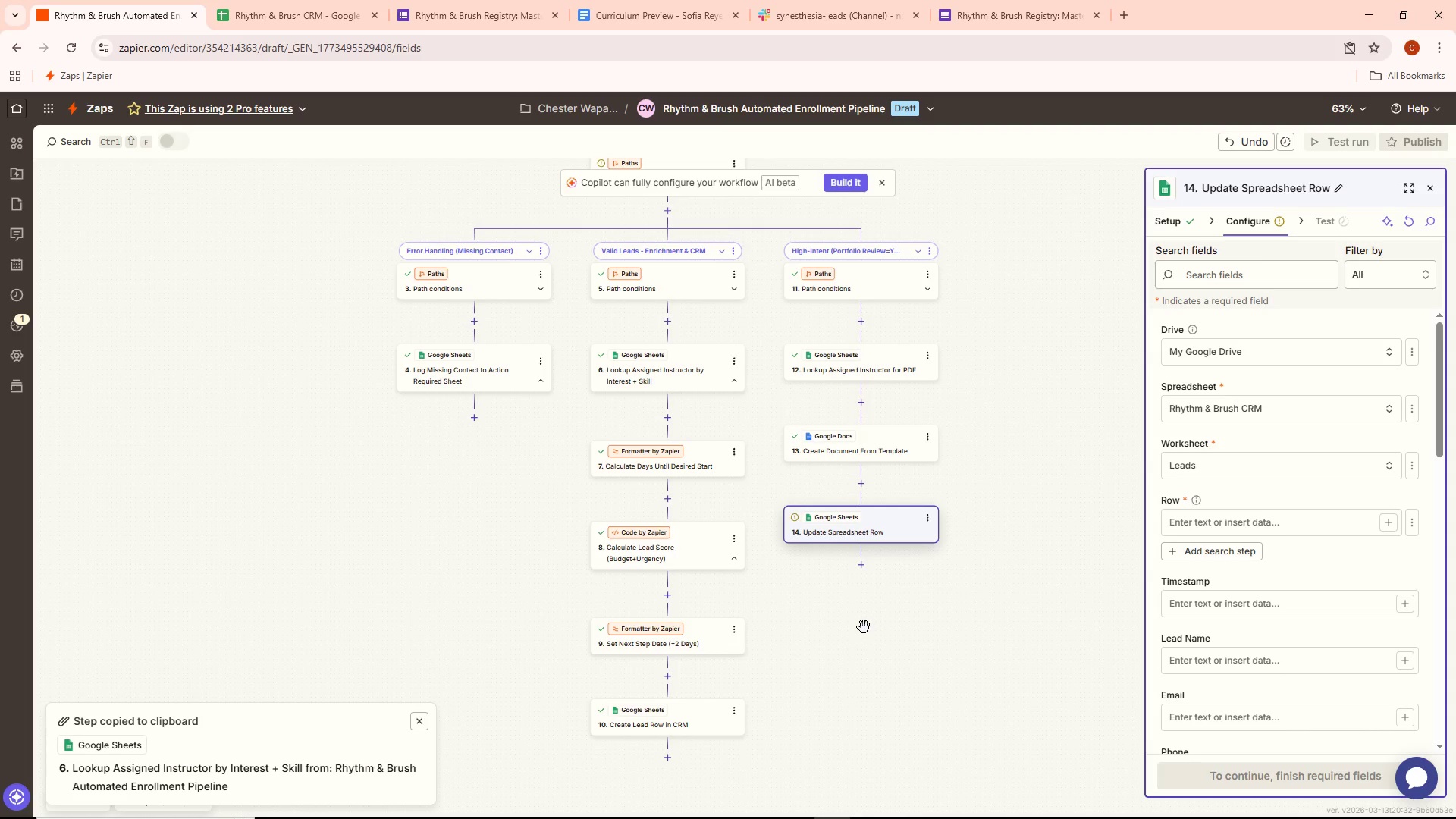 
wait(10.26)
 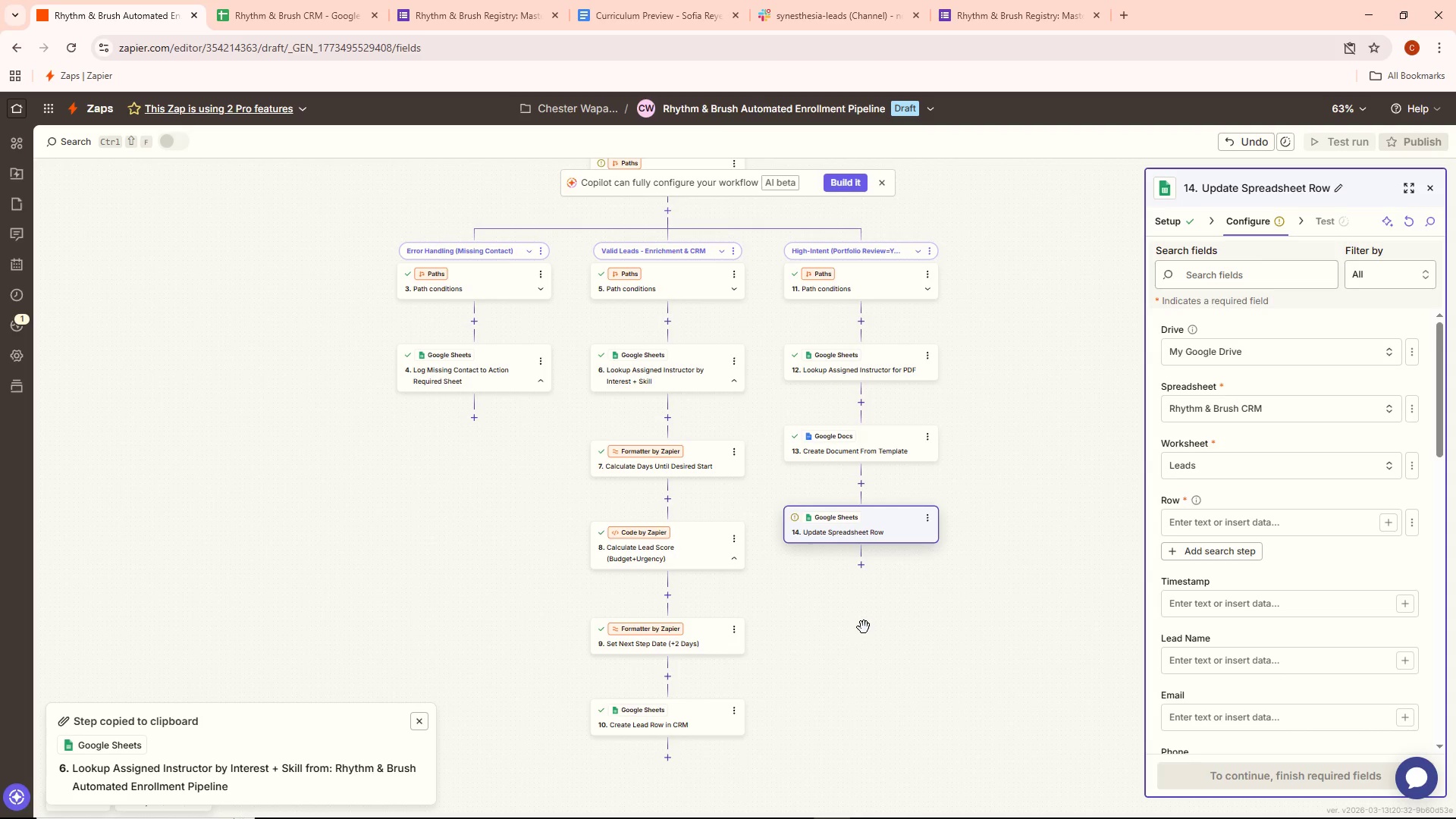 
left_click([915, 532])
 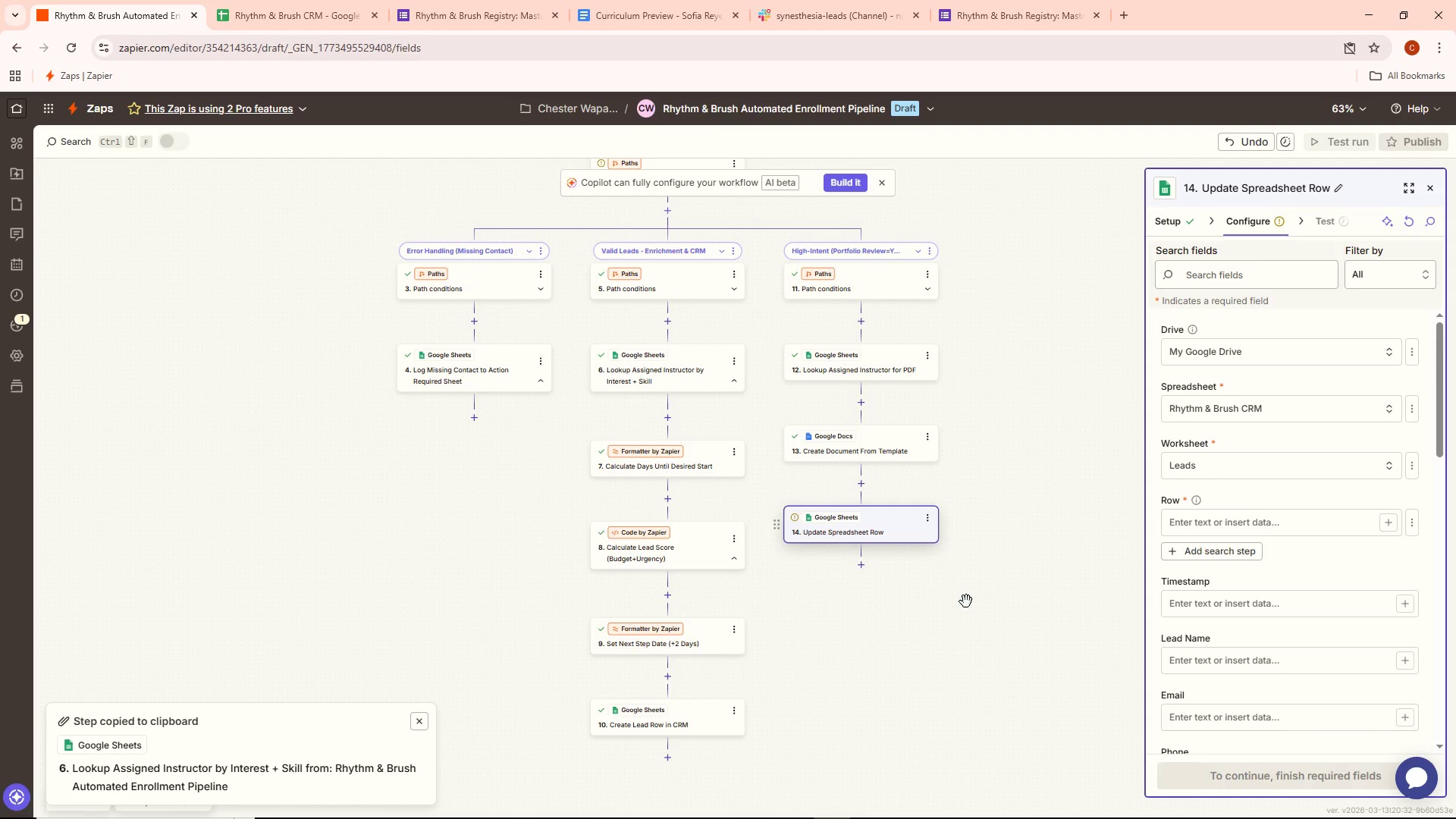 
scroll: coordinate [1287, 617], scroll_direction: down, amount: 5.0
 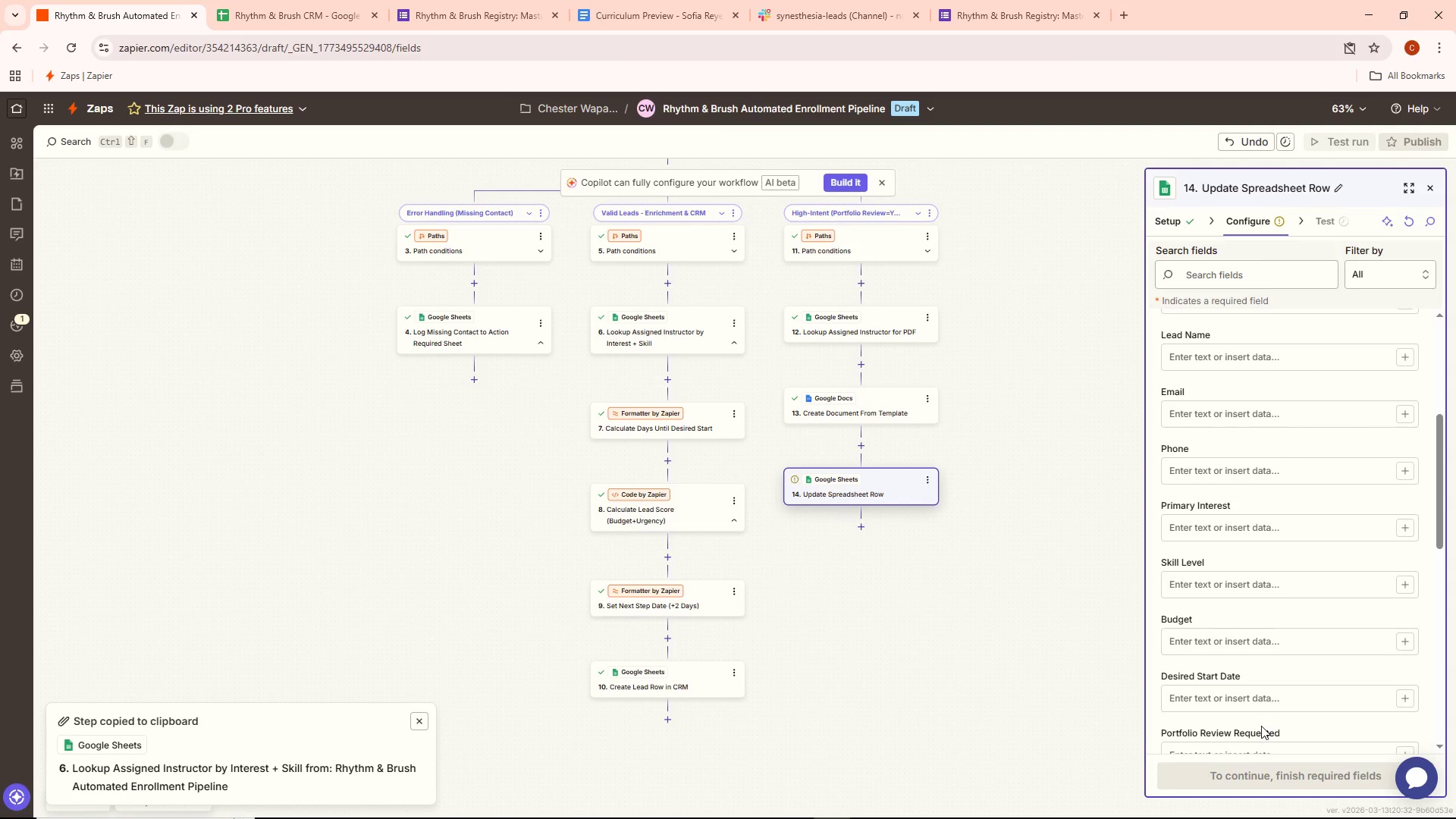 
wait(41.04)
 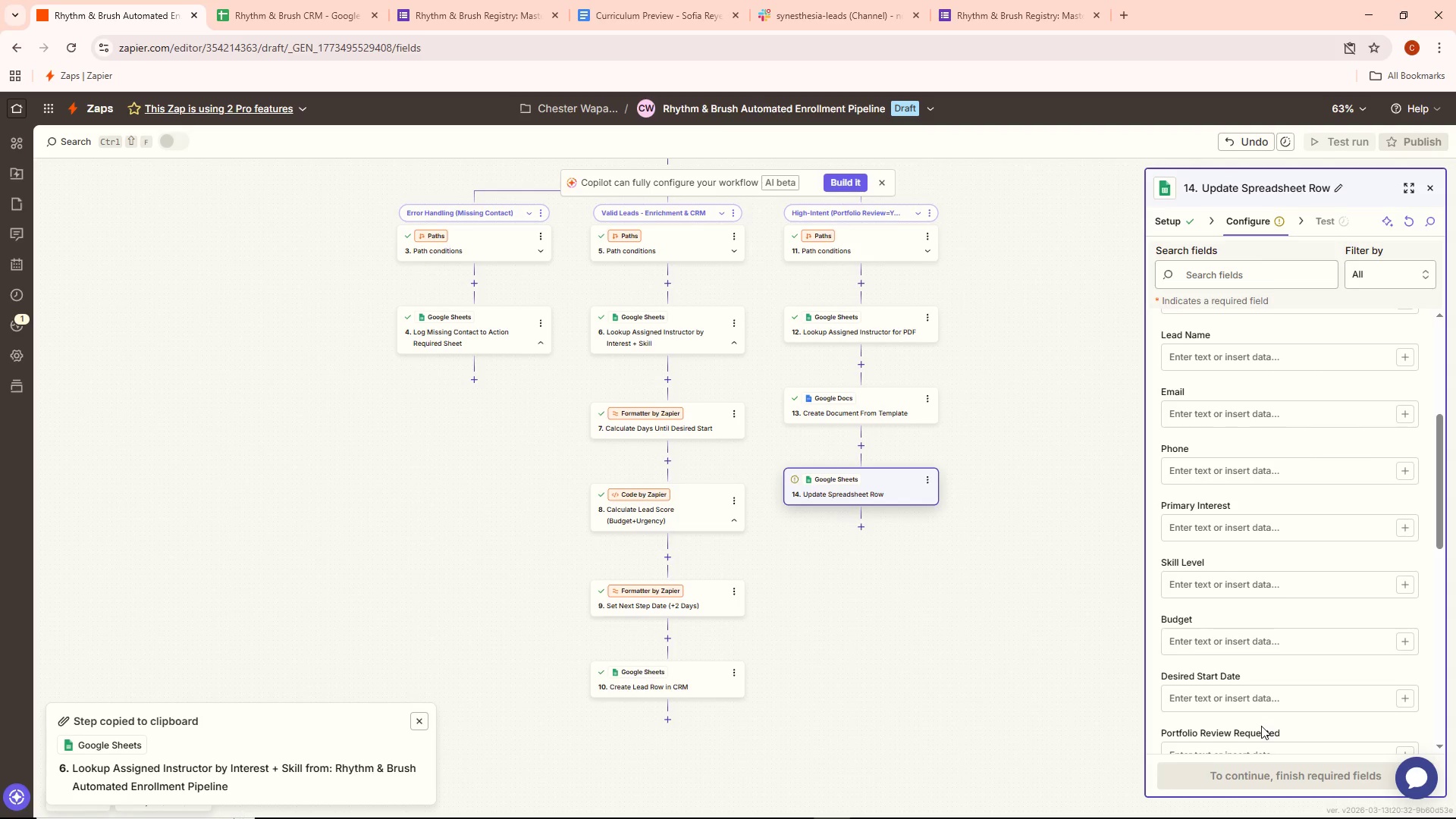 
scroll: coordinate [1238, 438], scroll_direction: down, amount: 15.0
 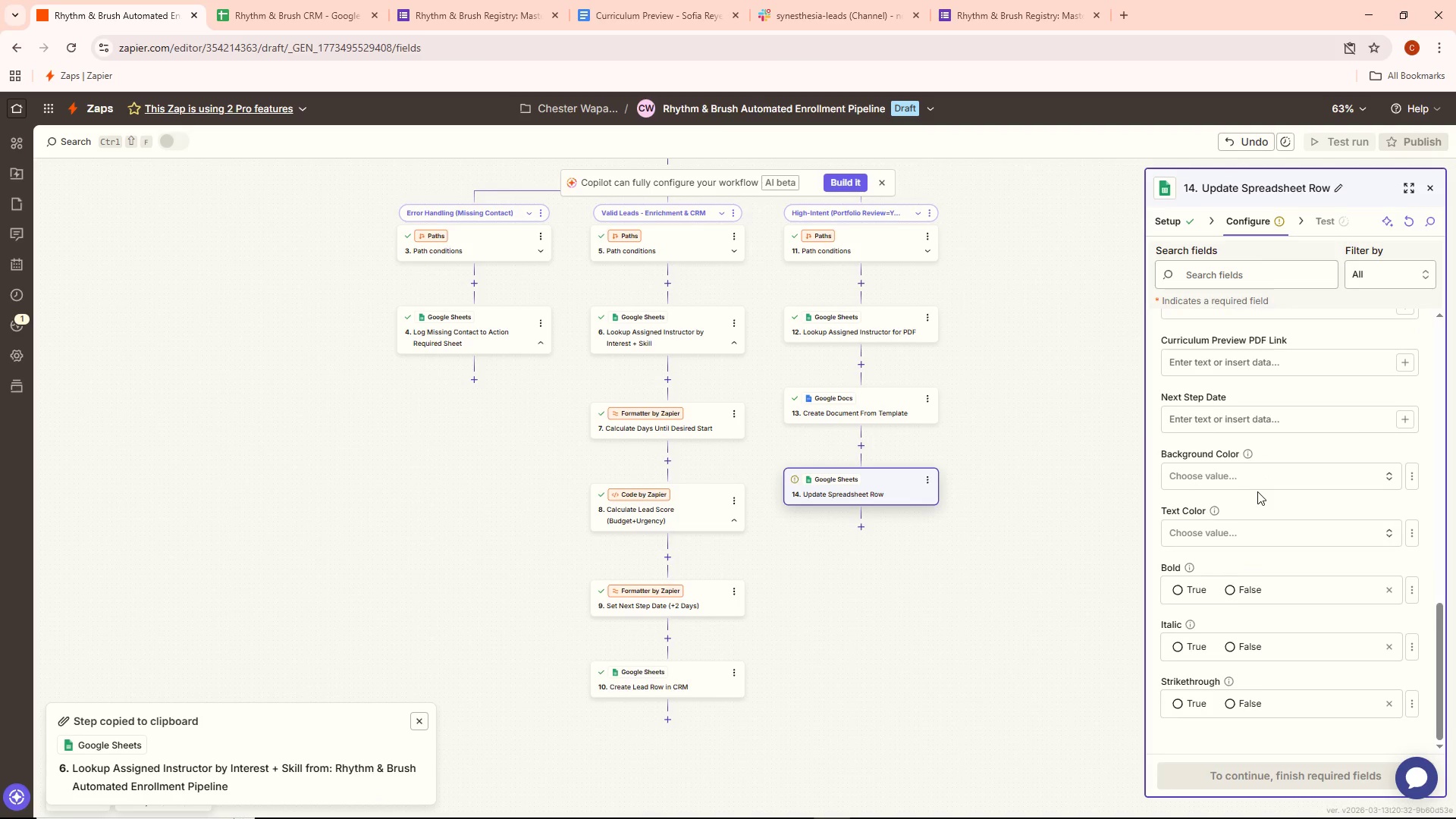 
scroll: coordinate [1259, 489], scroll_direction: up, amount: 10.0
 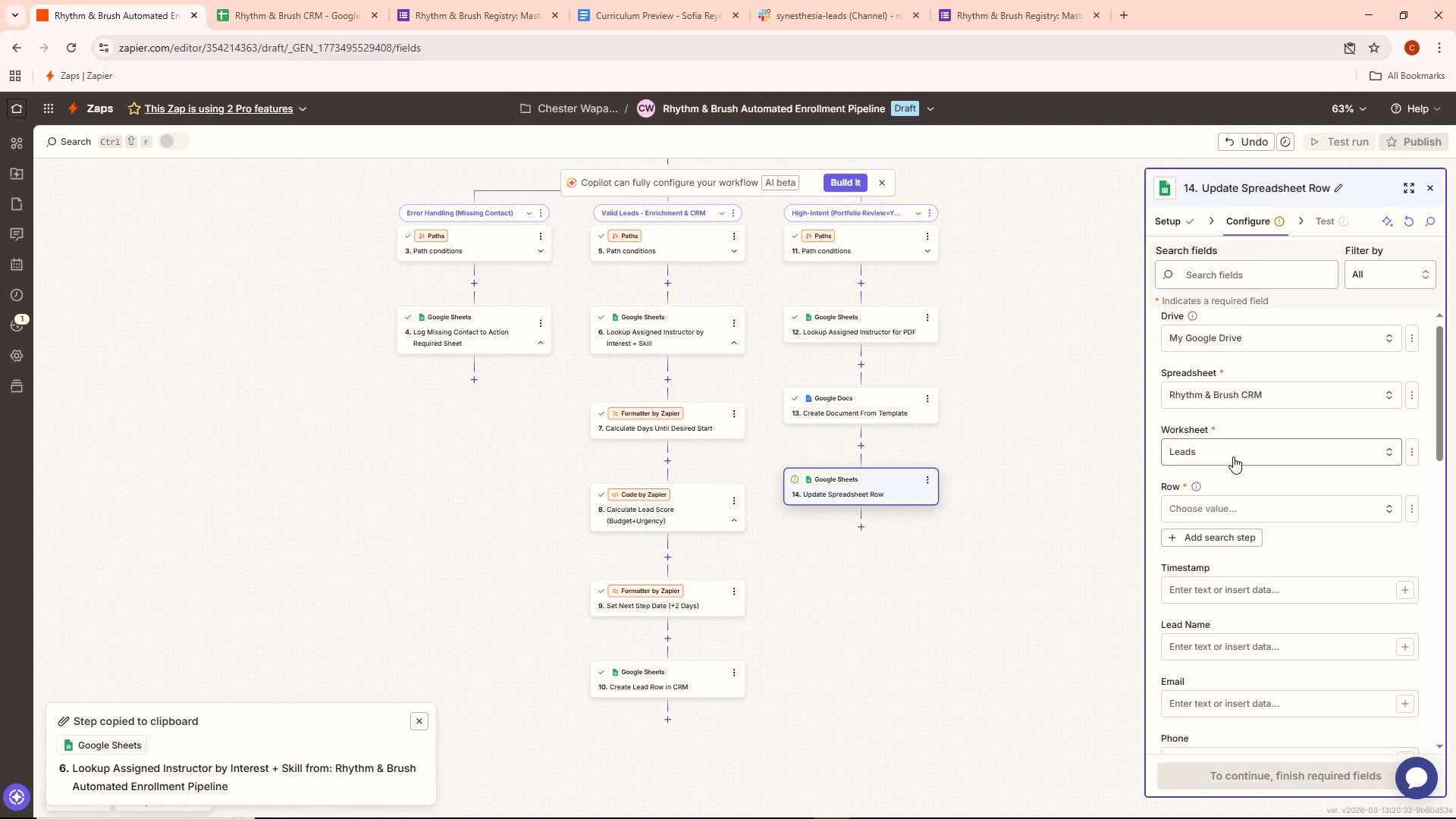 
scroll: coordinate [1232, 459], scroll_direction: down, amount: 1.0
 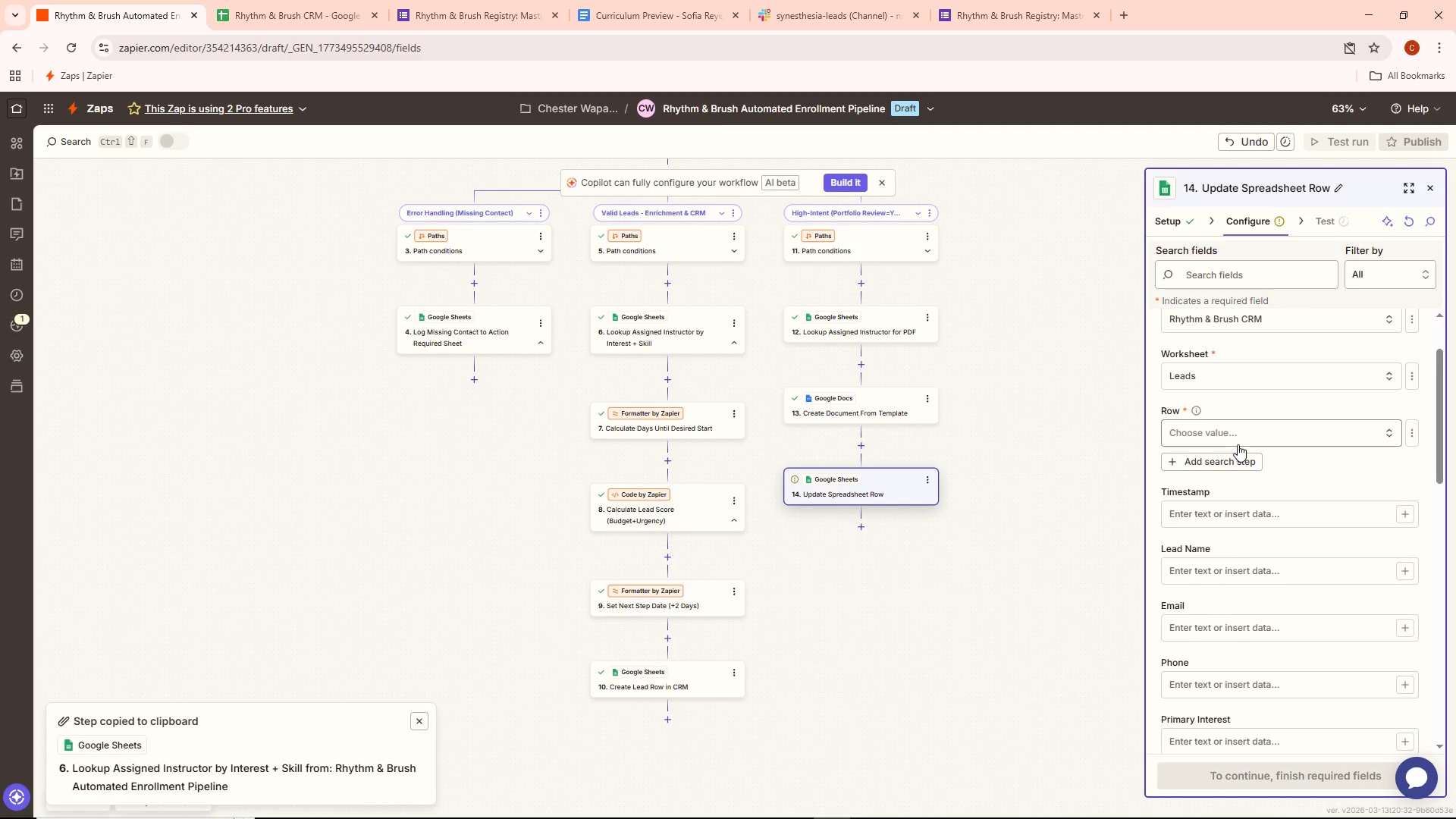 
left_click([1238, 442])
 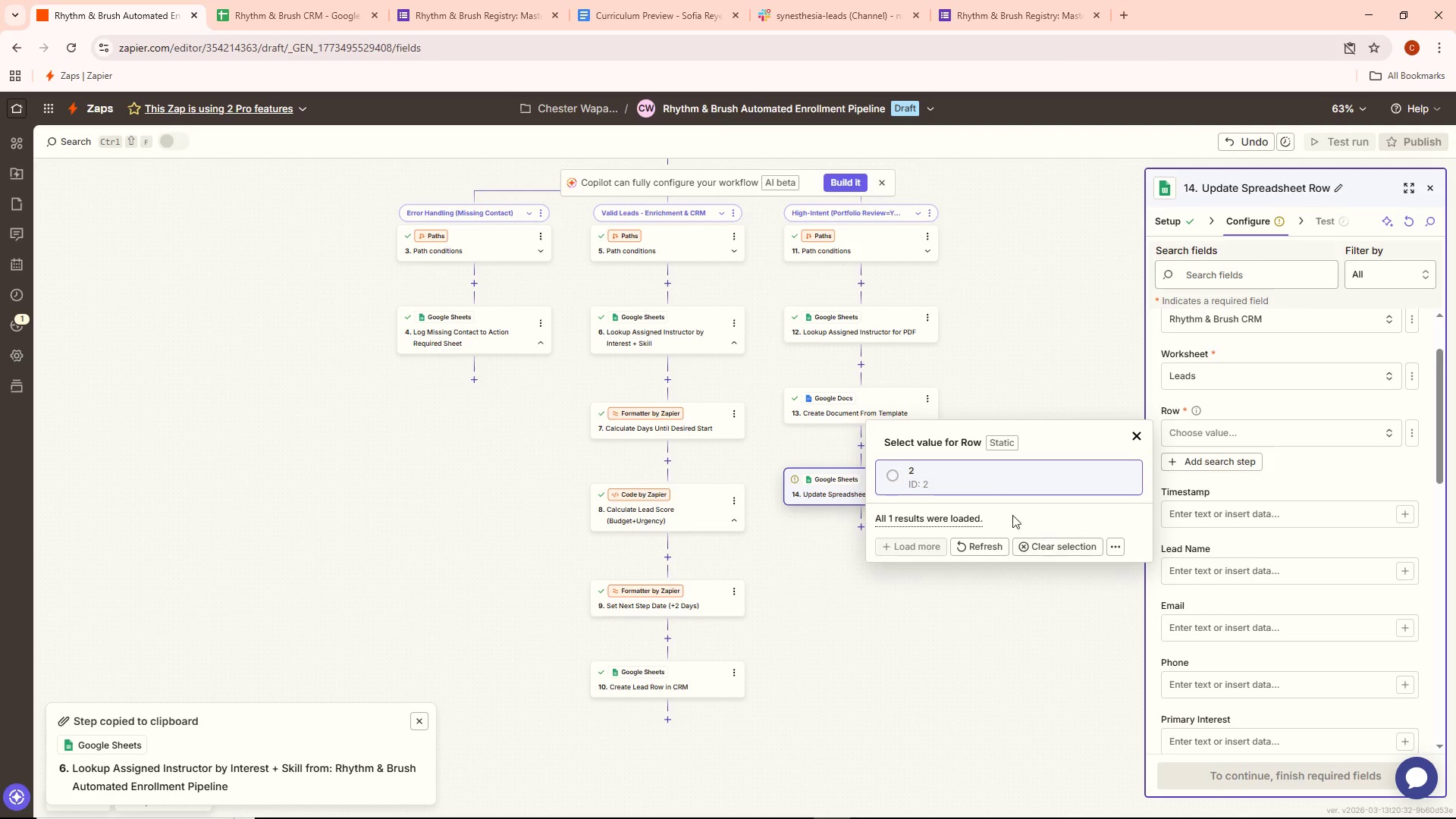 
left_click([987, 488])
 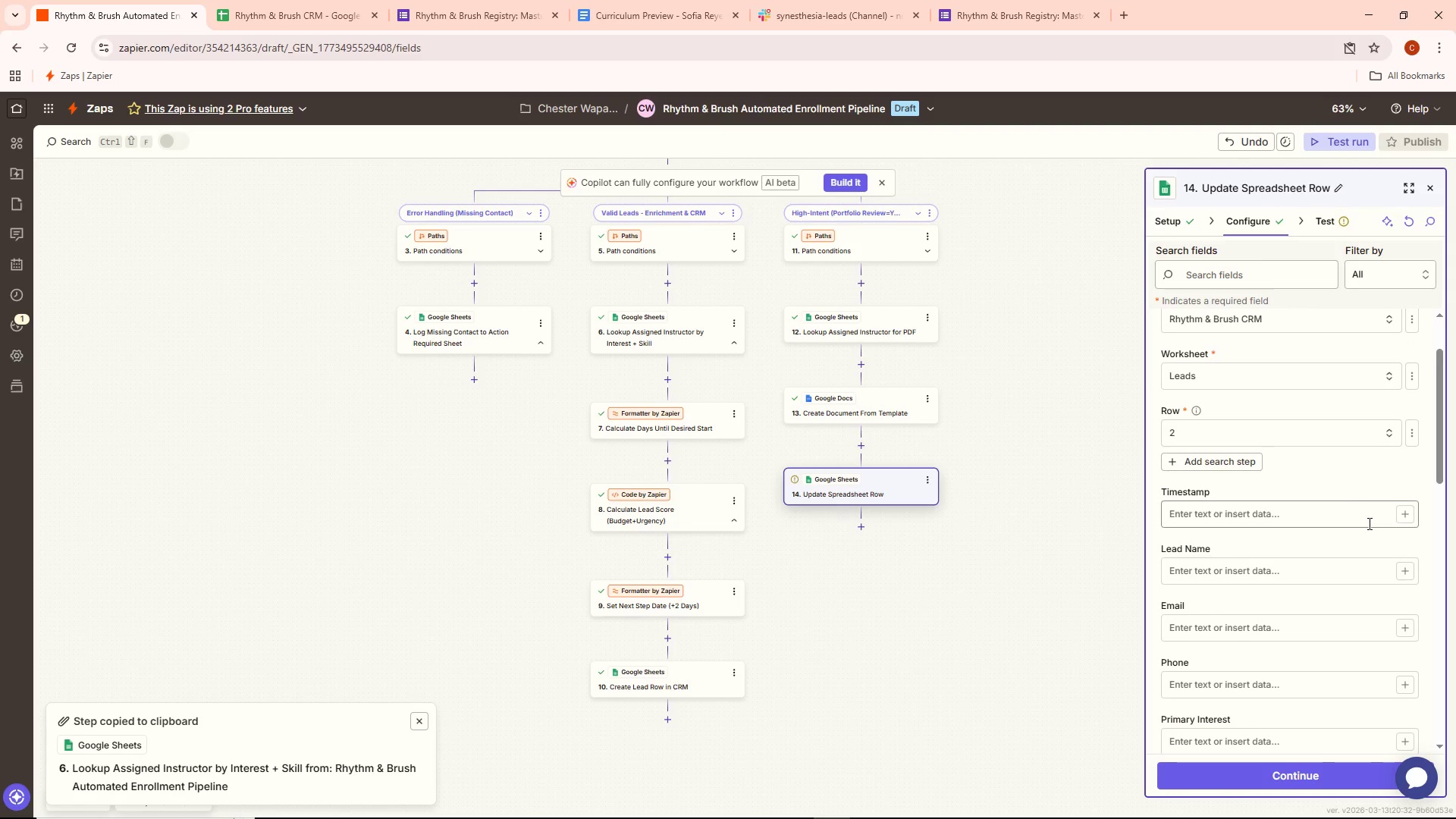 
scroll: coordinate [1341, 529], scroll_direction: down, amount: 21.0
 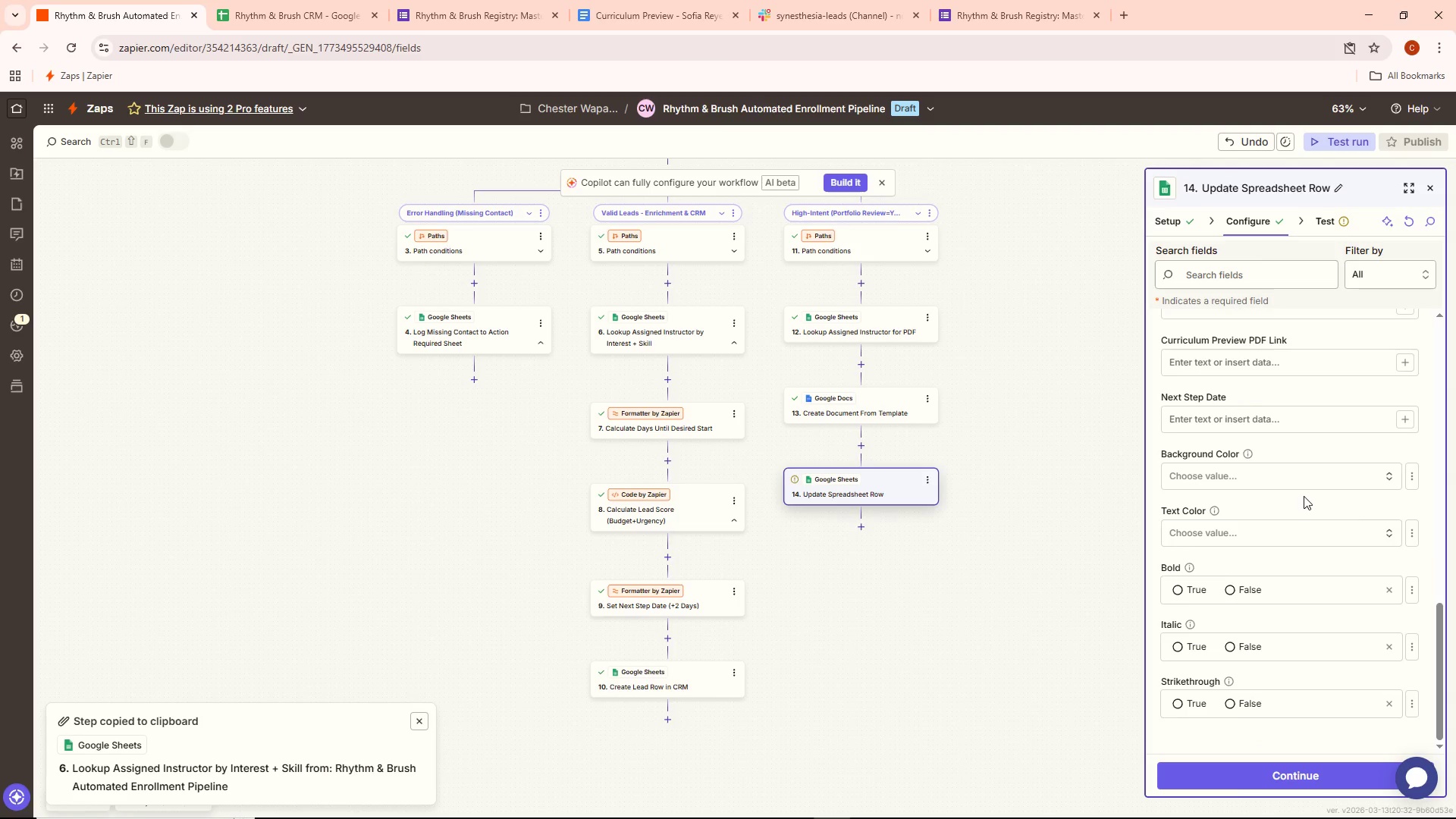 
scroll: coordinate [1304, 495], scroll_direction: up, amount: 1.0
 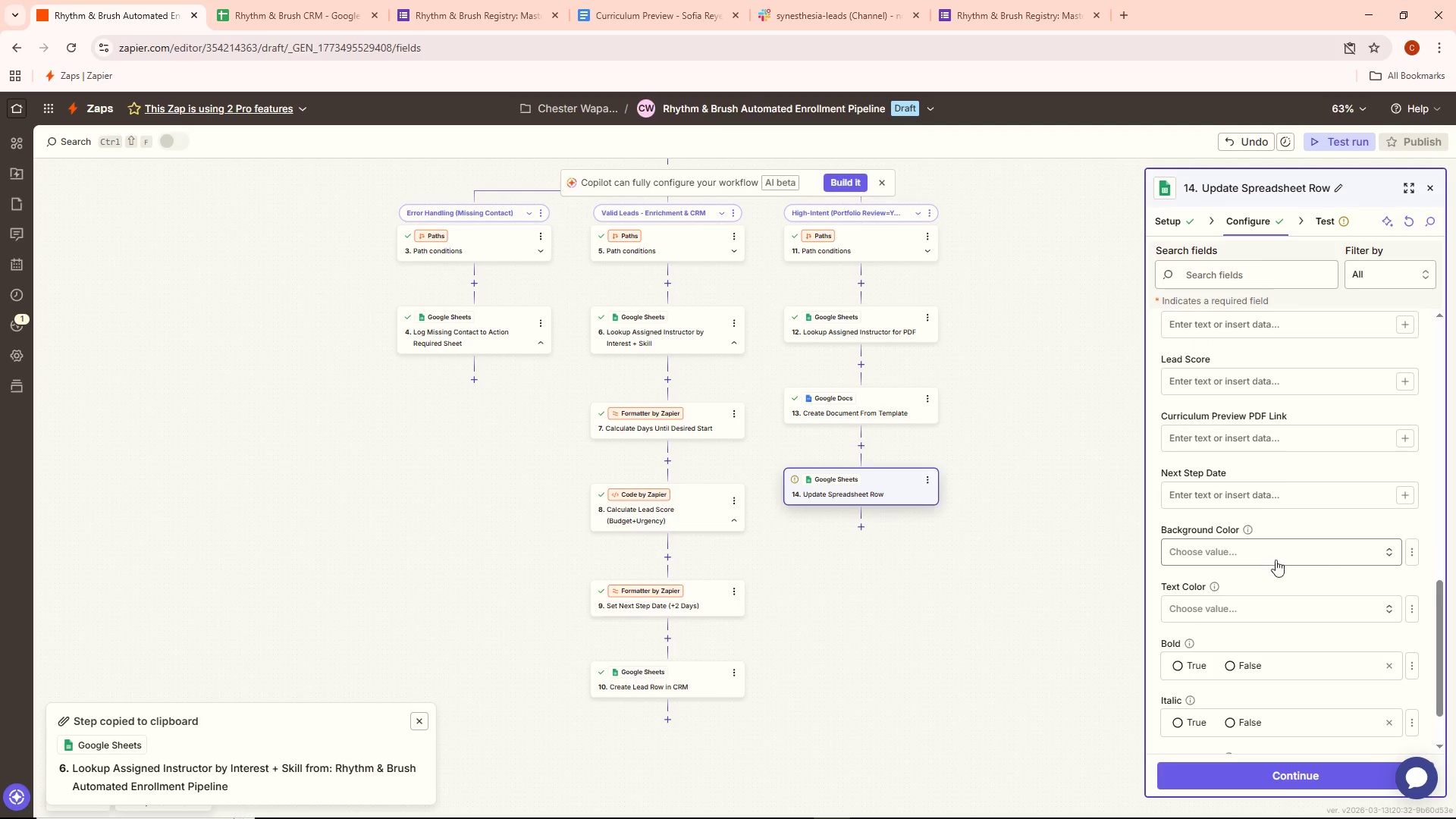 
left_click([1332, 554])
 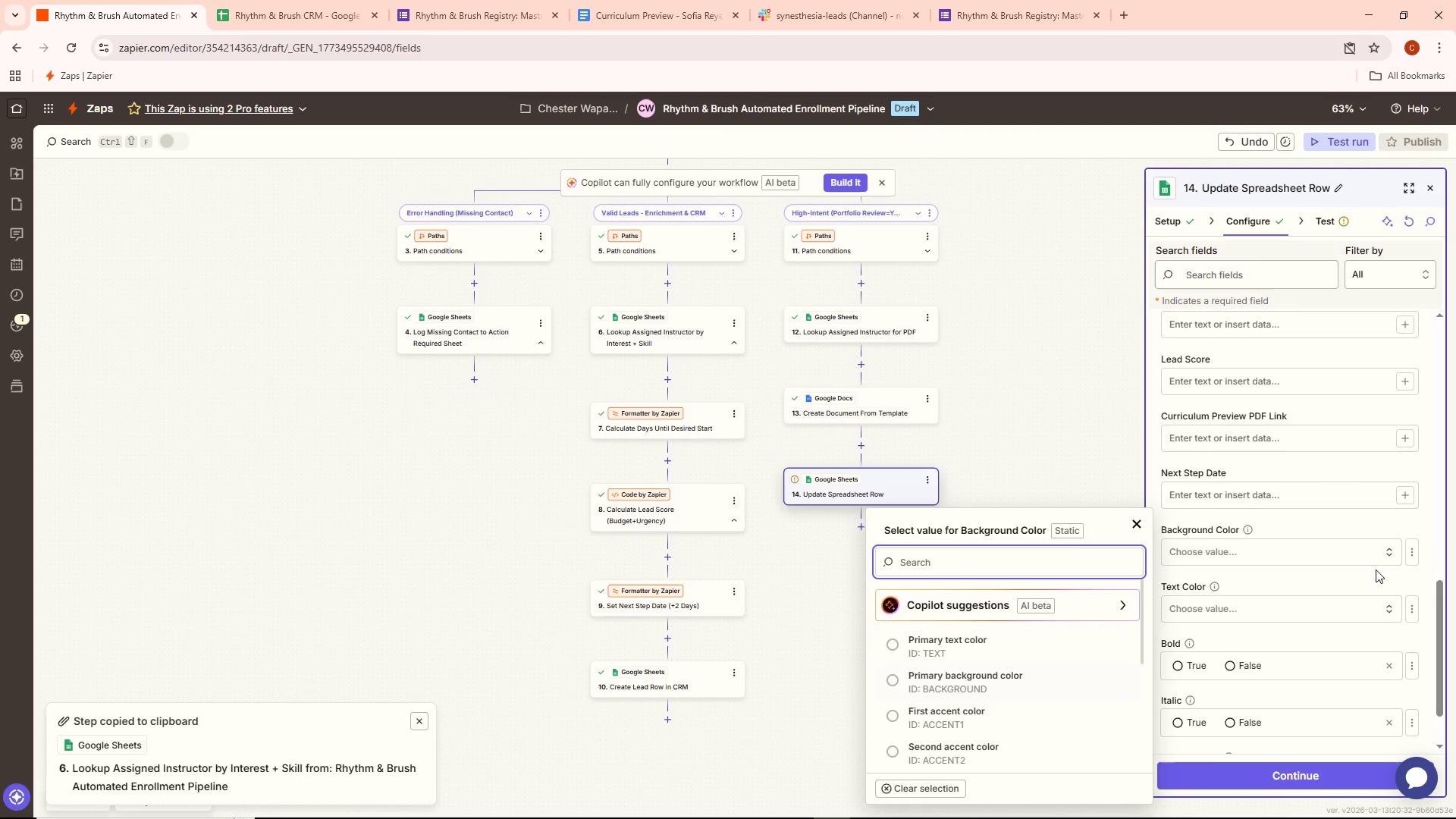 
scroll: coordinate [1081, 695], scroll_direction: down, amount: 3.0
 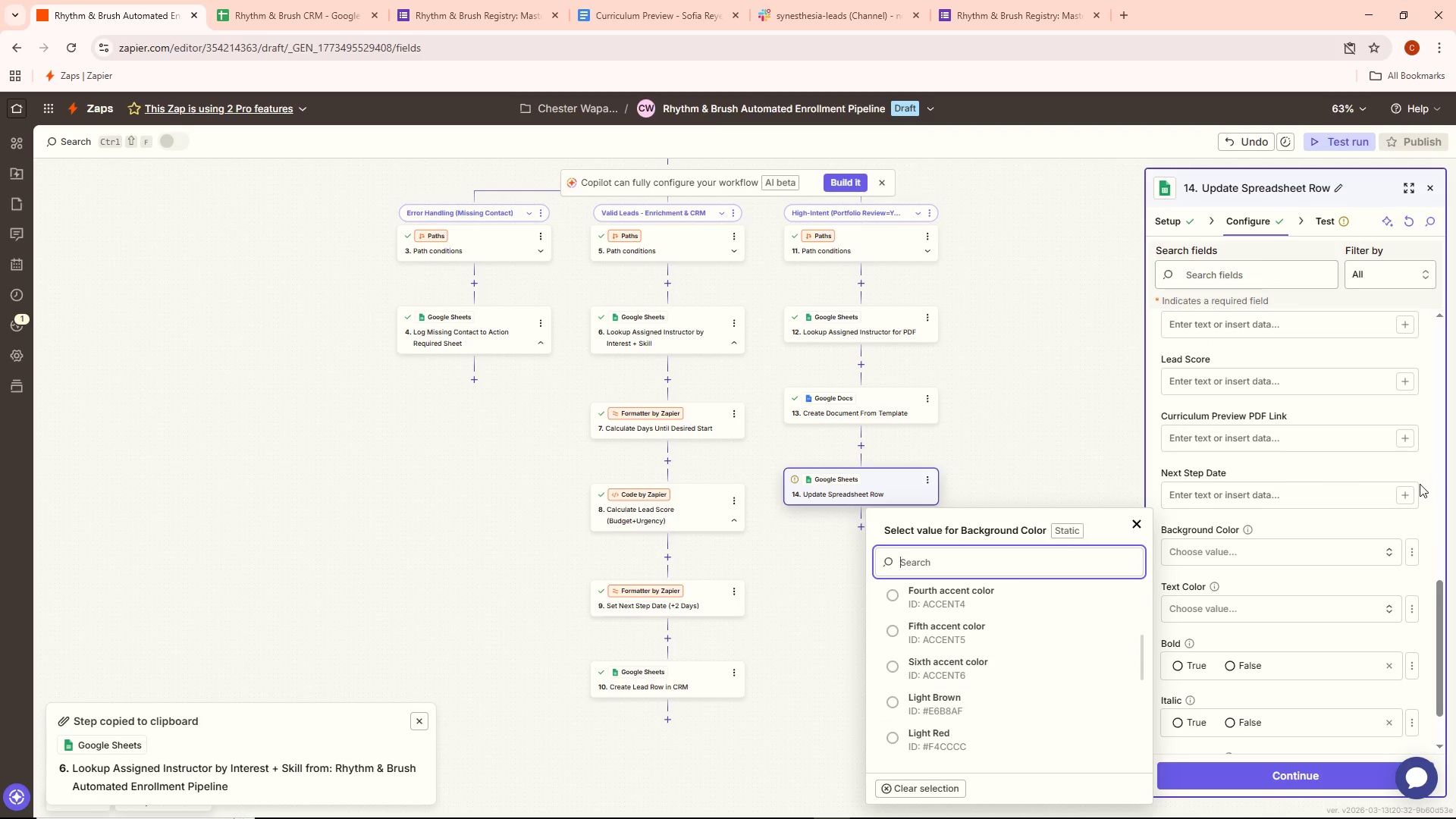 
left_click([1425, 479])
 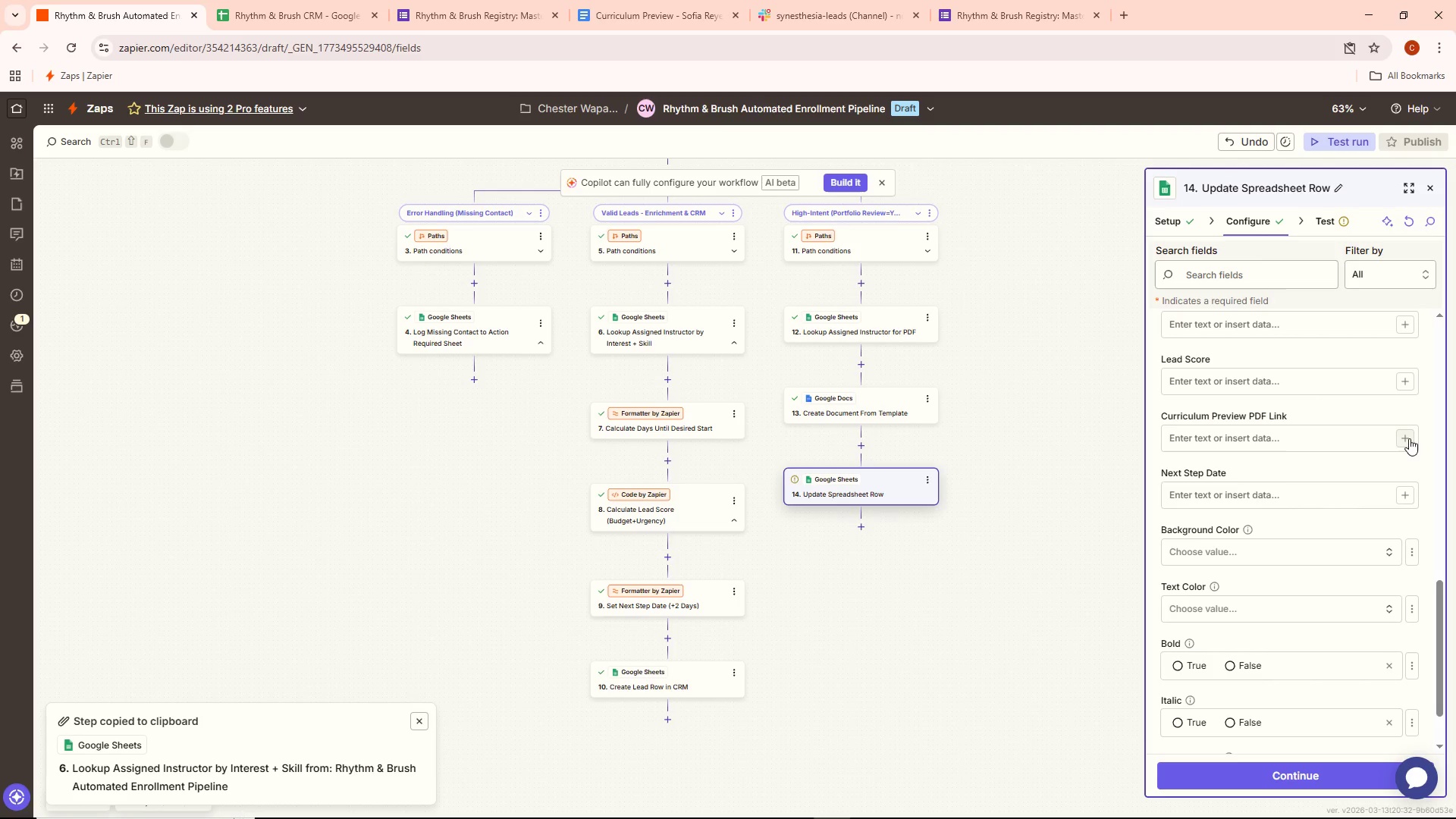 
left_click([1409, 438])
 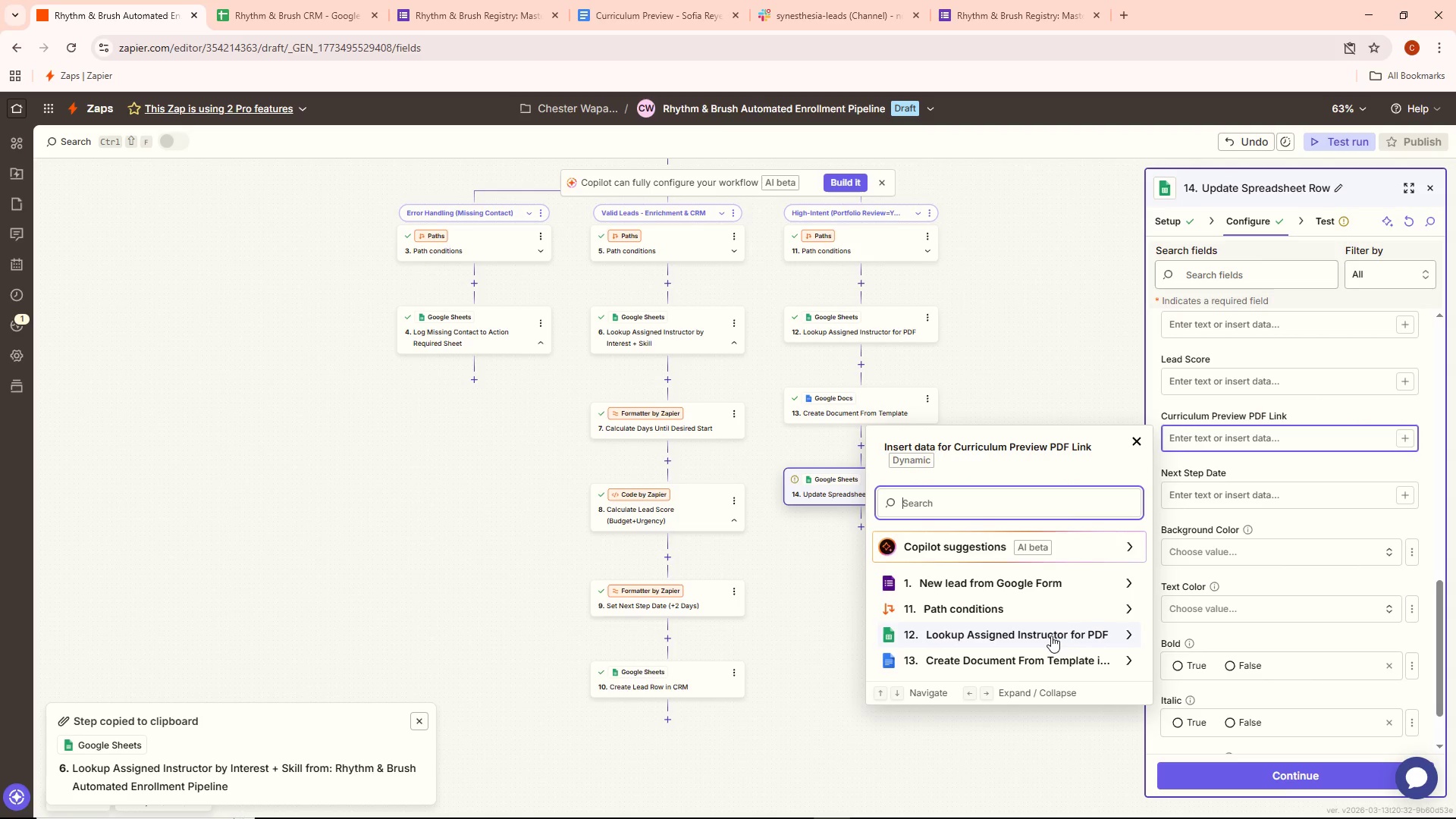 
left_click([1006, 657])
 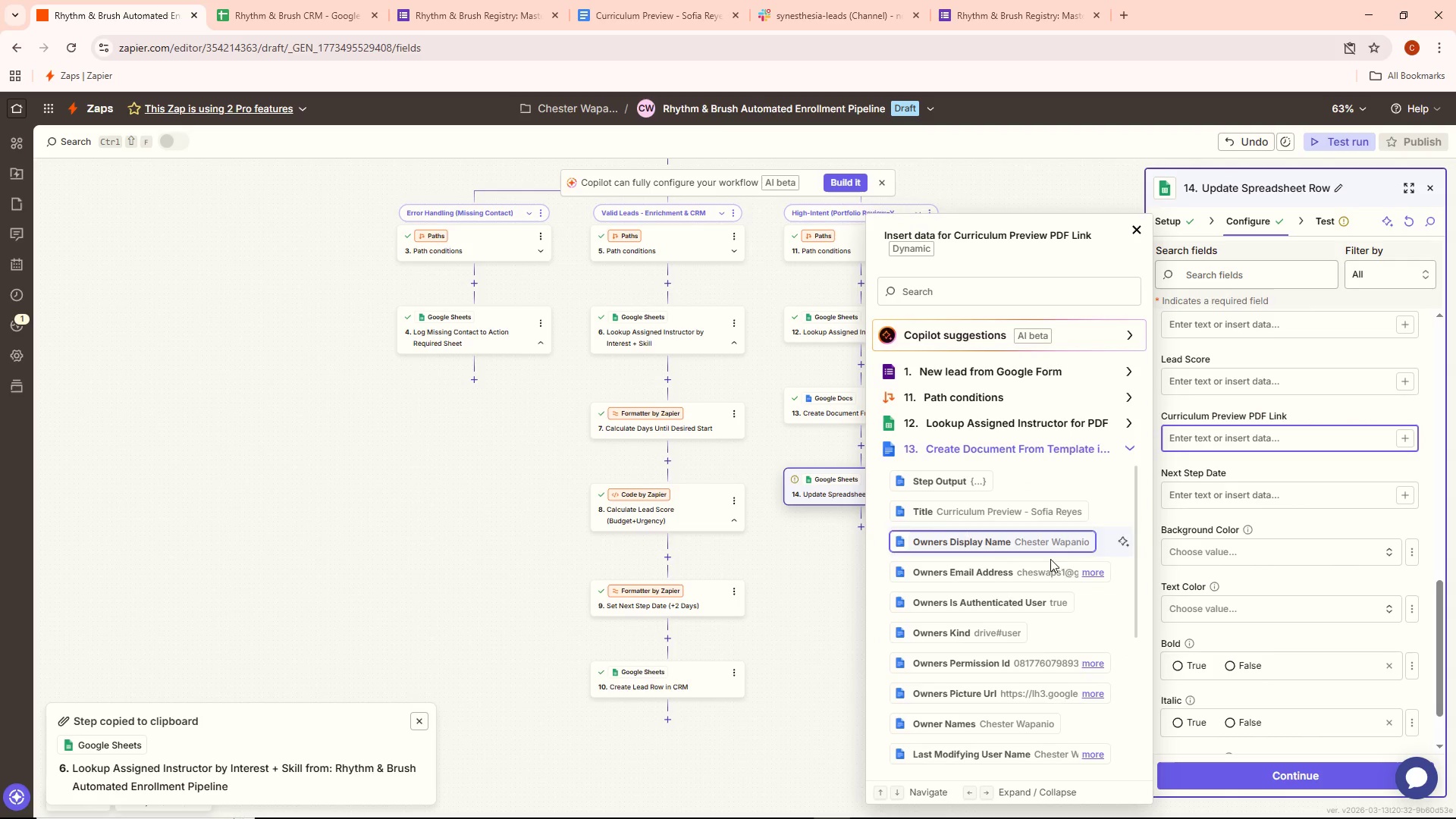 
scroll: coordinate [1056, 598], scroll_direction: down, amount: 6.0
 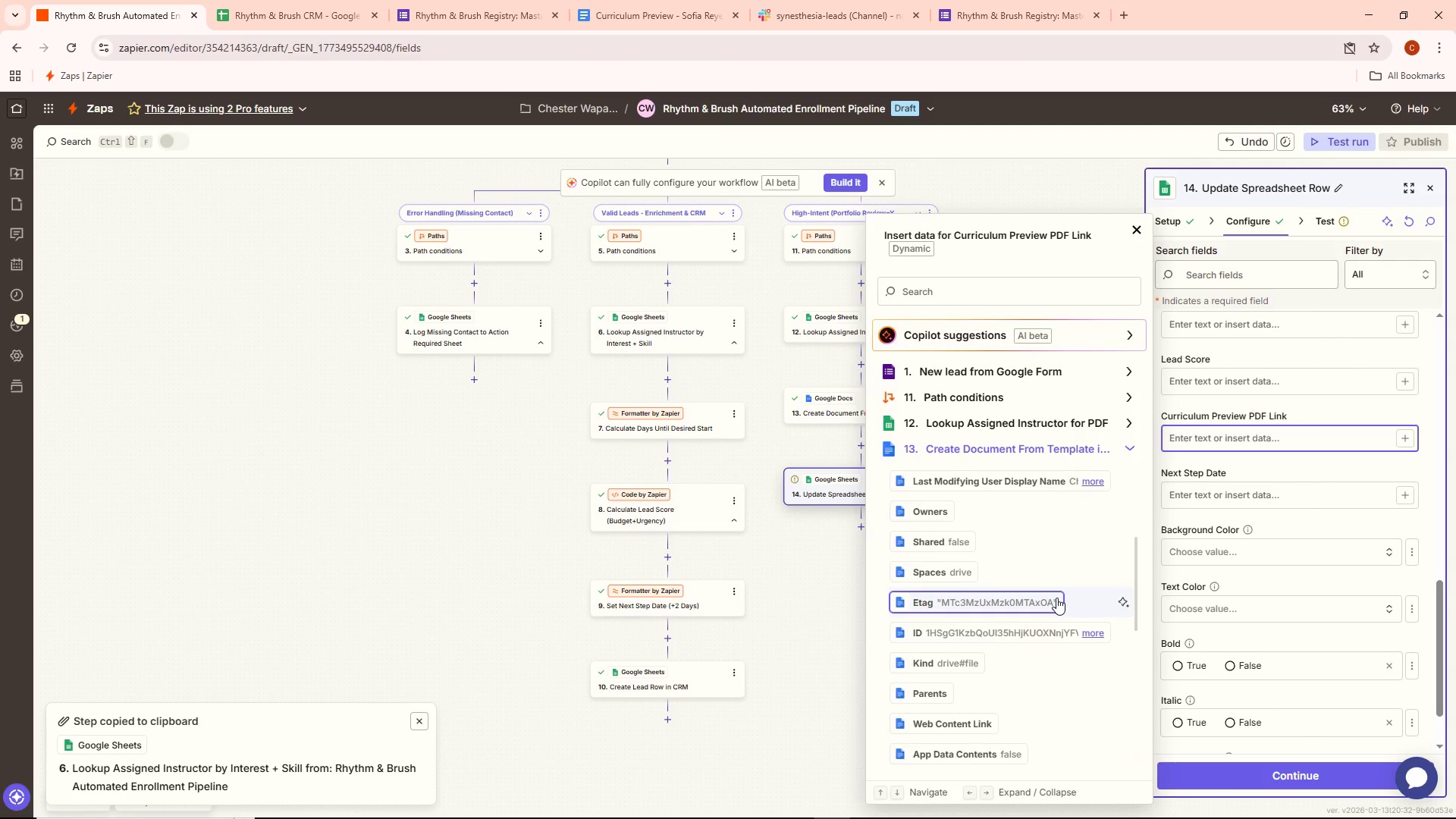 
scroll: coordinate [1068, 615], scroll_direction: up, amount: 3.0
 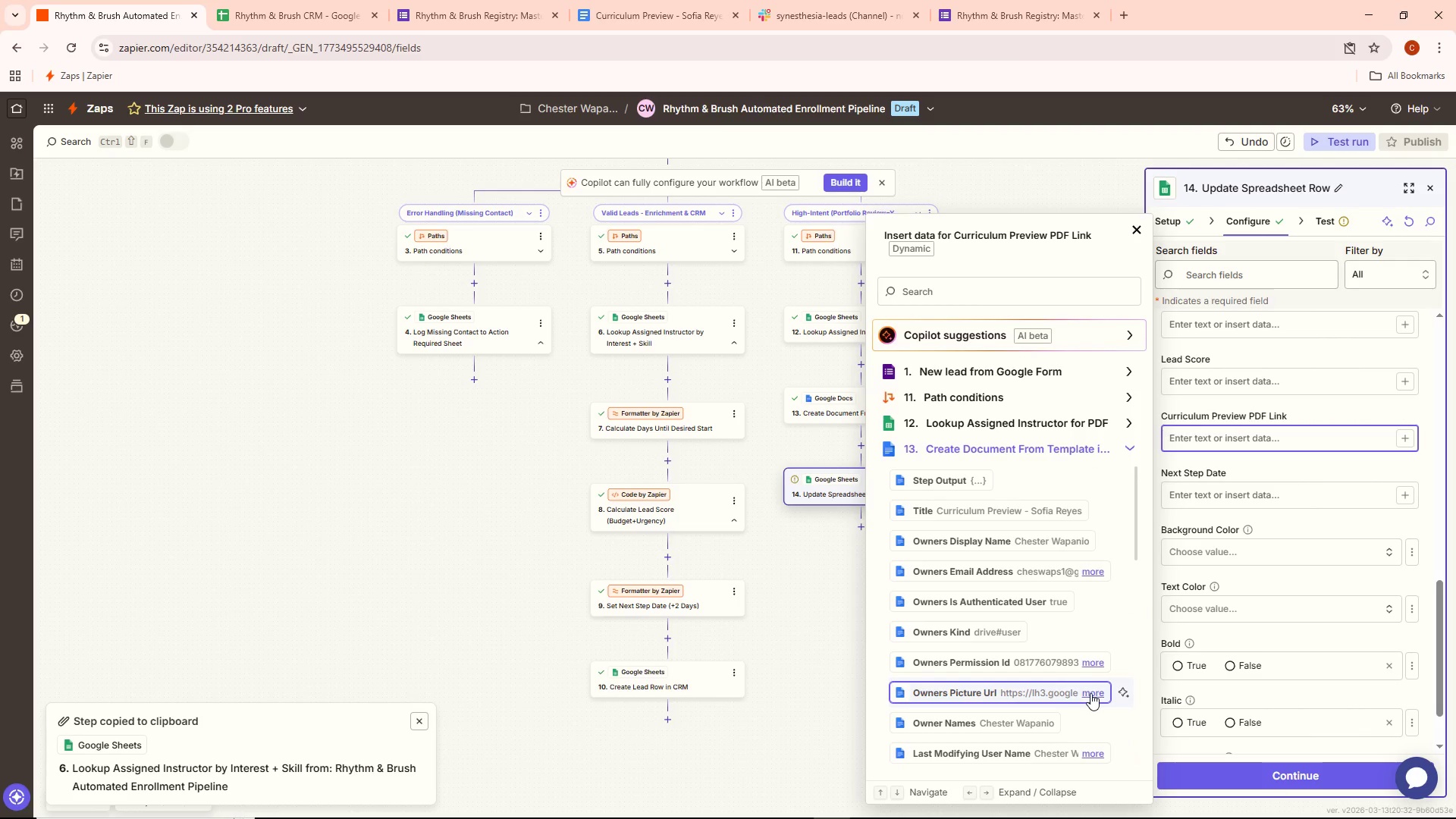 
left_click([1095, 692])
 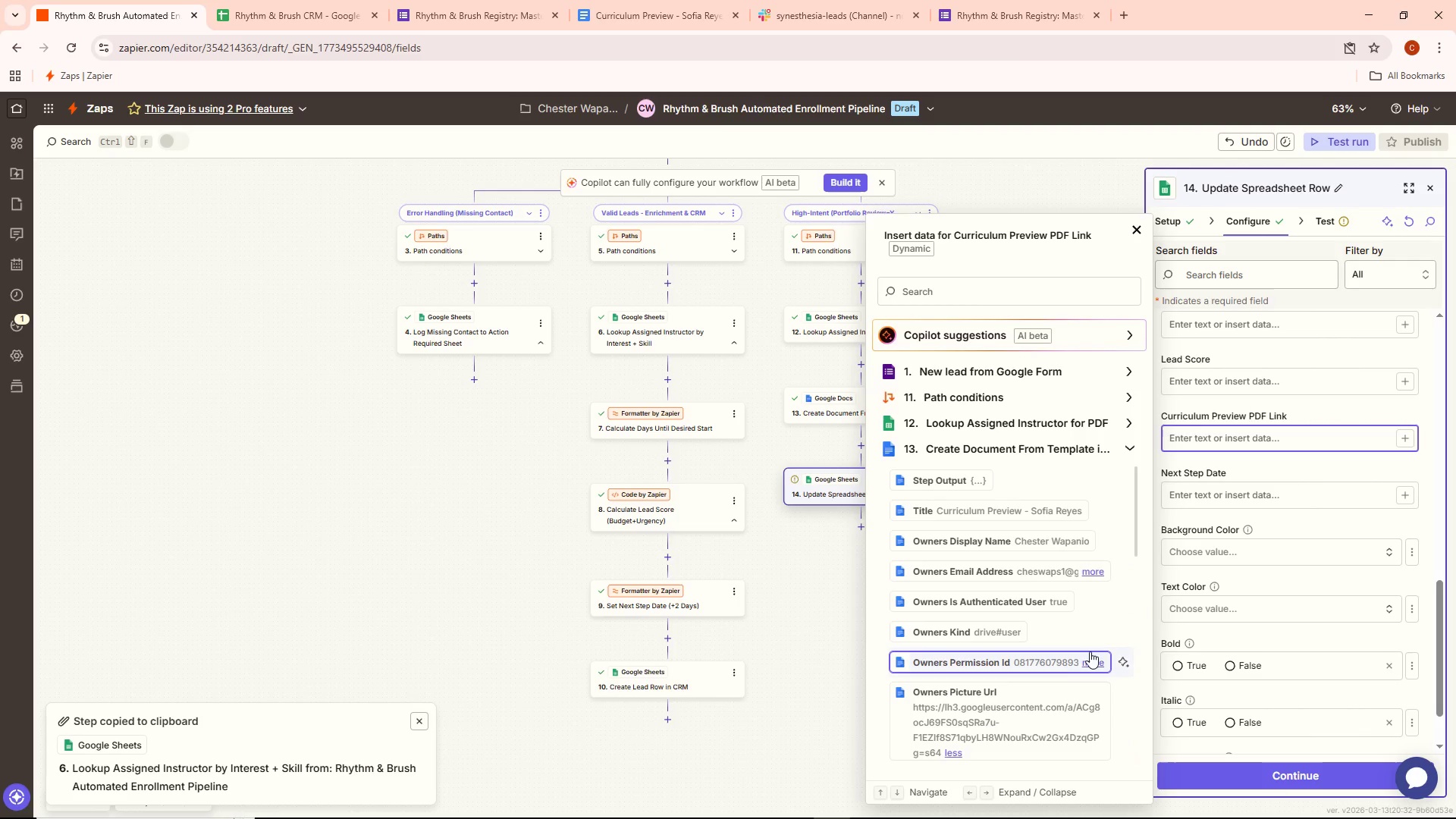 
scroll: coordinate [991, 636], scroll_direction: down, amount: 10.0
 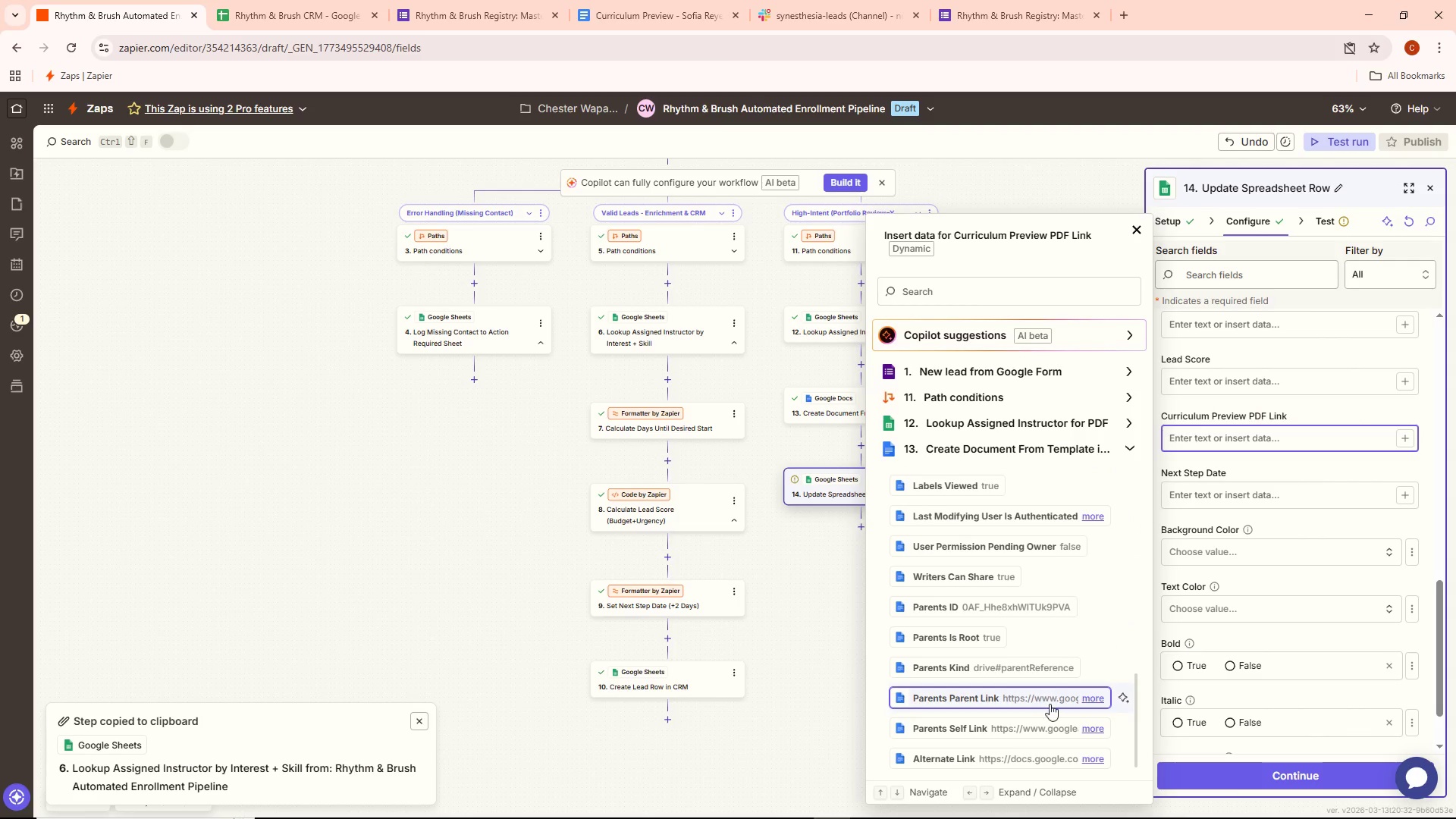 
scroll: coordinate [1050, 705], scroll_direction: down, amount: 1.0
 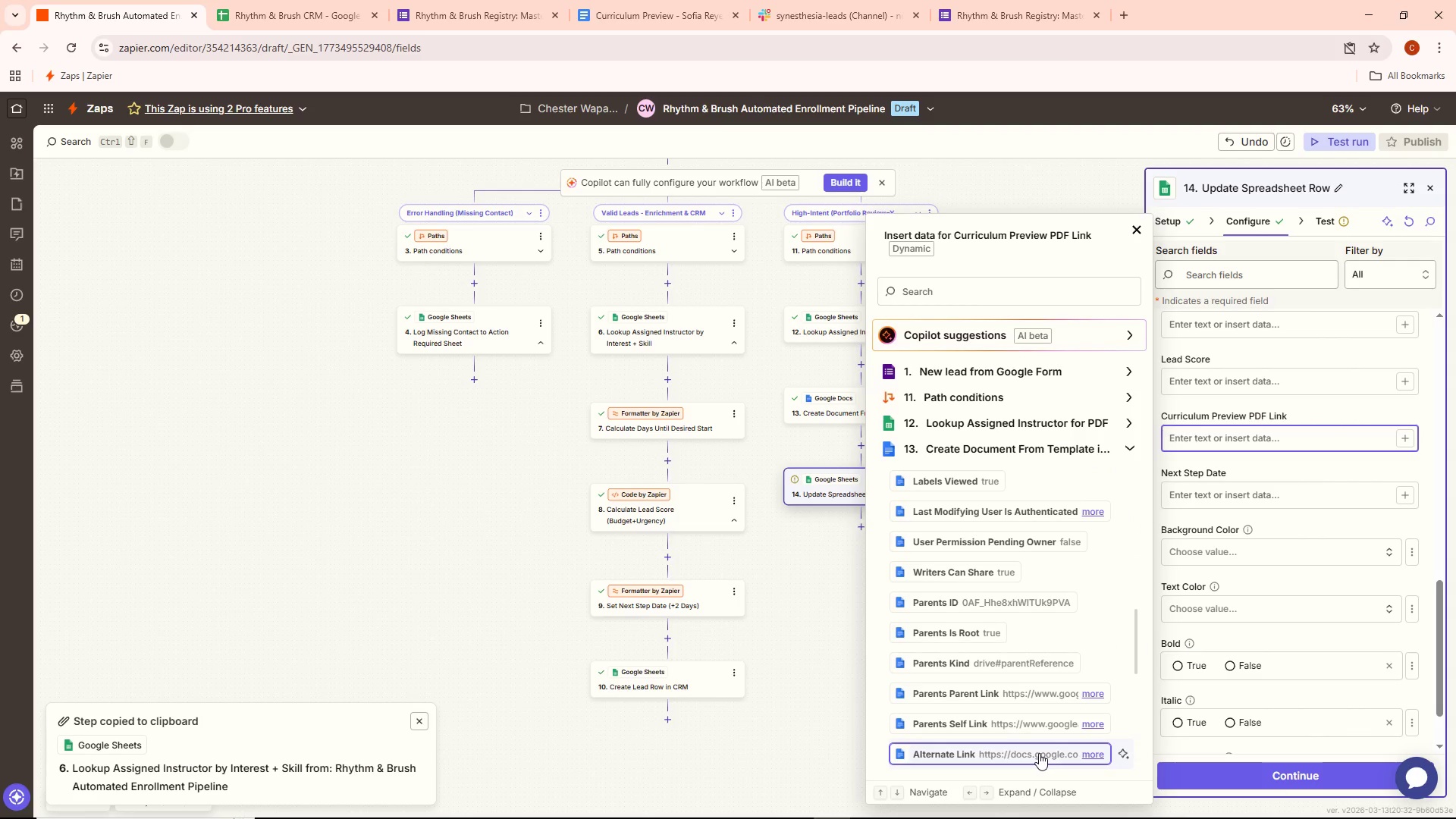 
left_click([1039, 753])
 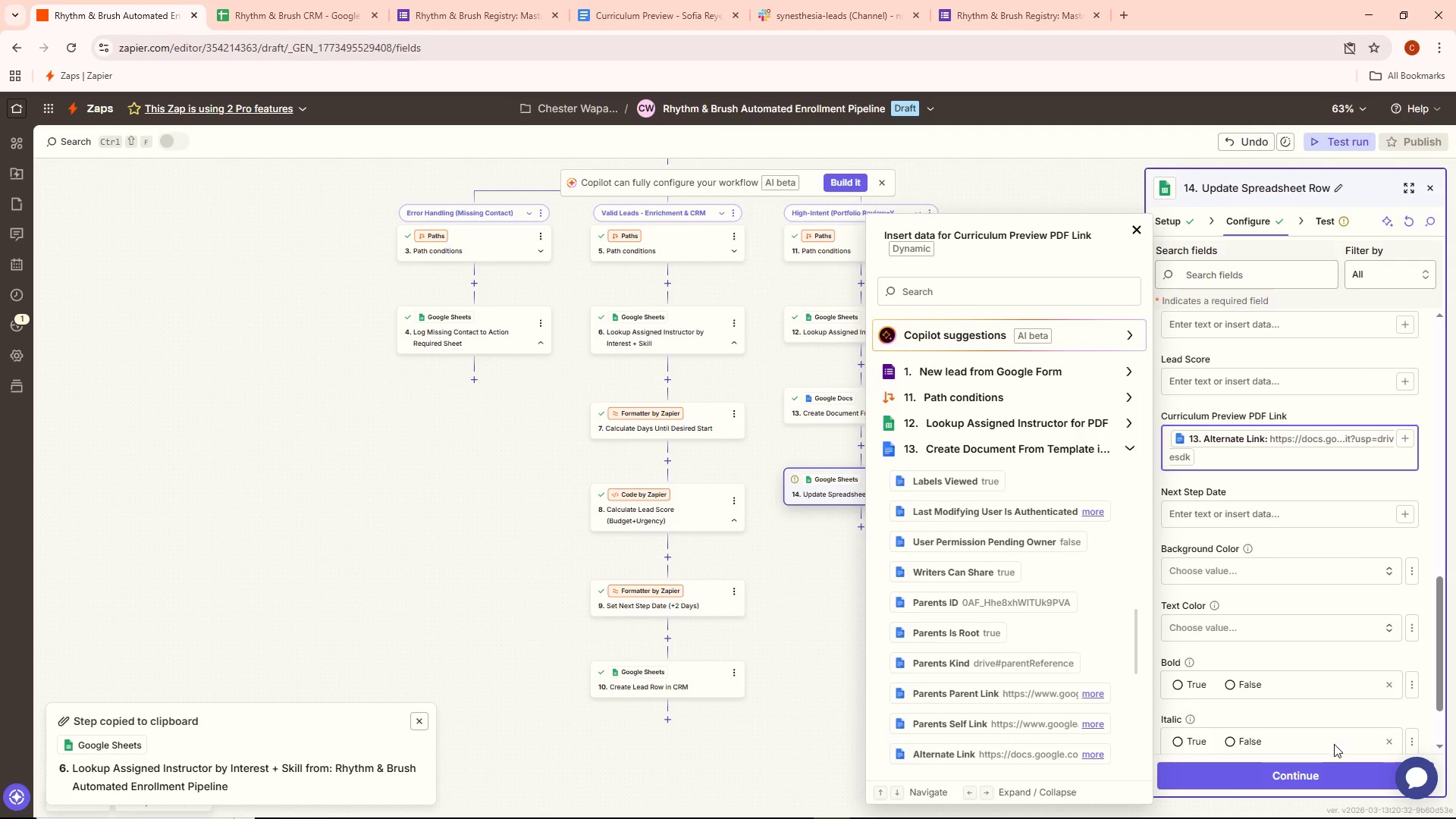 
left_click([1325, 774])
 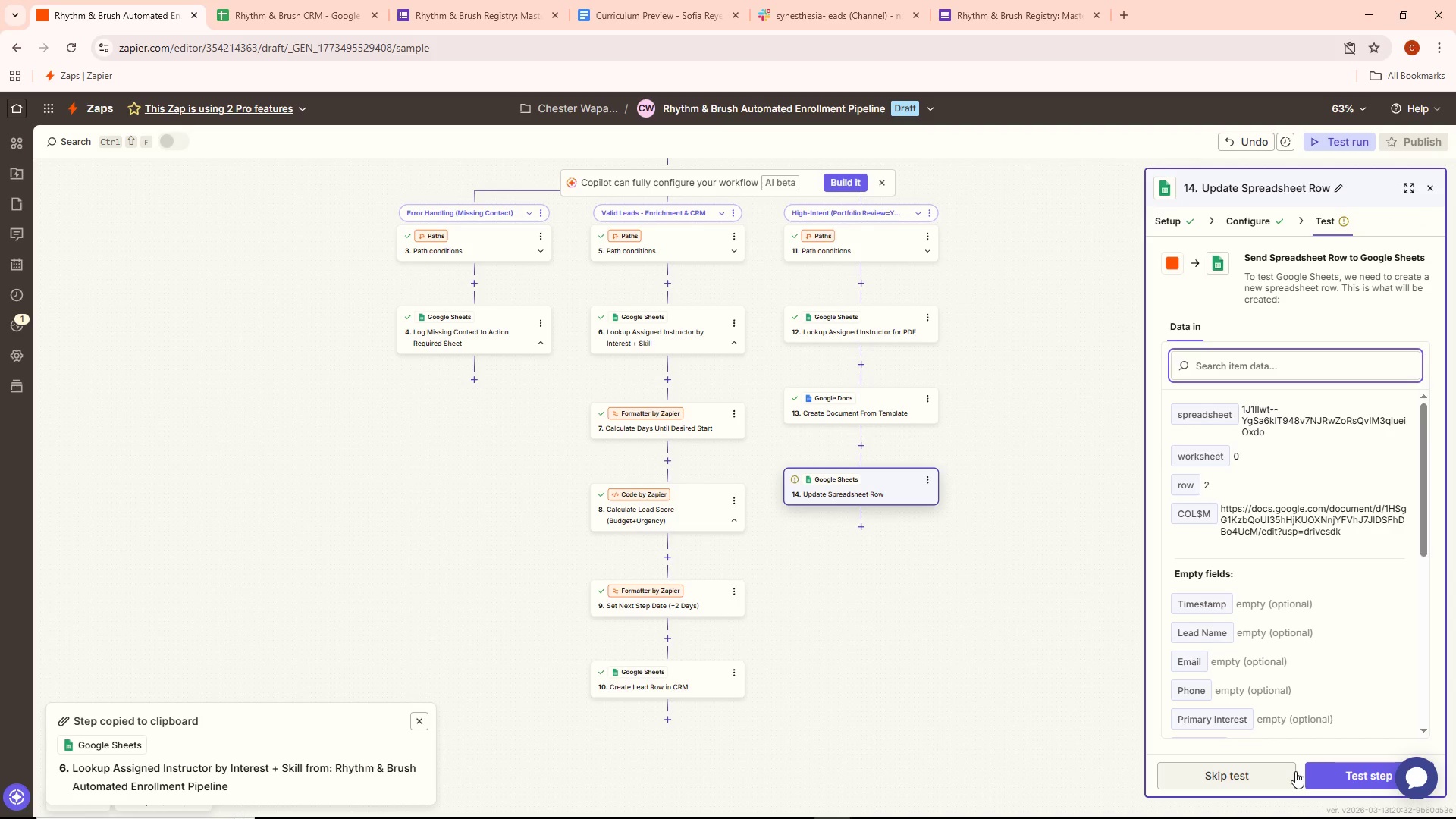 
left_click([1343, 771])
 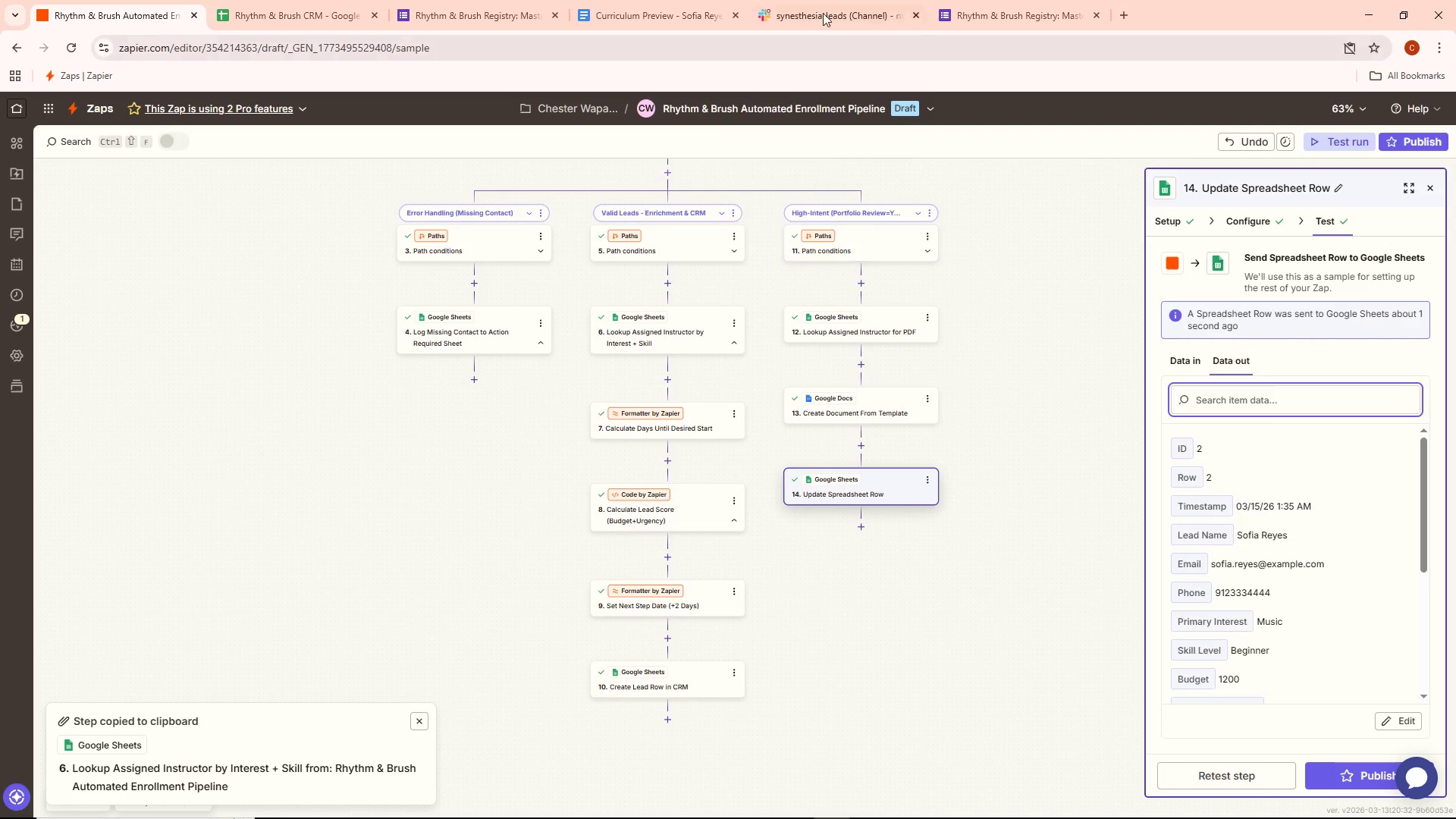 
wait(5.84)
 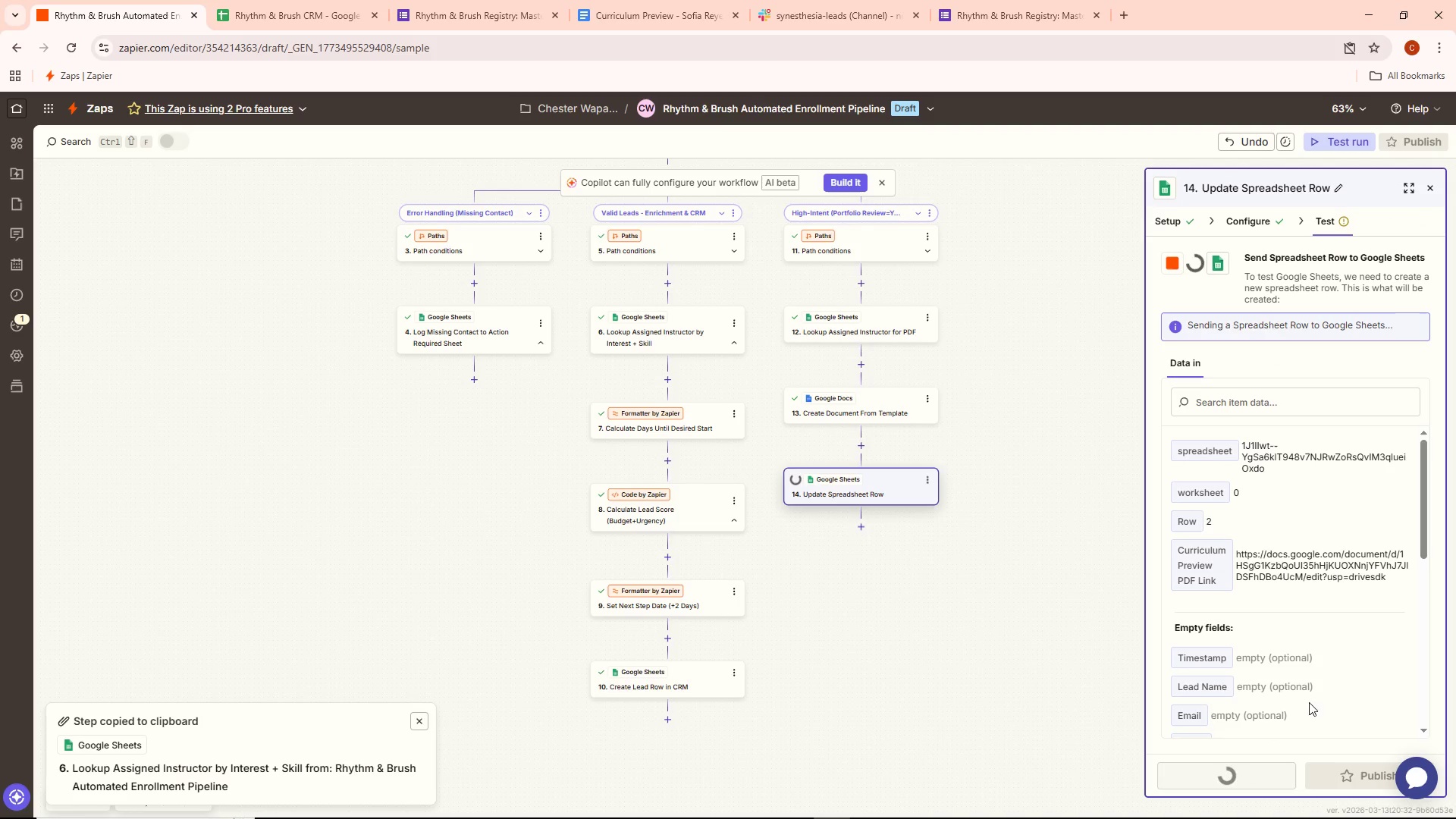 
left_click([1004, 2])
 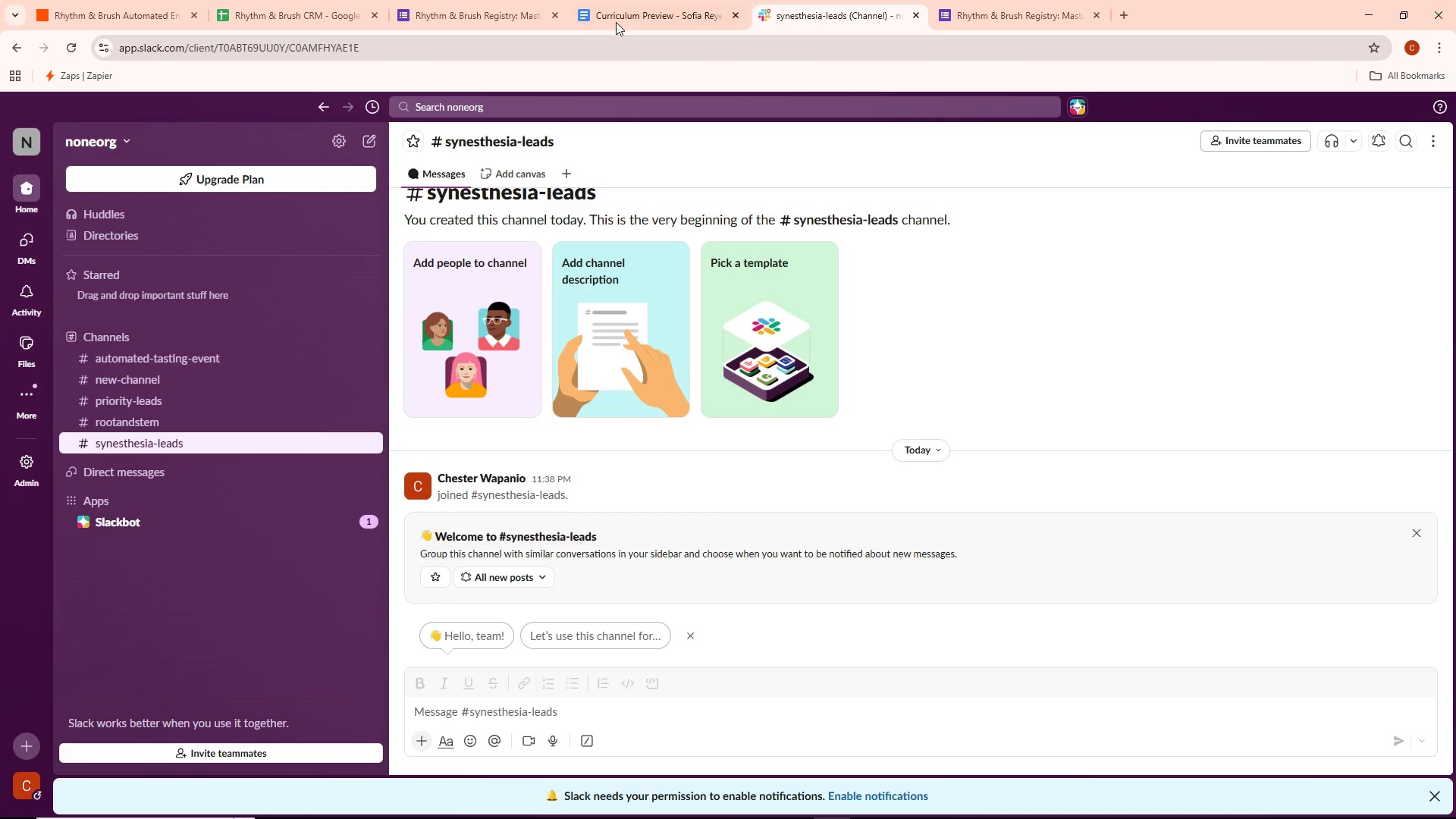 
left_click([300, 5])
 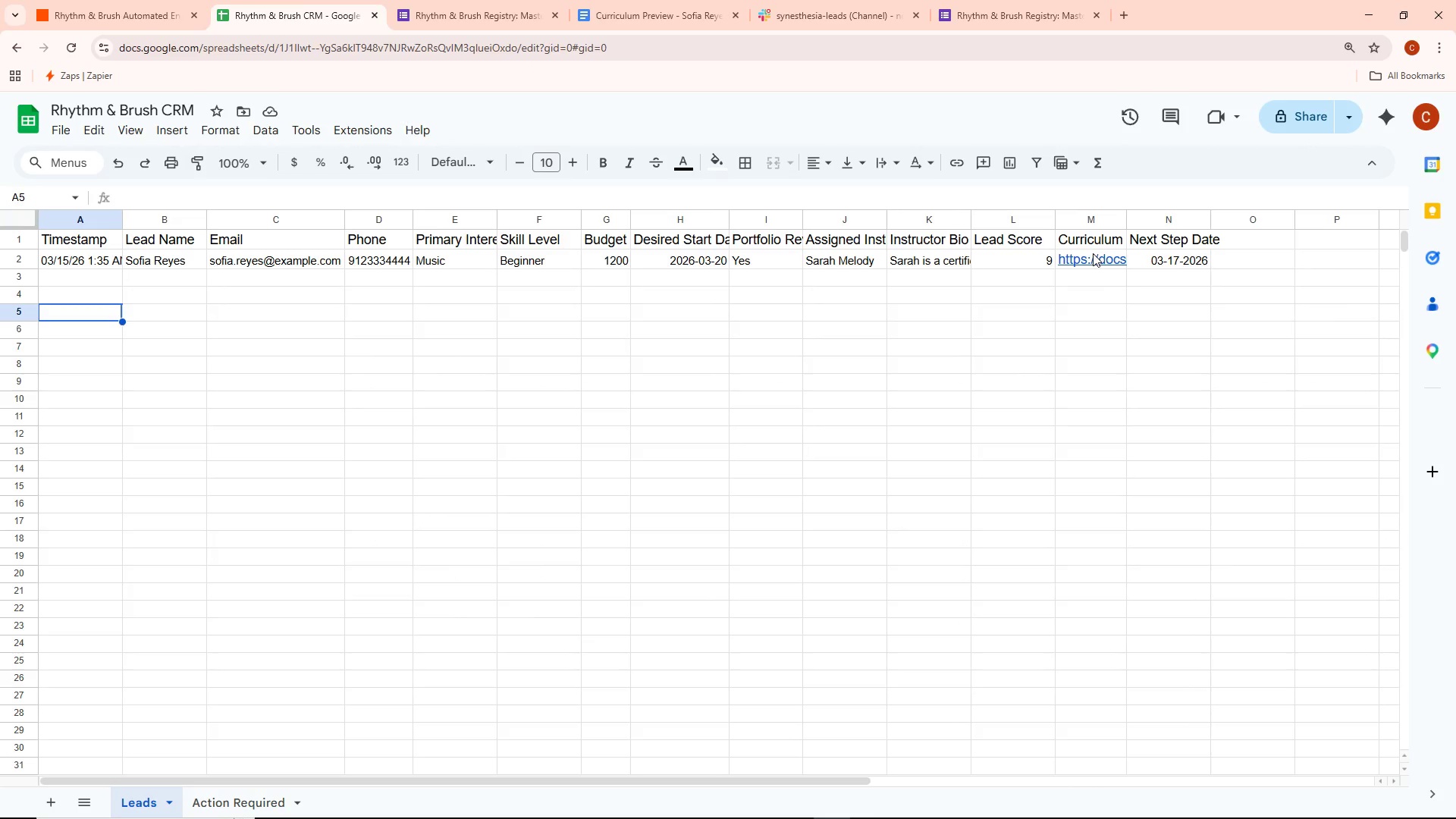 
wait(8.0)
 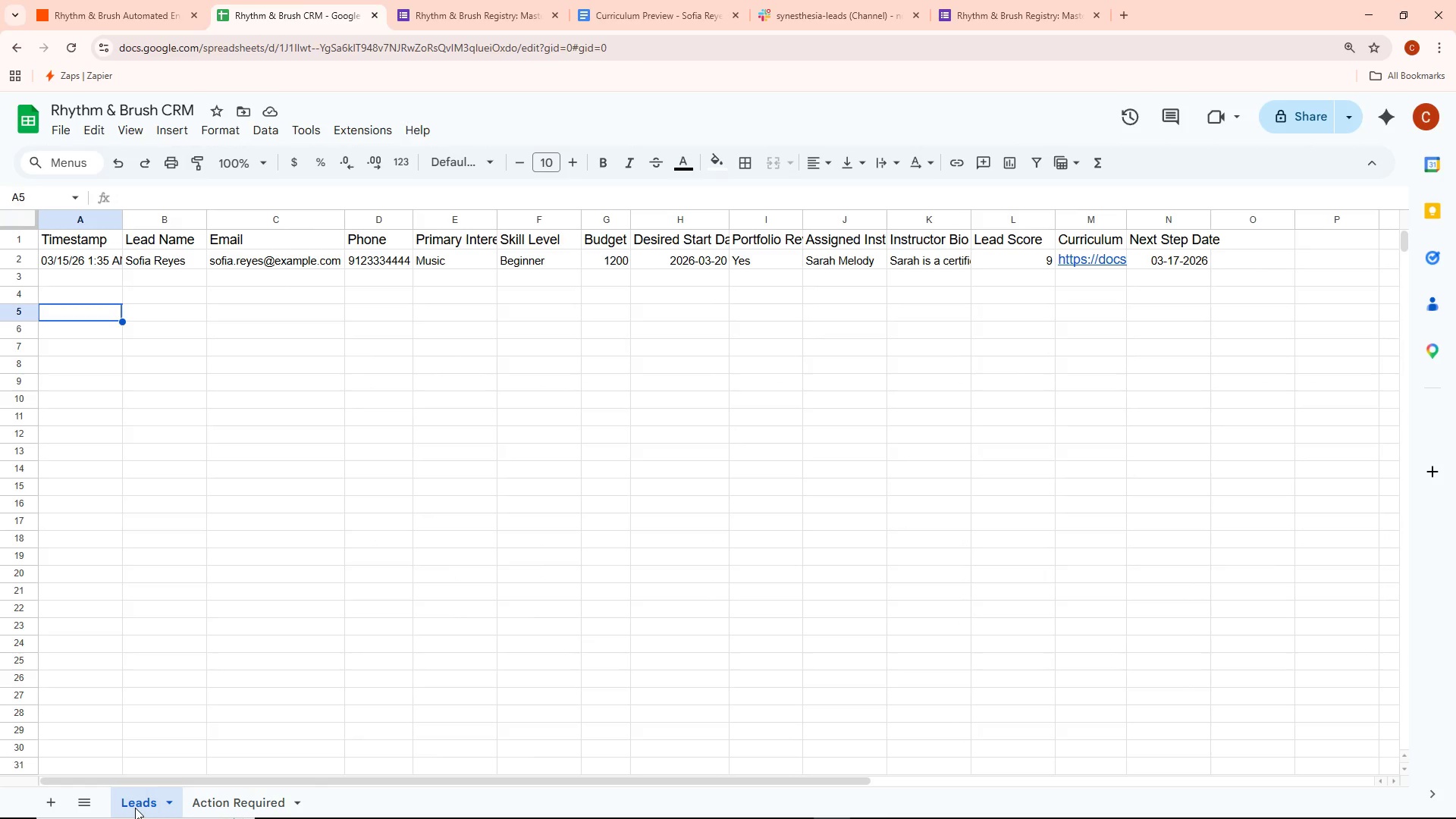 
left_click([310, 398])
 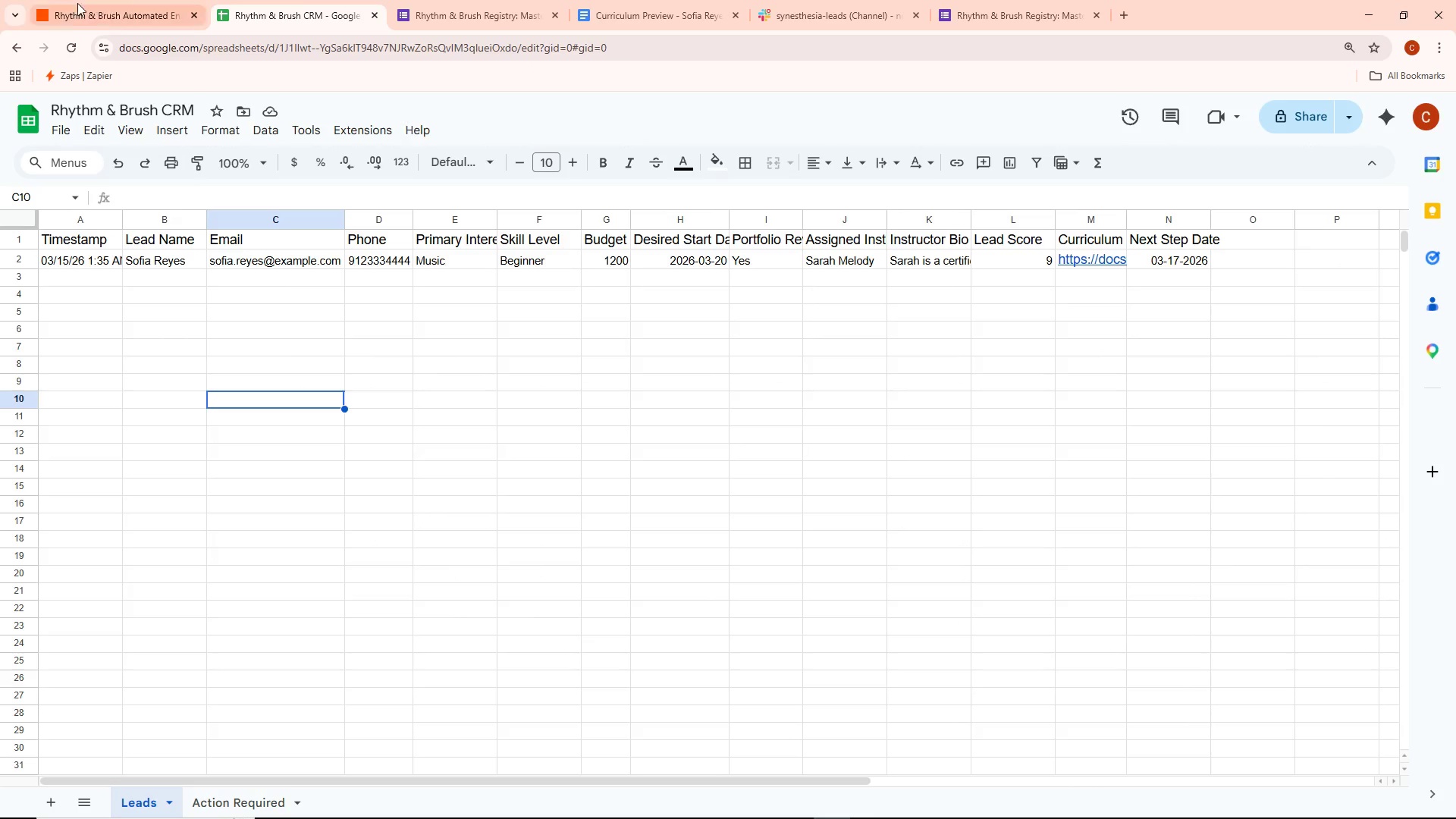 
mouse_move([97, 34])
 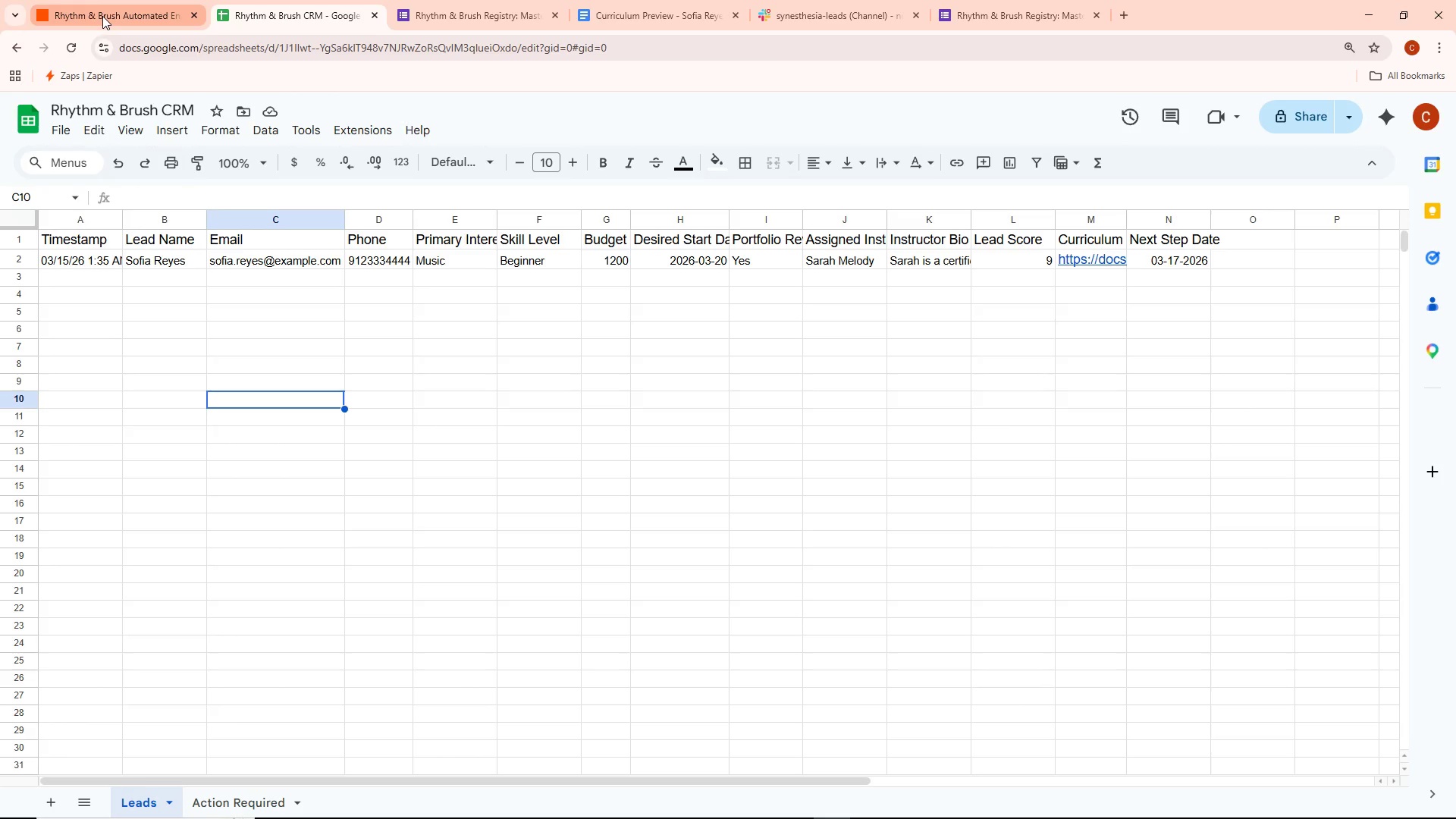 
left_click([102, 16])
 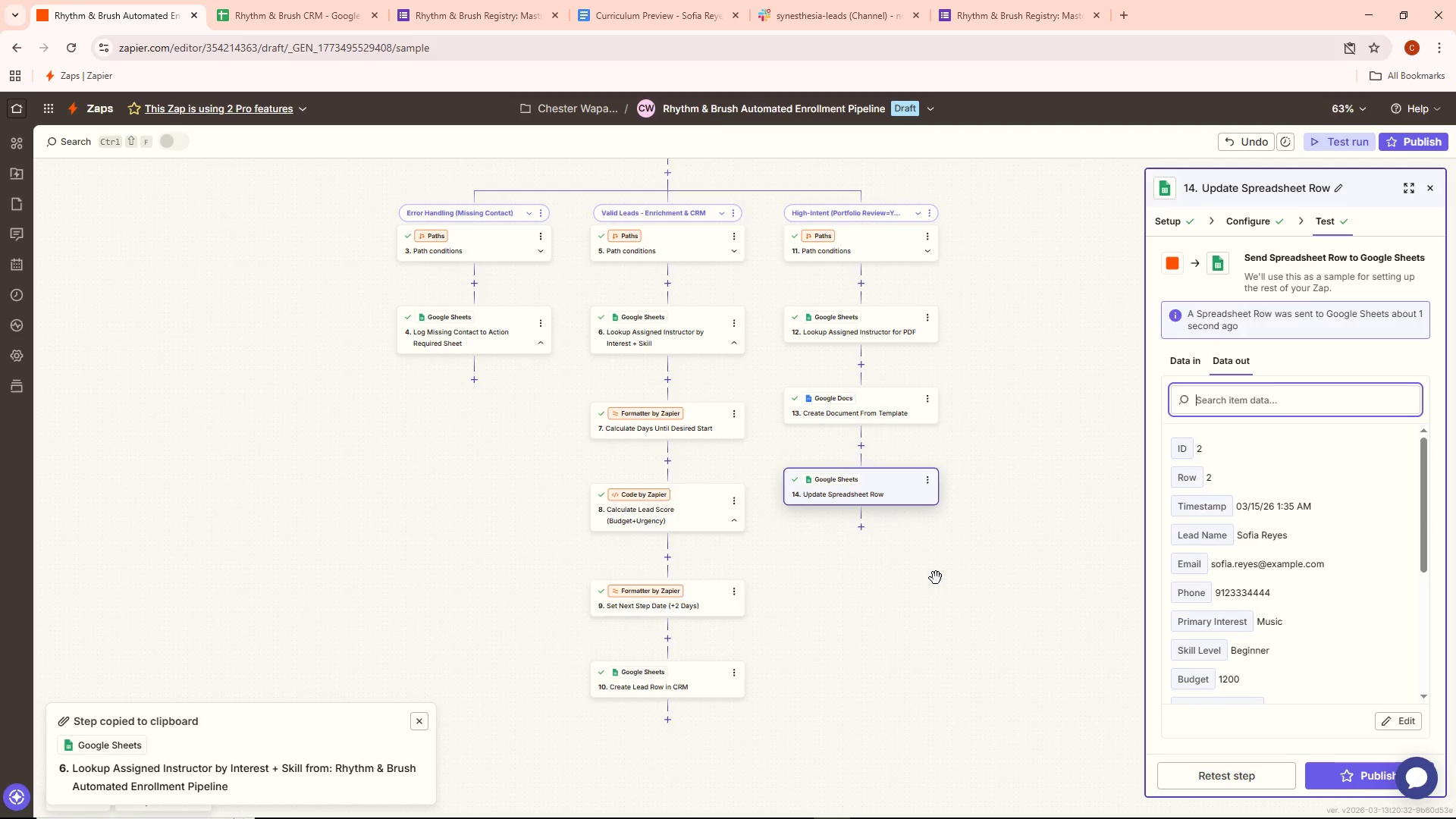 
wait(77.3)
 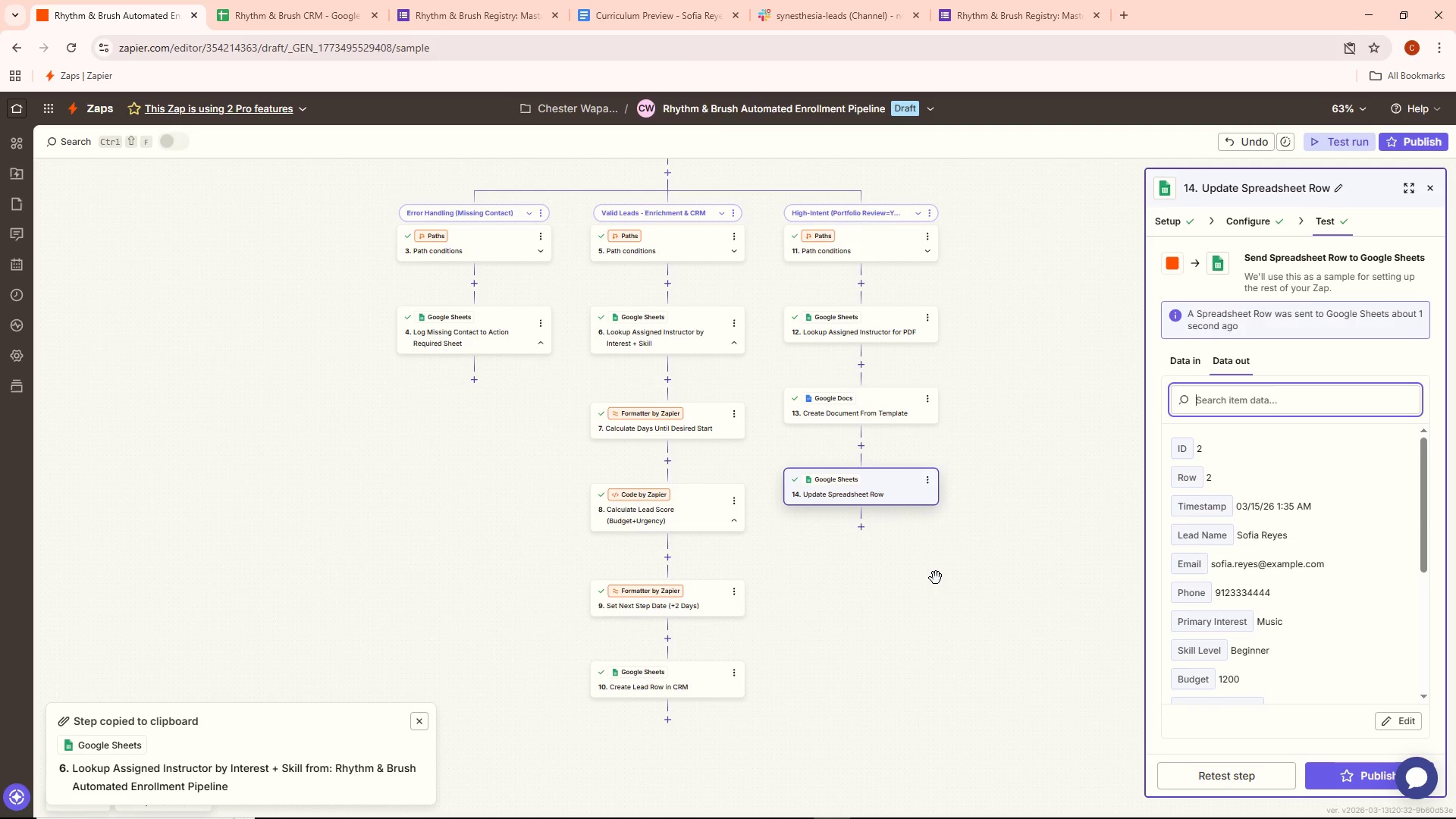 
scroll: coordinate [1059, 446], scroll_direction: down, amount: 2.0
 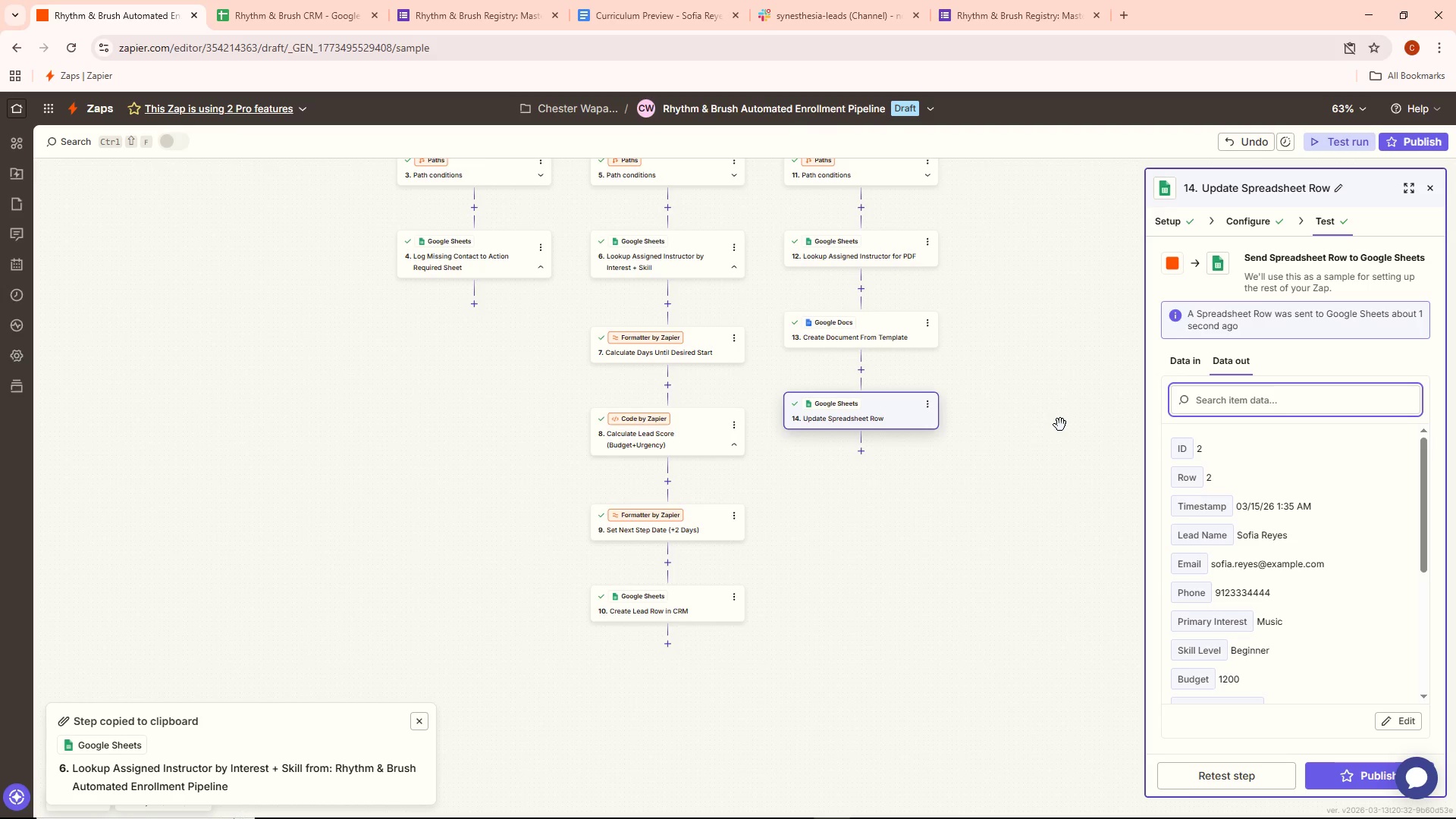 
scroll: coordinate [1060, 425], scroll_direction: up, amount: 3.0
 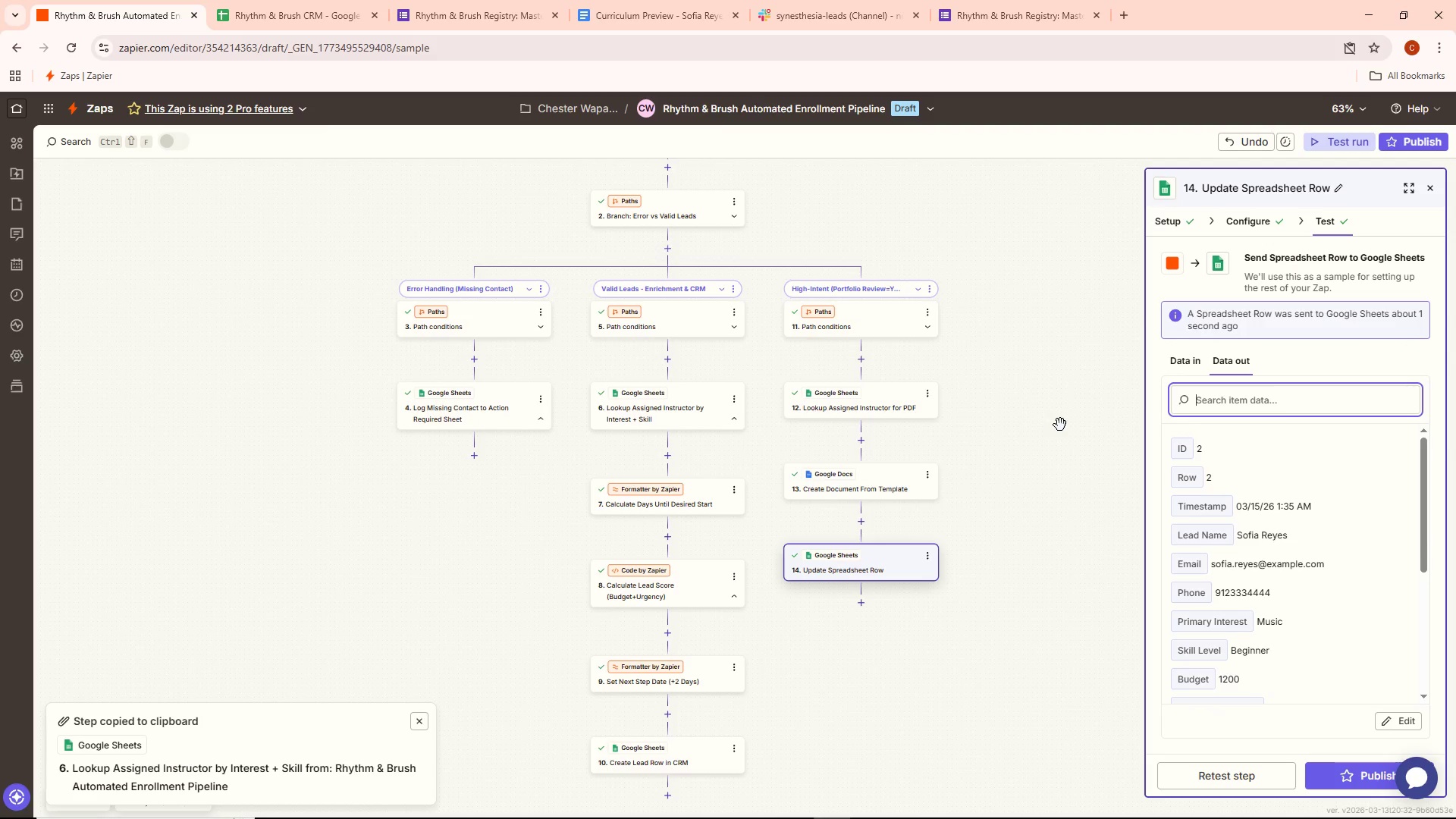 
scroll: coordinate [1062, 426], scroll_direction: down, amount: 4.0
 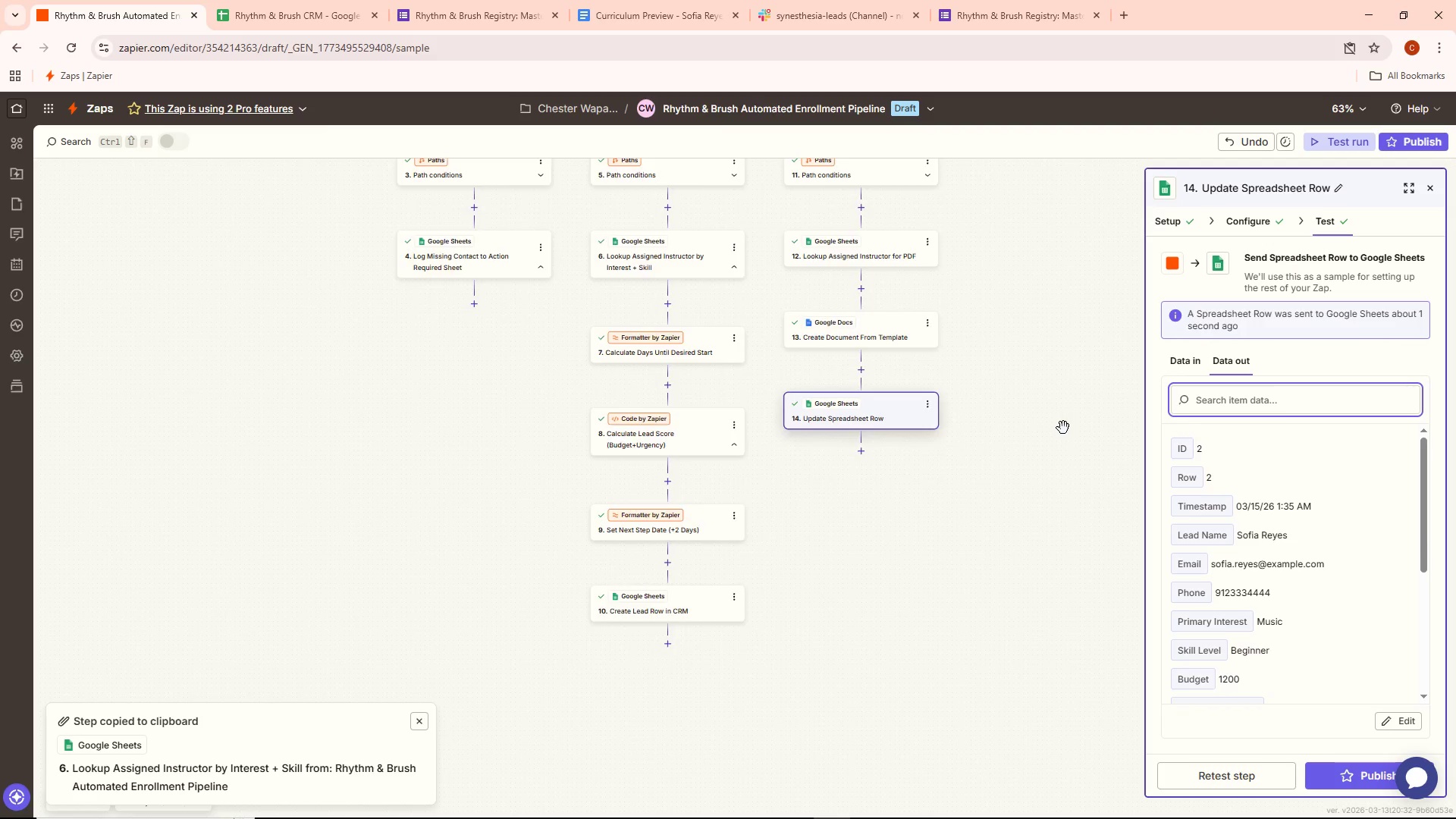 
scroll: coordinate [1059, 430], scroll_direction: up, amount: 3.0
 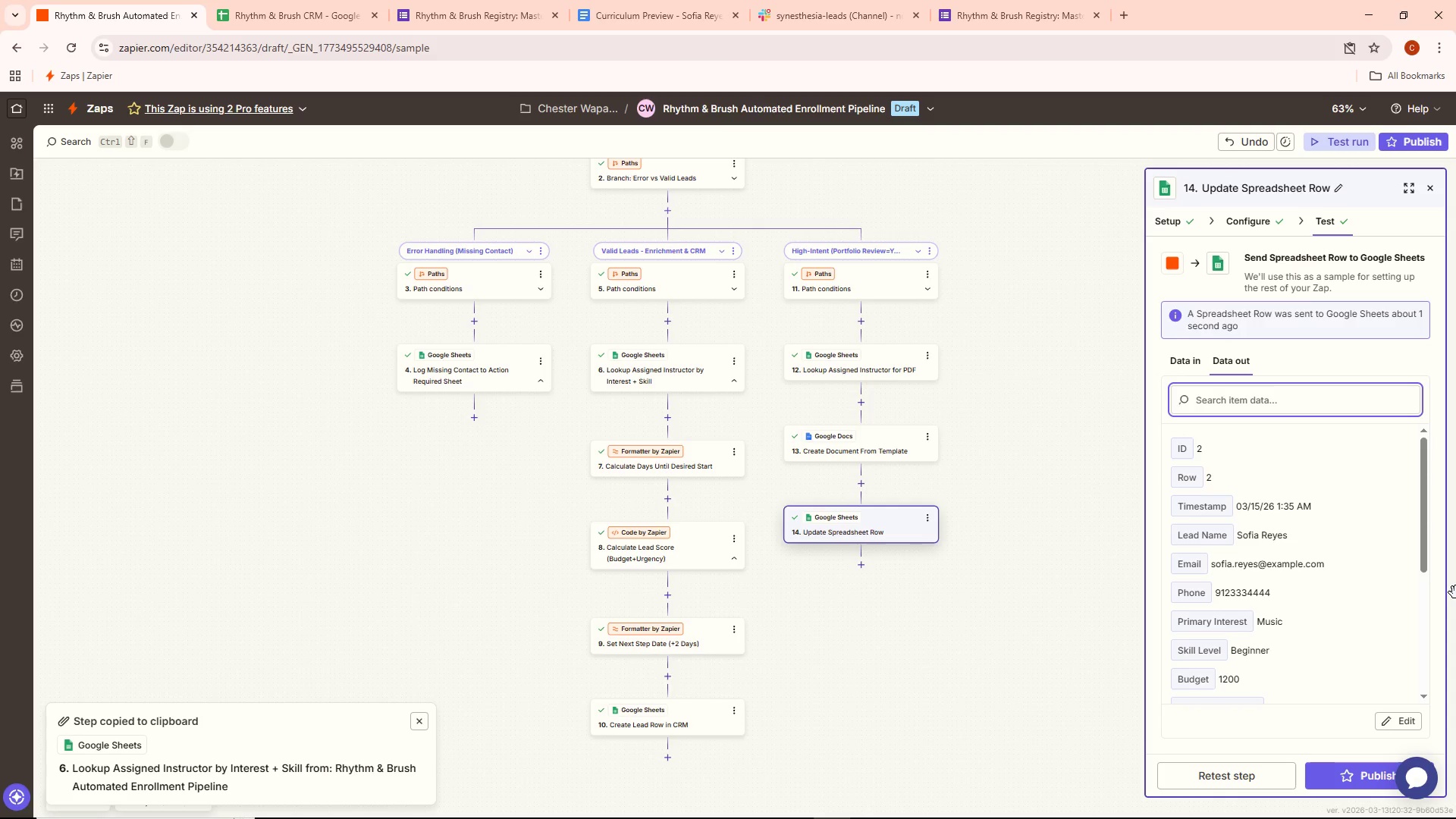 
wait(73.12)
 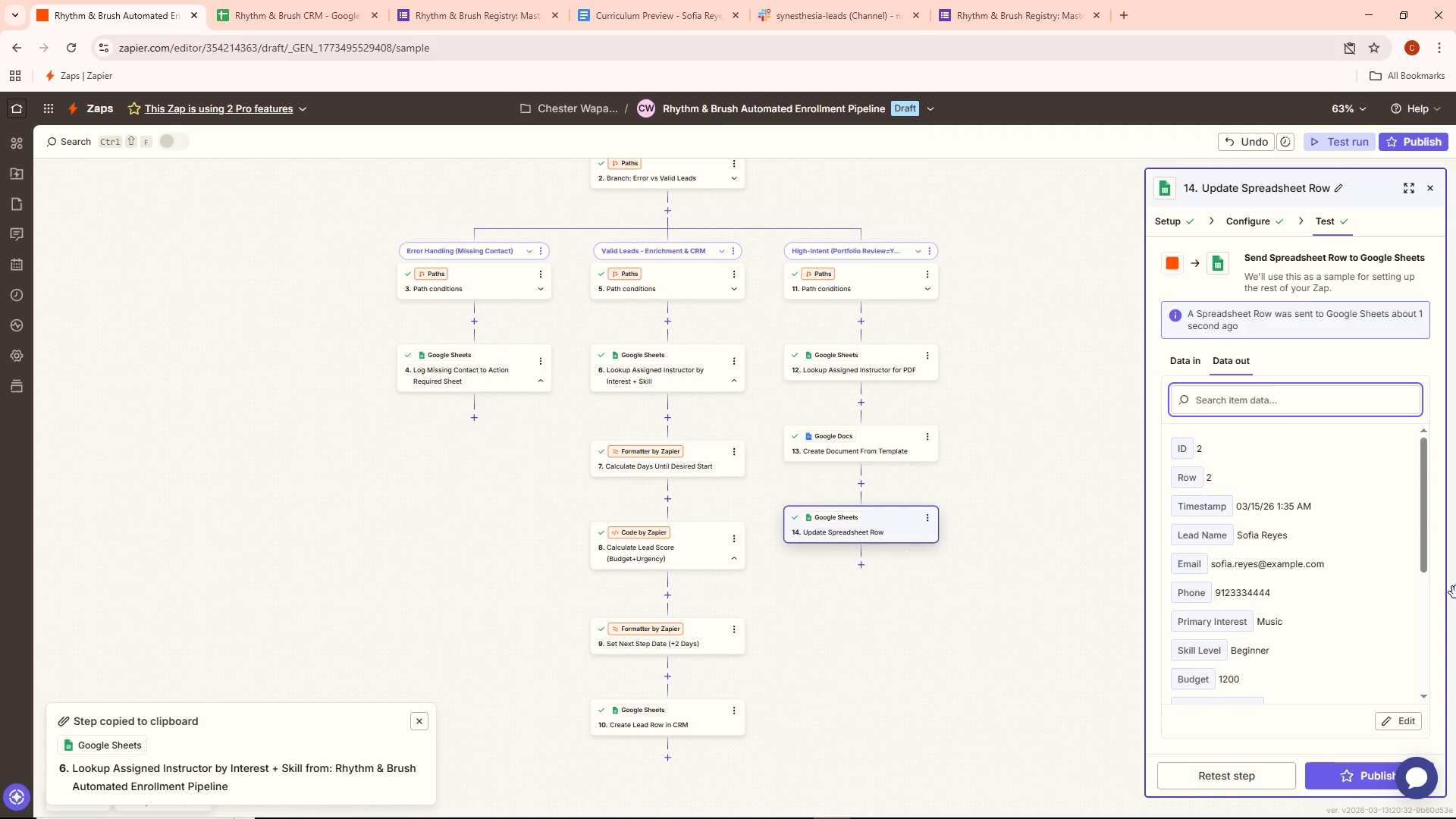 
left_click([1339, 108])
 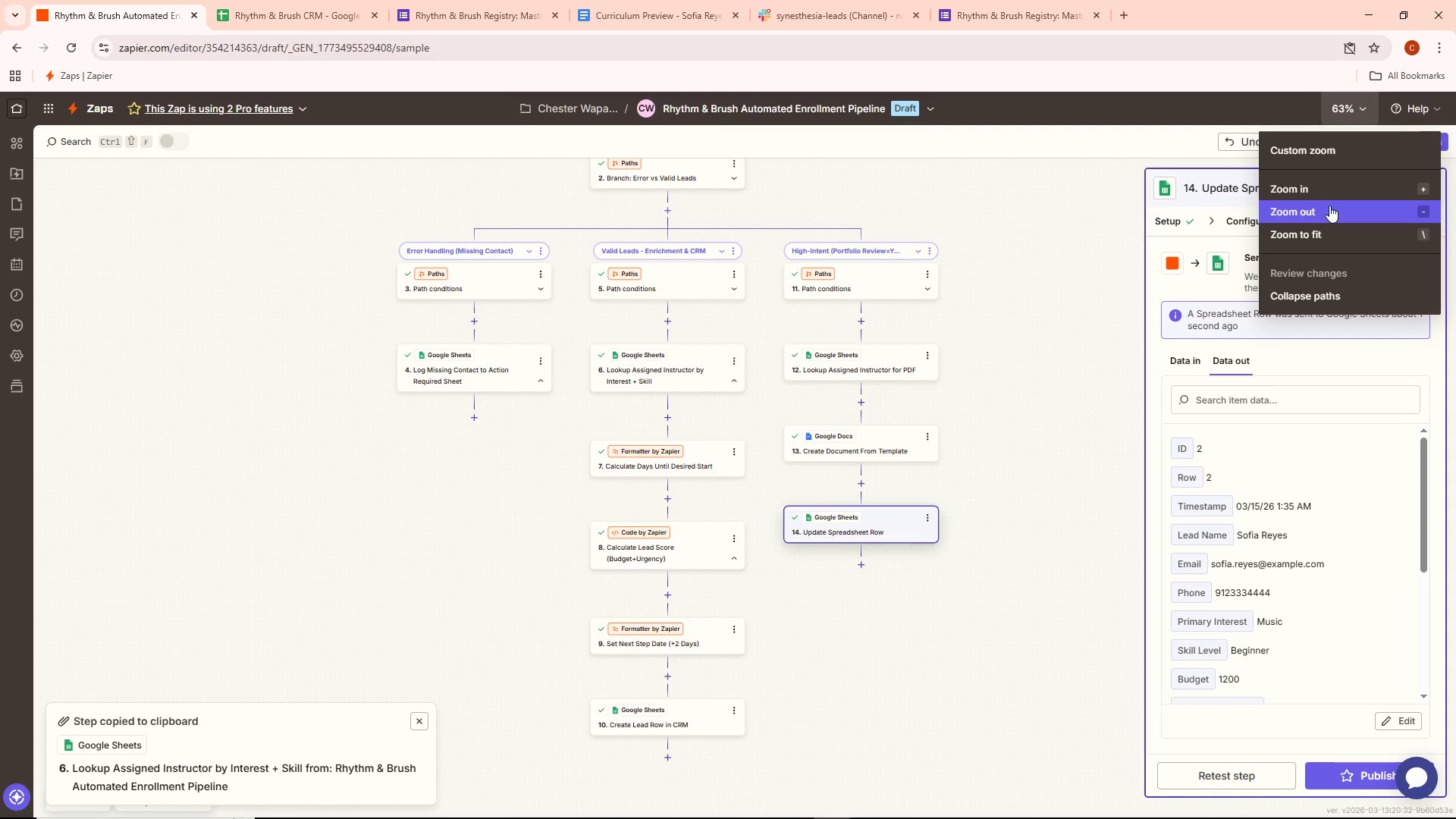 
left_click([1327, 190])
 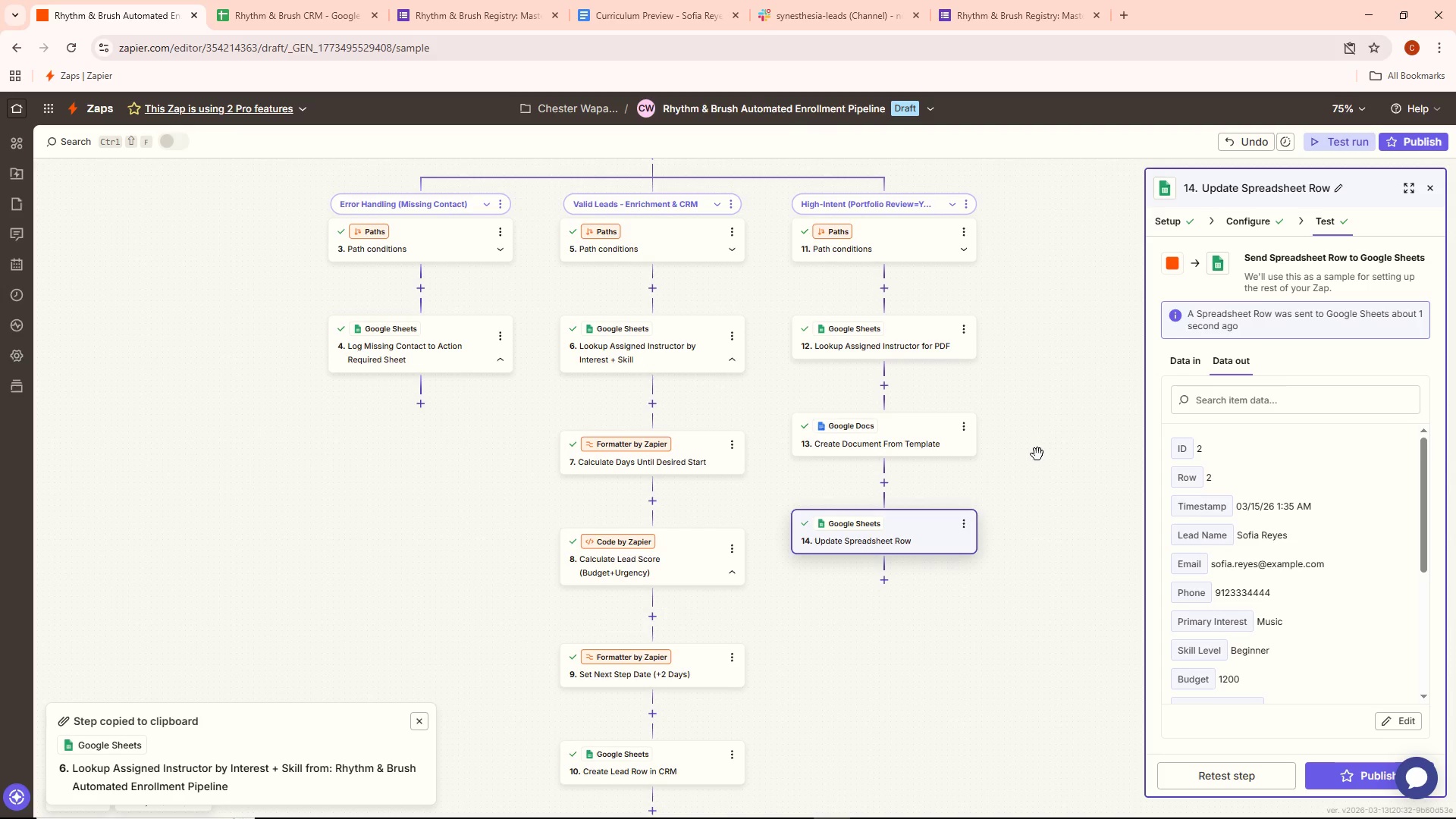 
wait(65.83)
 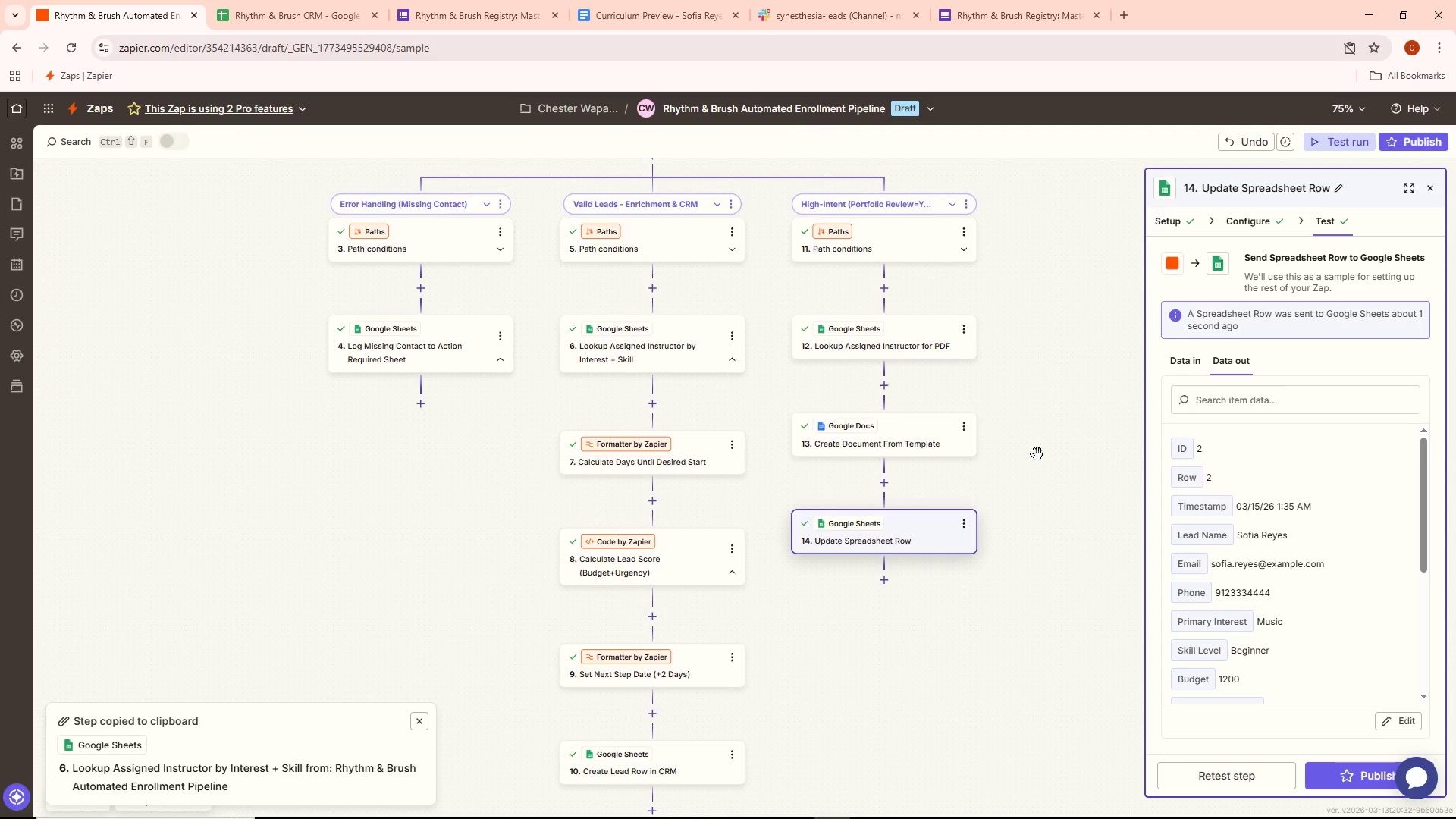 
left_click_drag(start_coordinate=[281, 8], to_coordinate=[284, 8])
 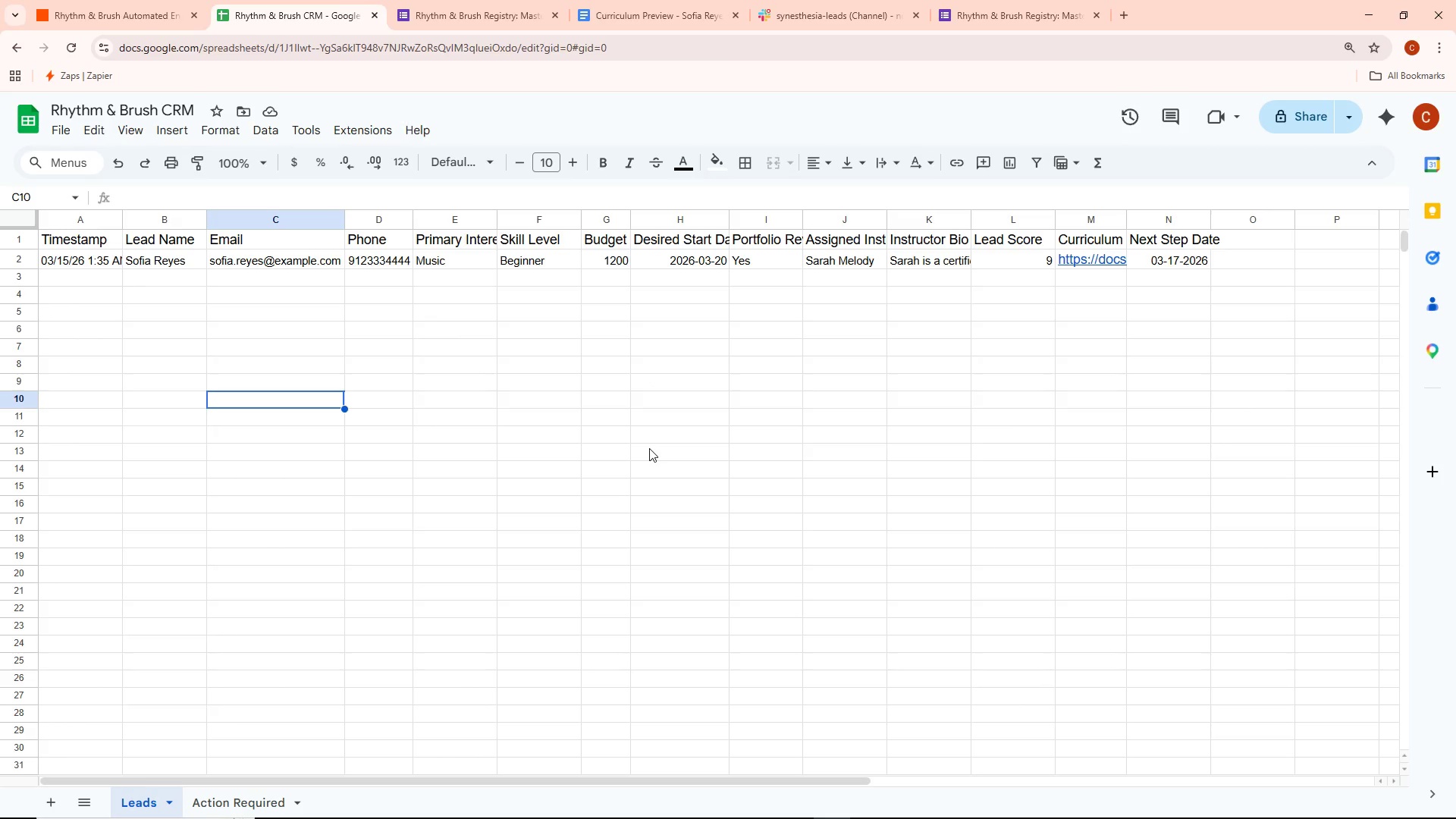 
wait(41.62)
 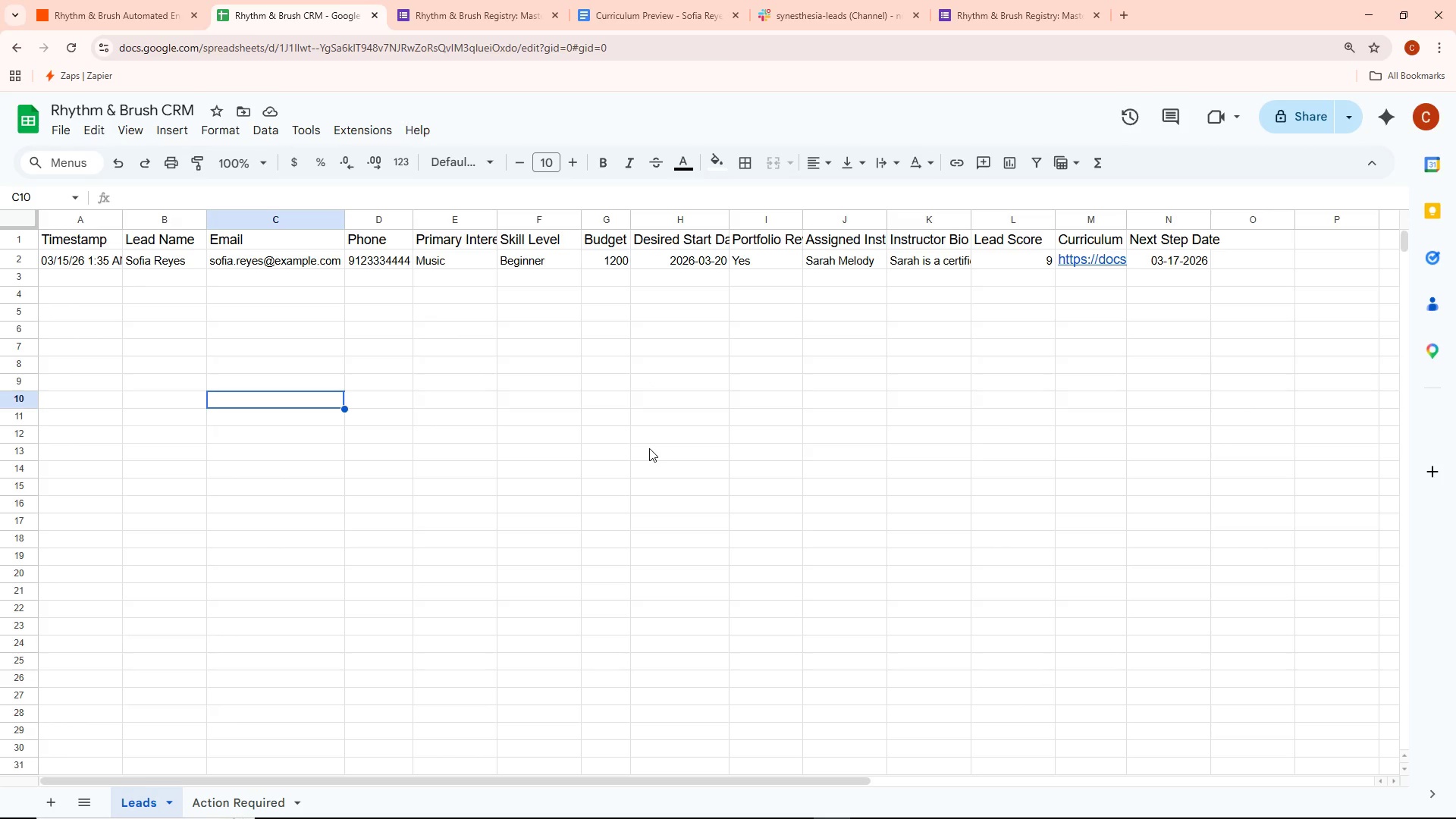 
left_click([522, 514])
 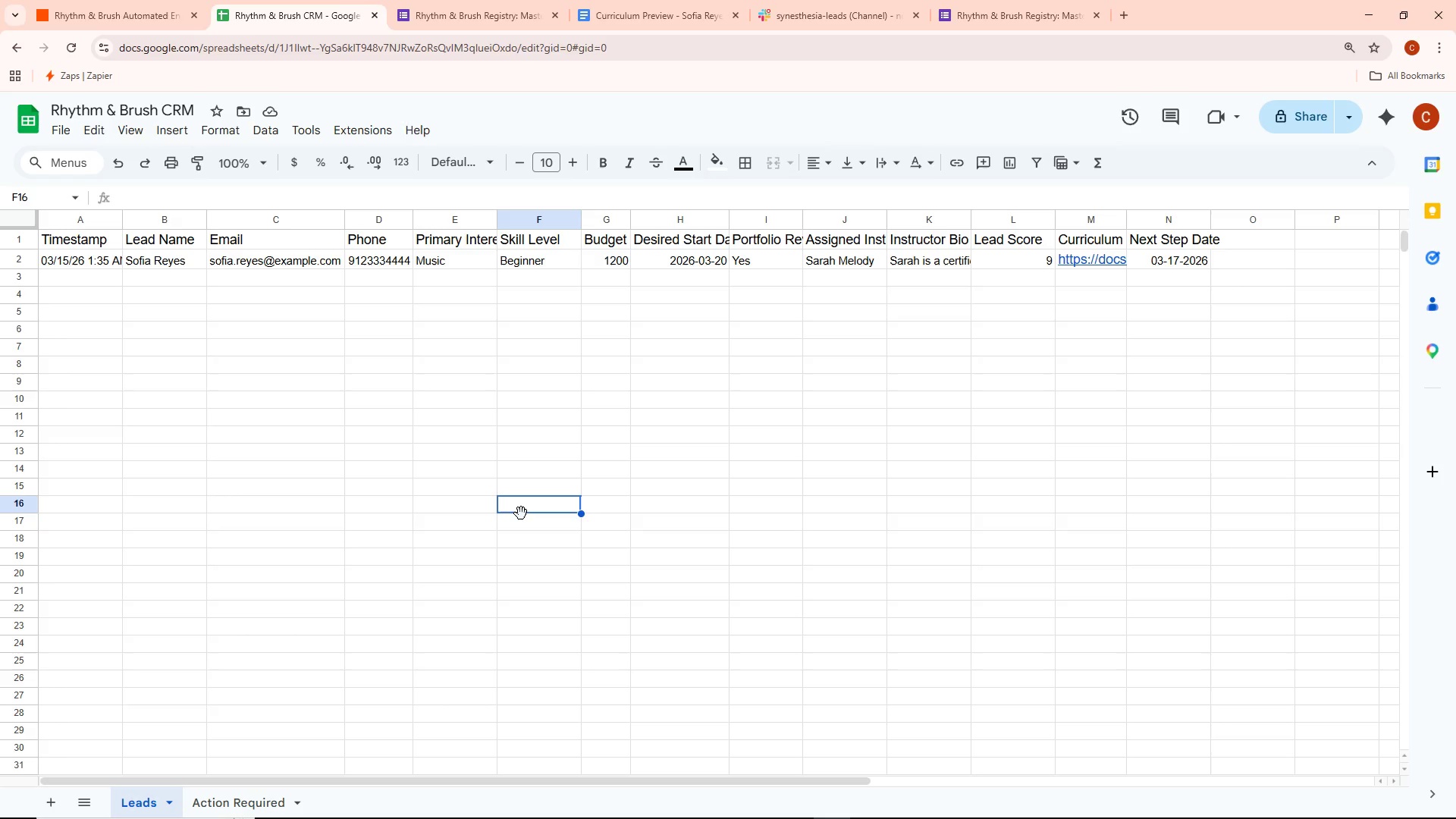 
wait(13.64)
 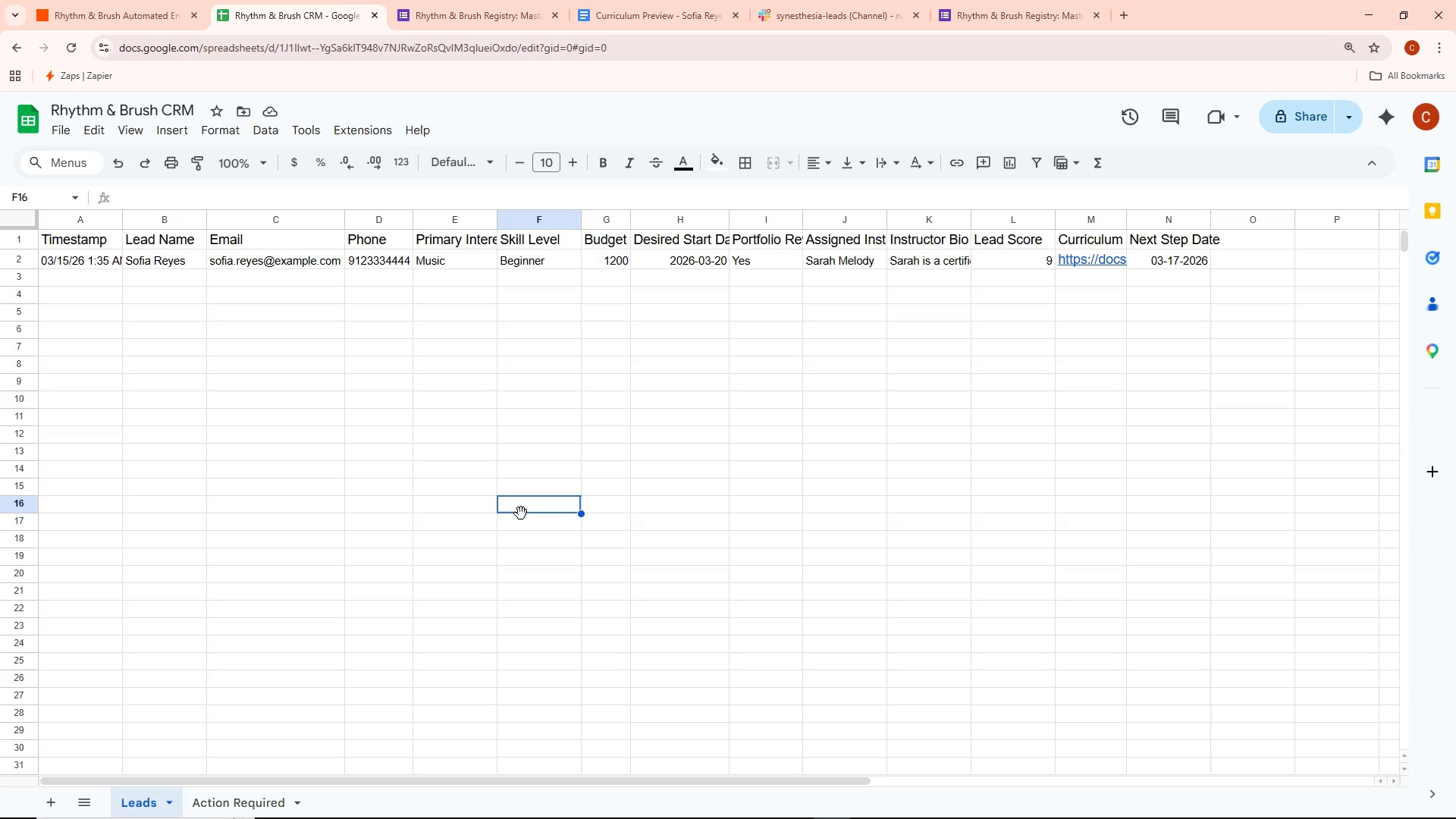 
left_click([125, 0])
 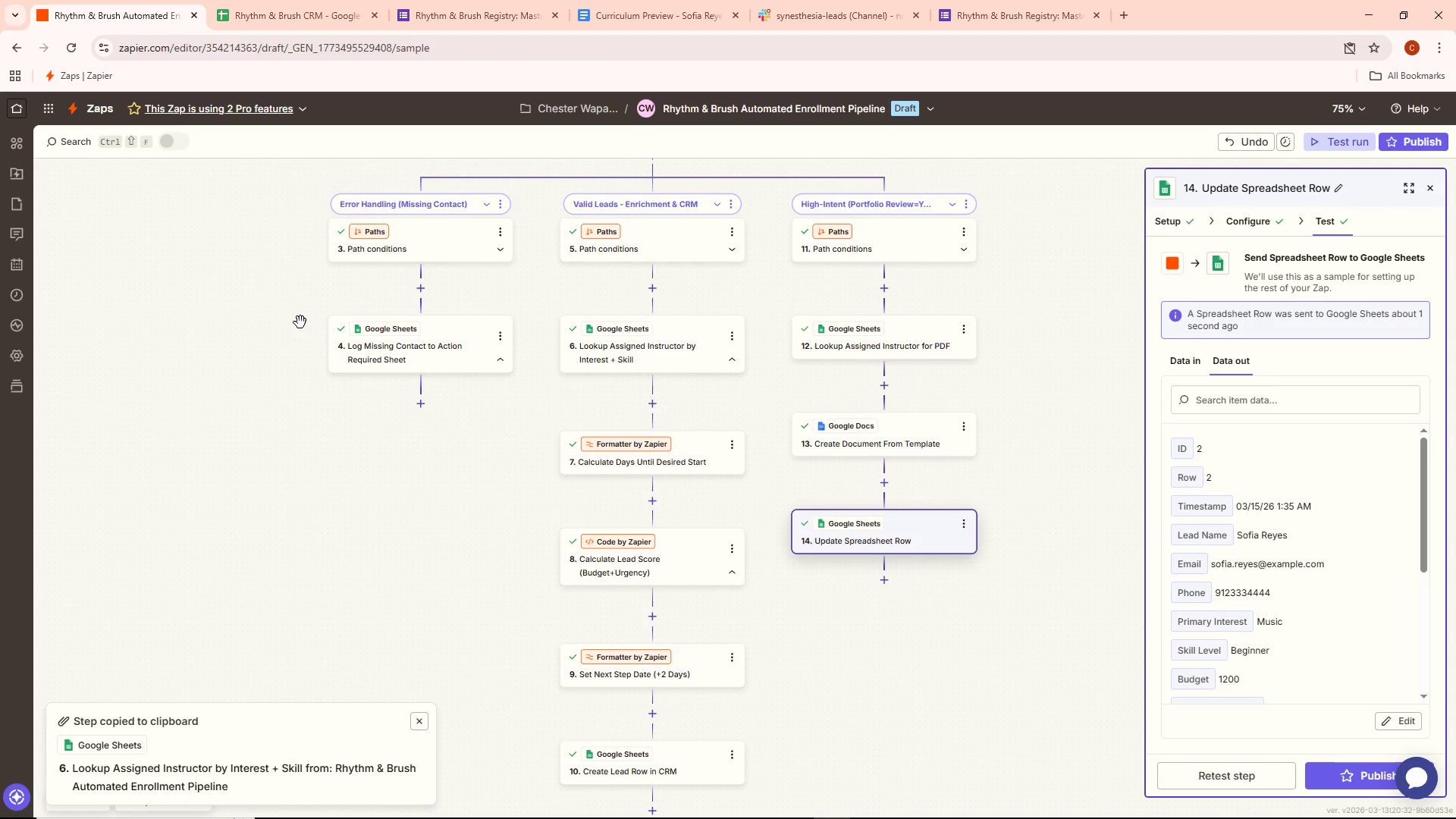 
mouse_move([326, 329])
 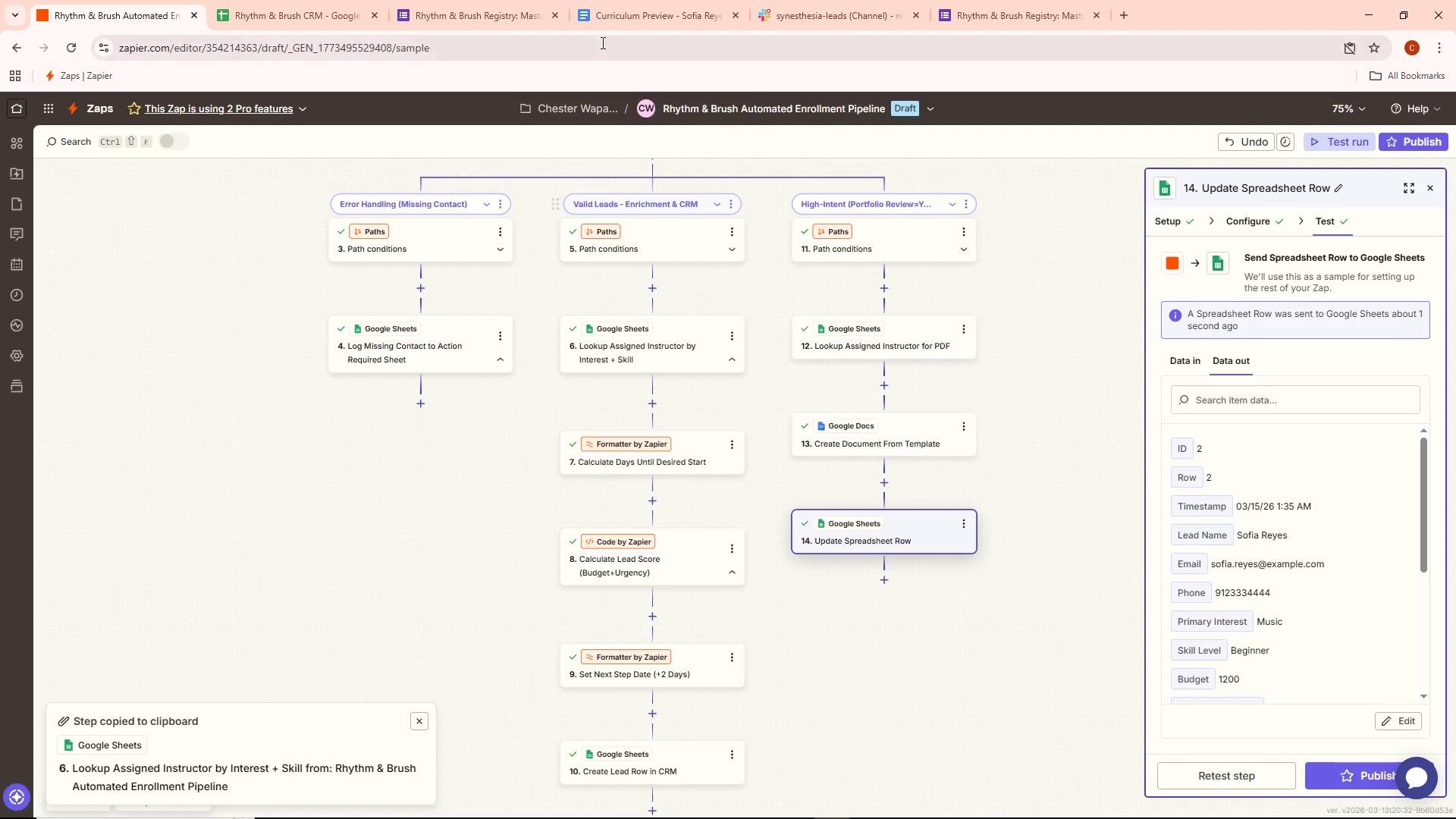 
left_click([504, 13])
 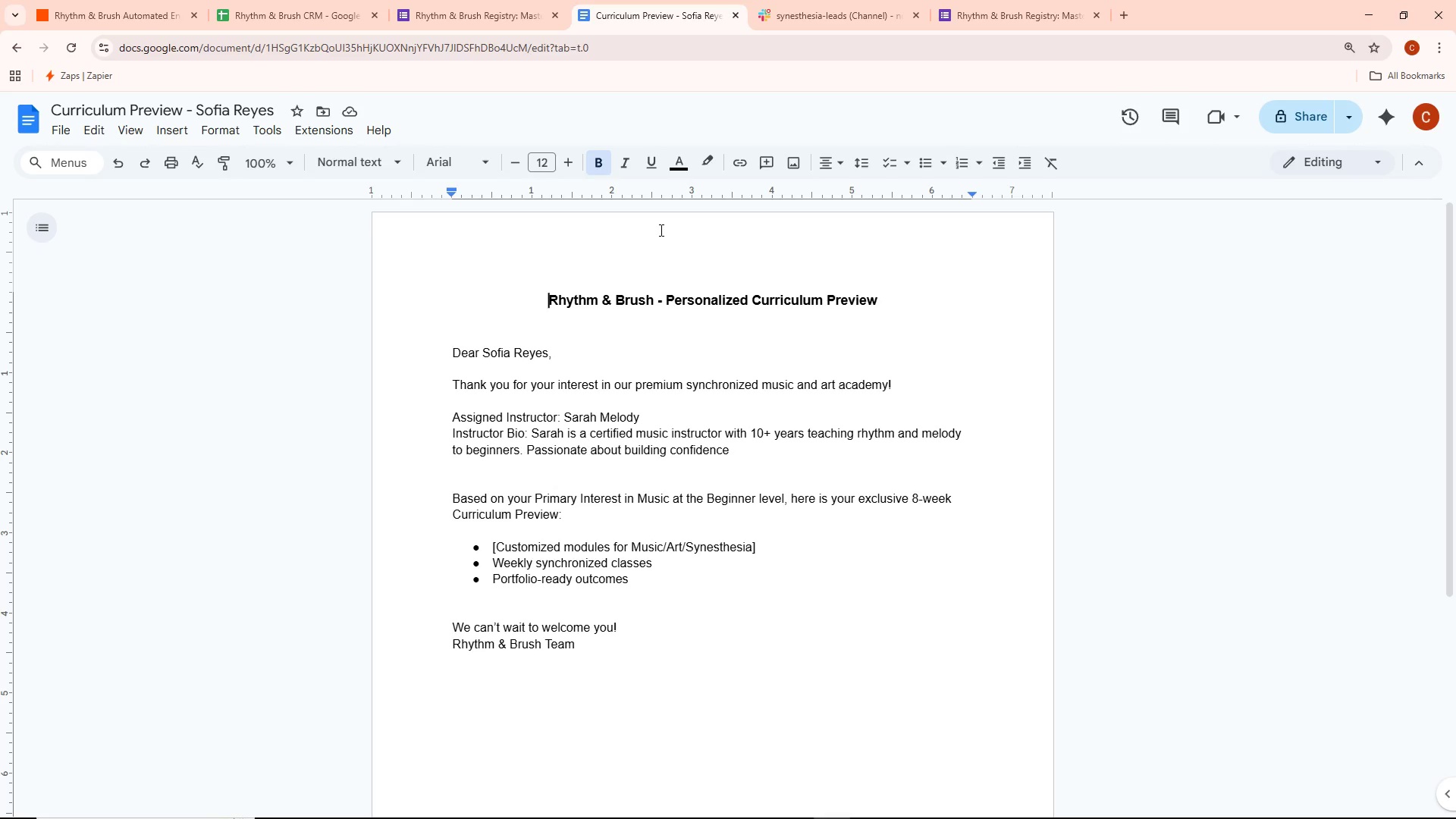 
wait(38.52)
 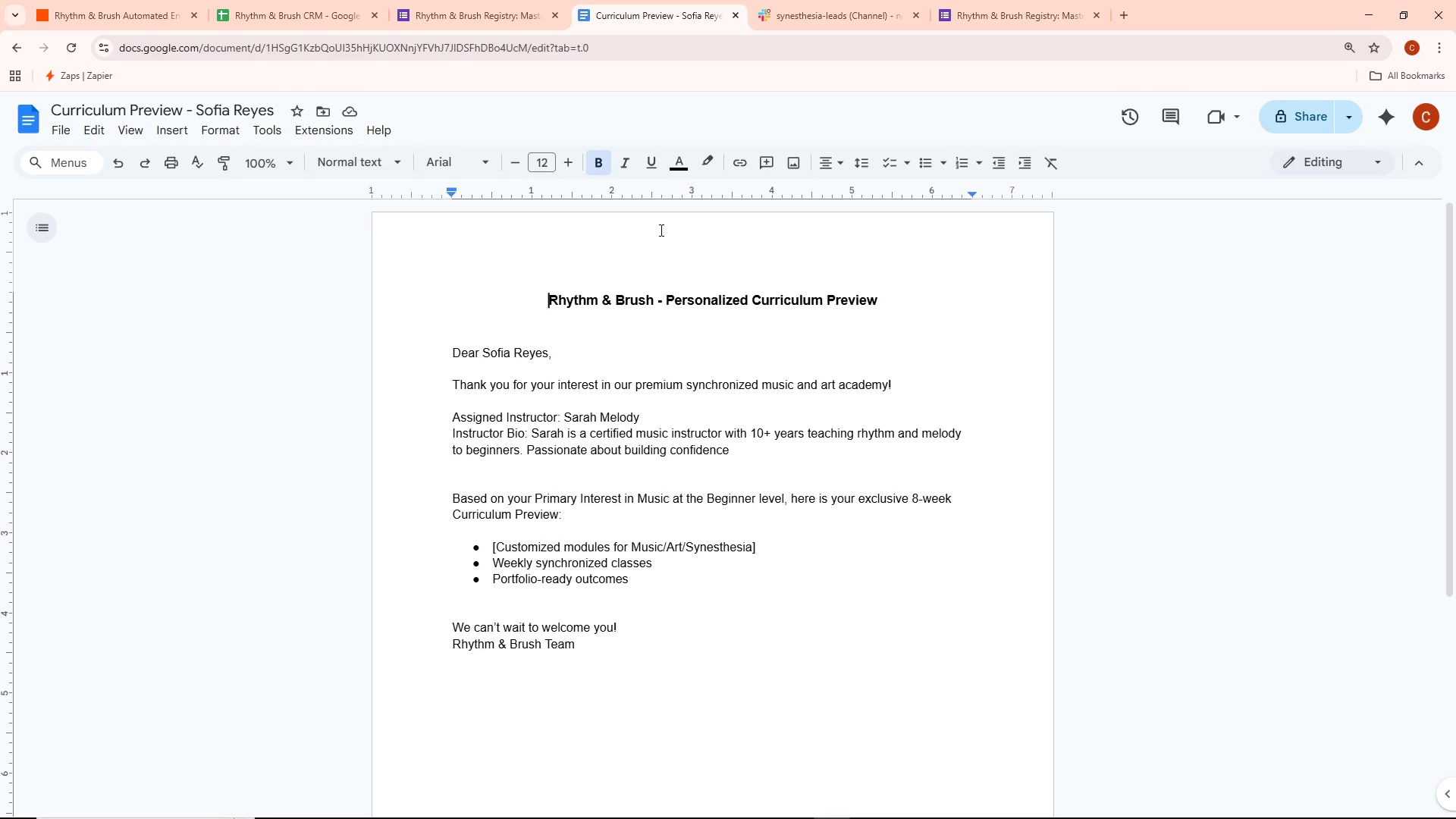 
left_click([296, 0])
 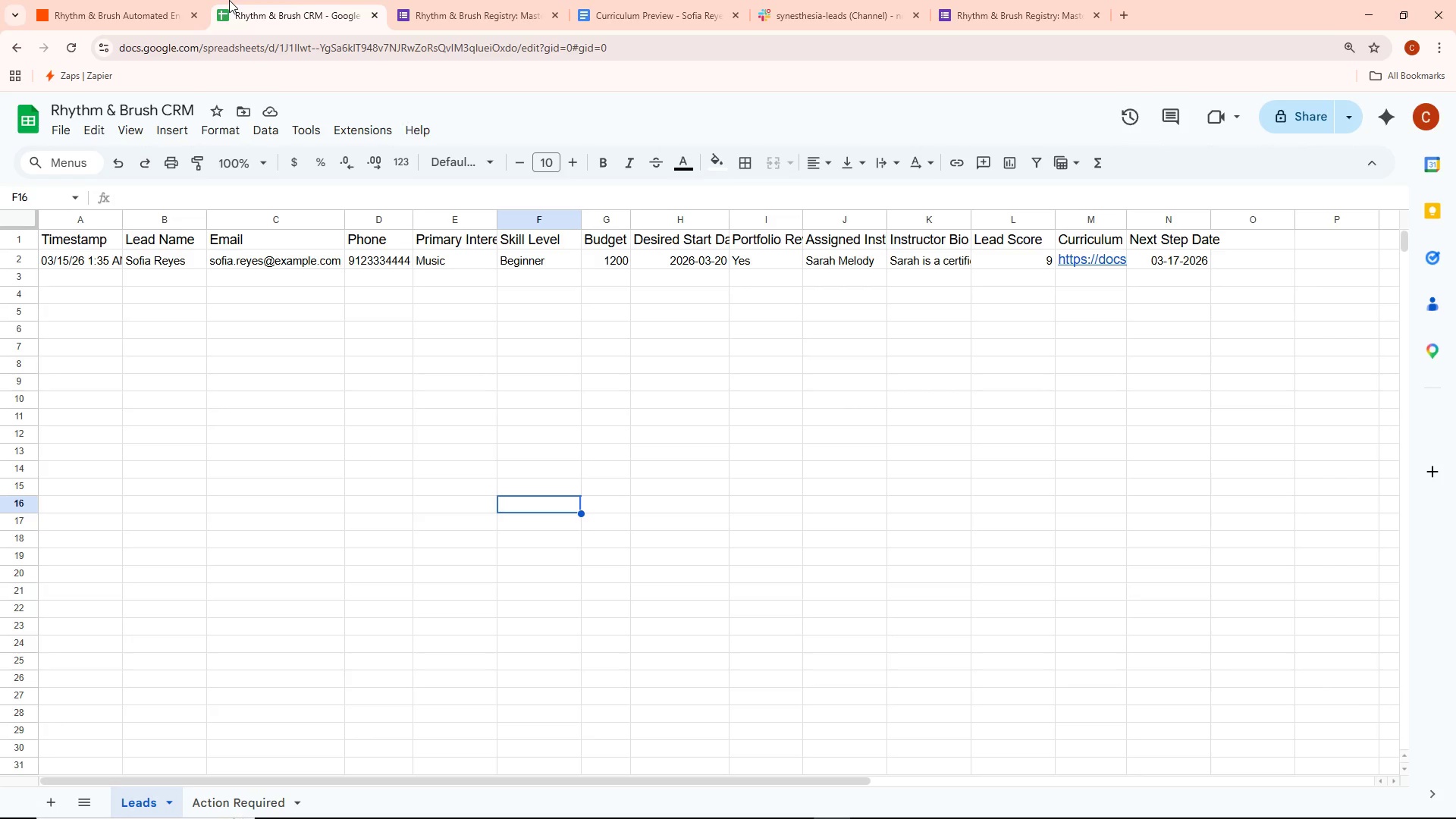 
left_click([145, 19])
 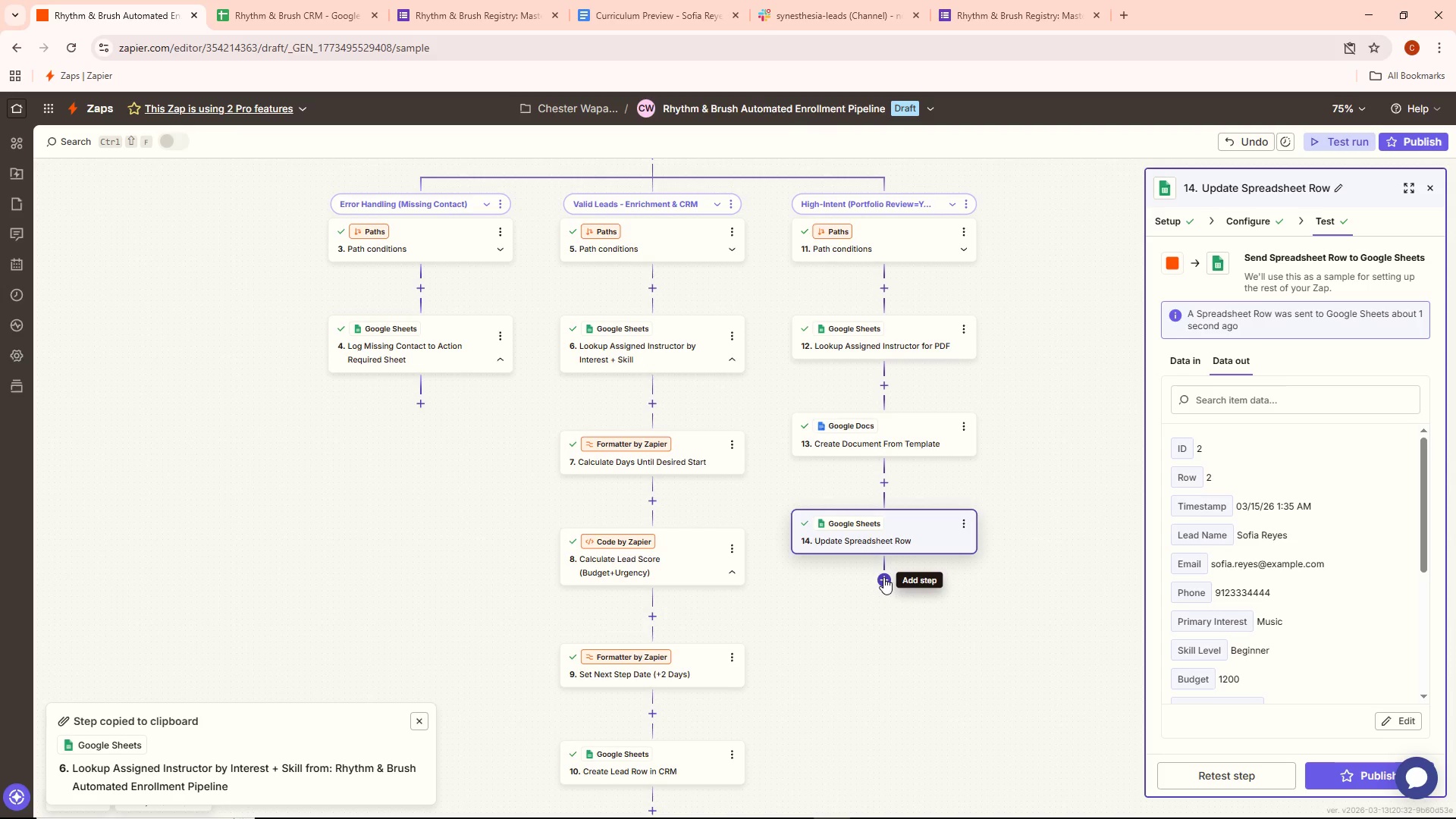 
wait(48.34)
 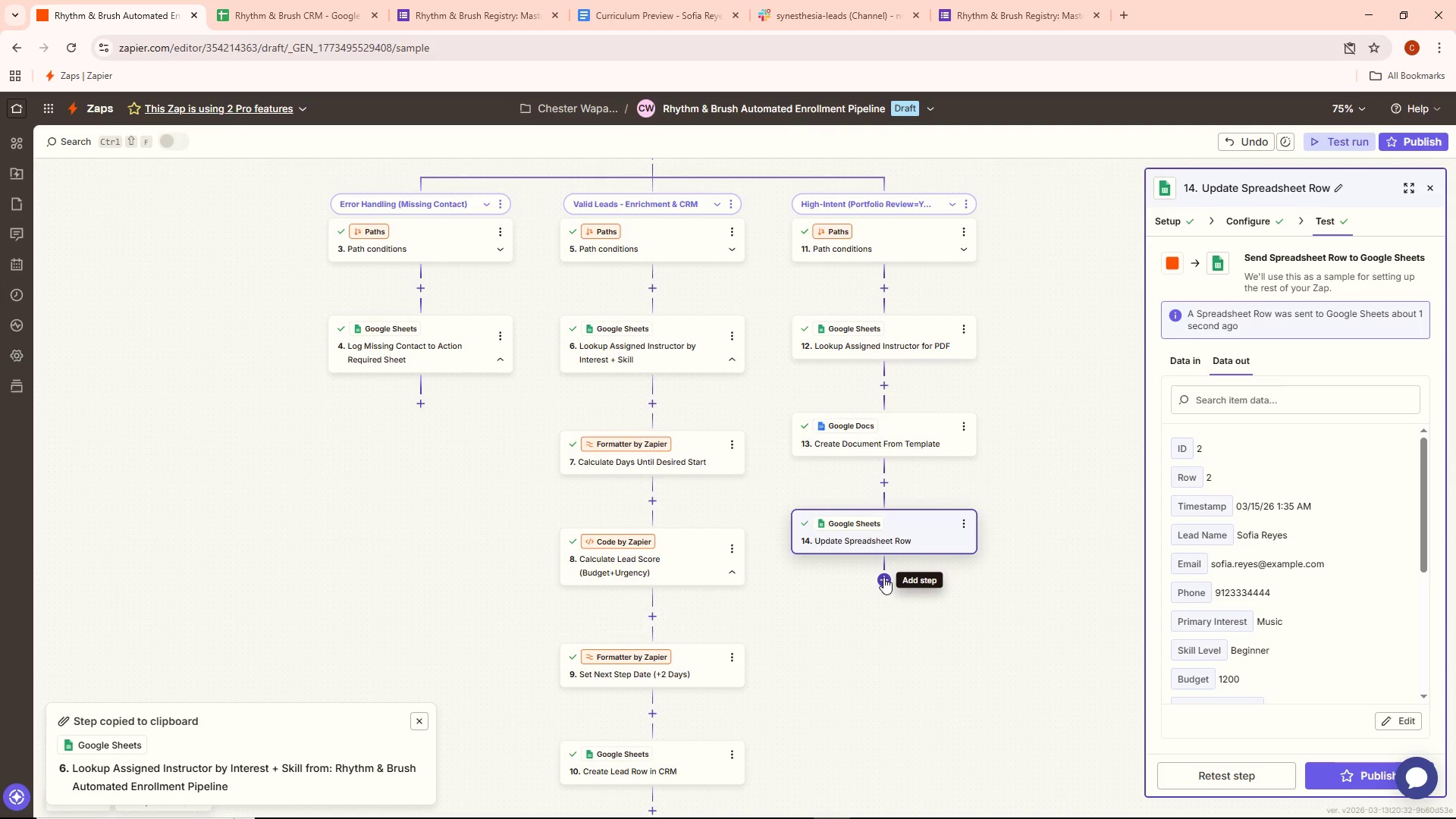 
scroll: coordinate [834, 581], scroll_direction: down, amount: 2.0
 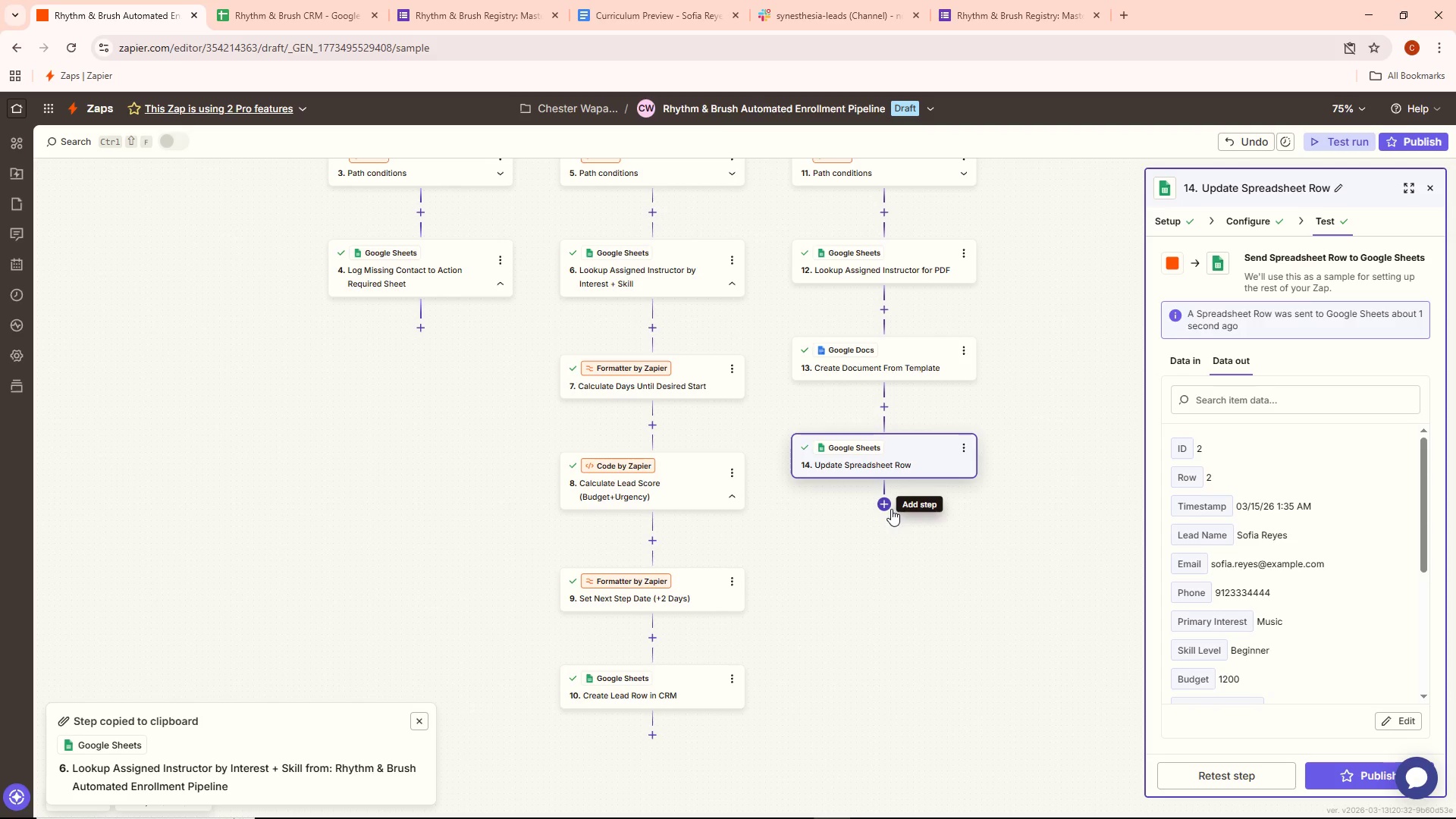 
left_click([889, 506])
 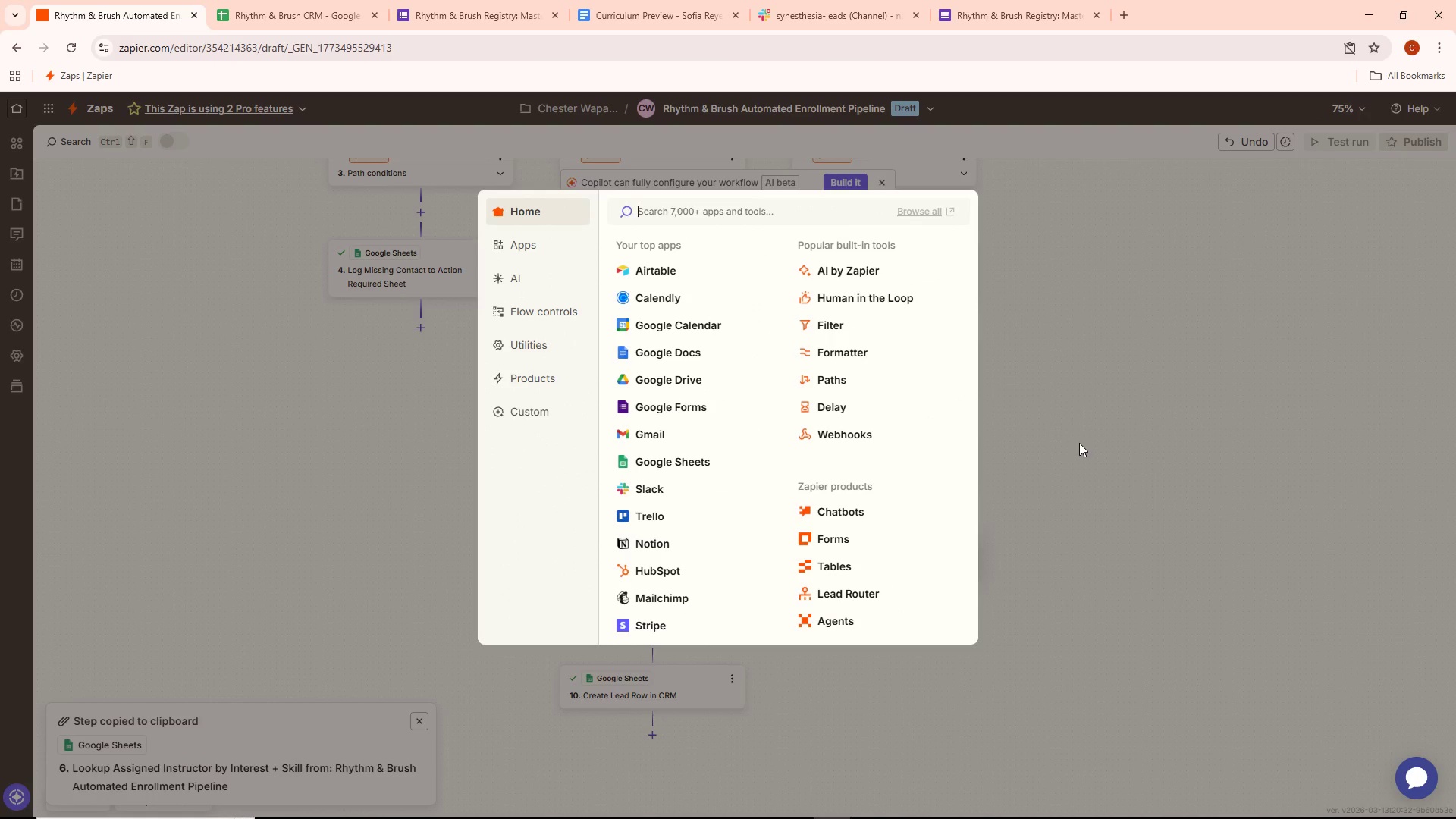 
wait(5.45)
 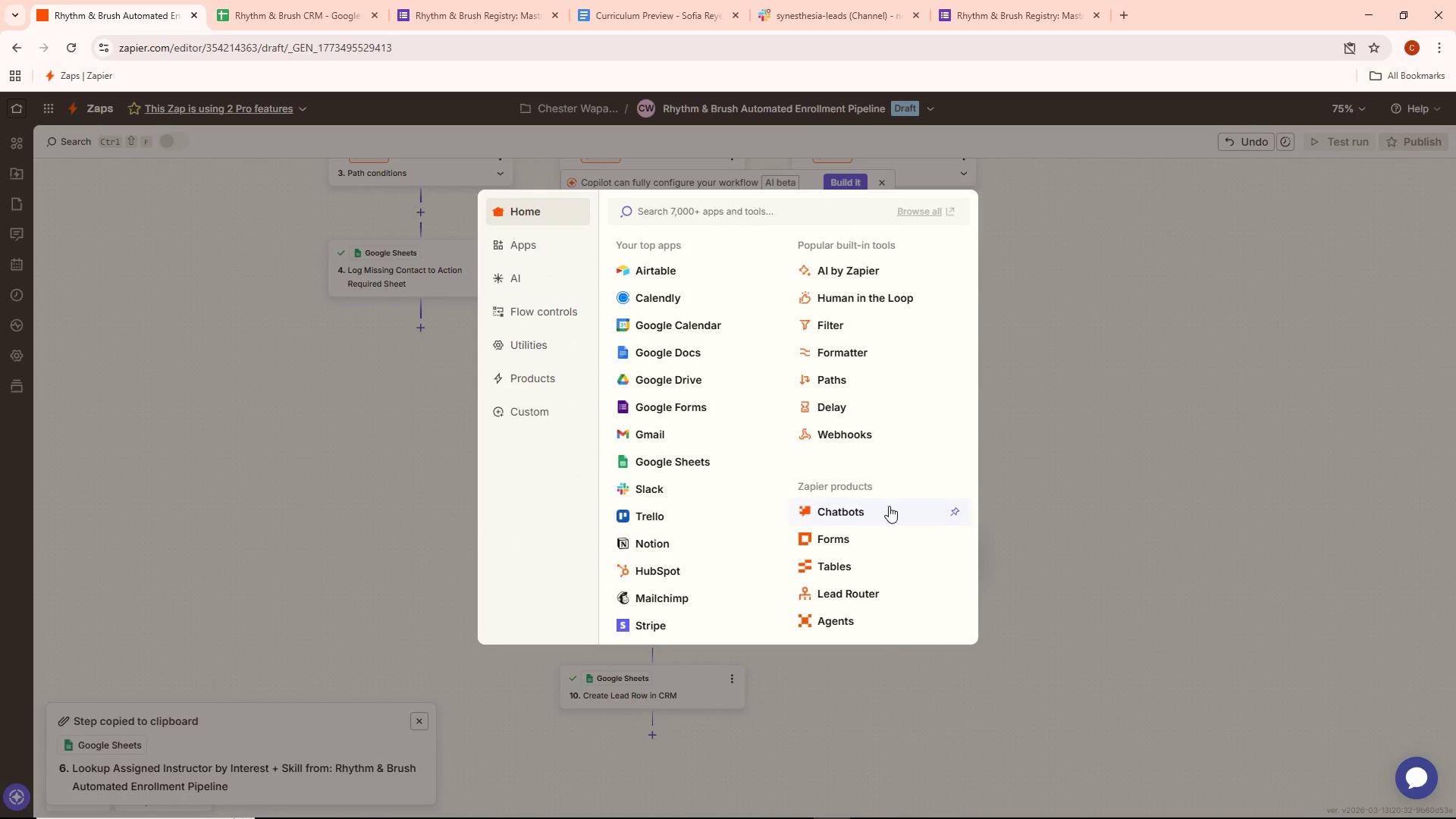 
type(filter)
 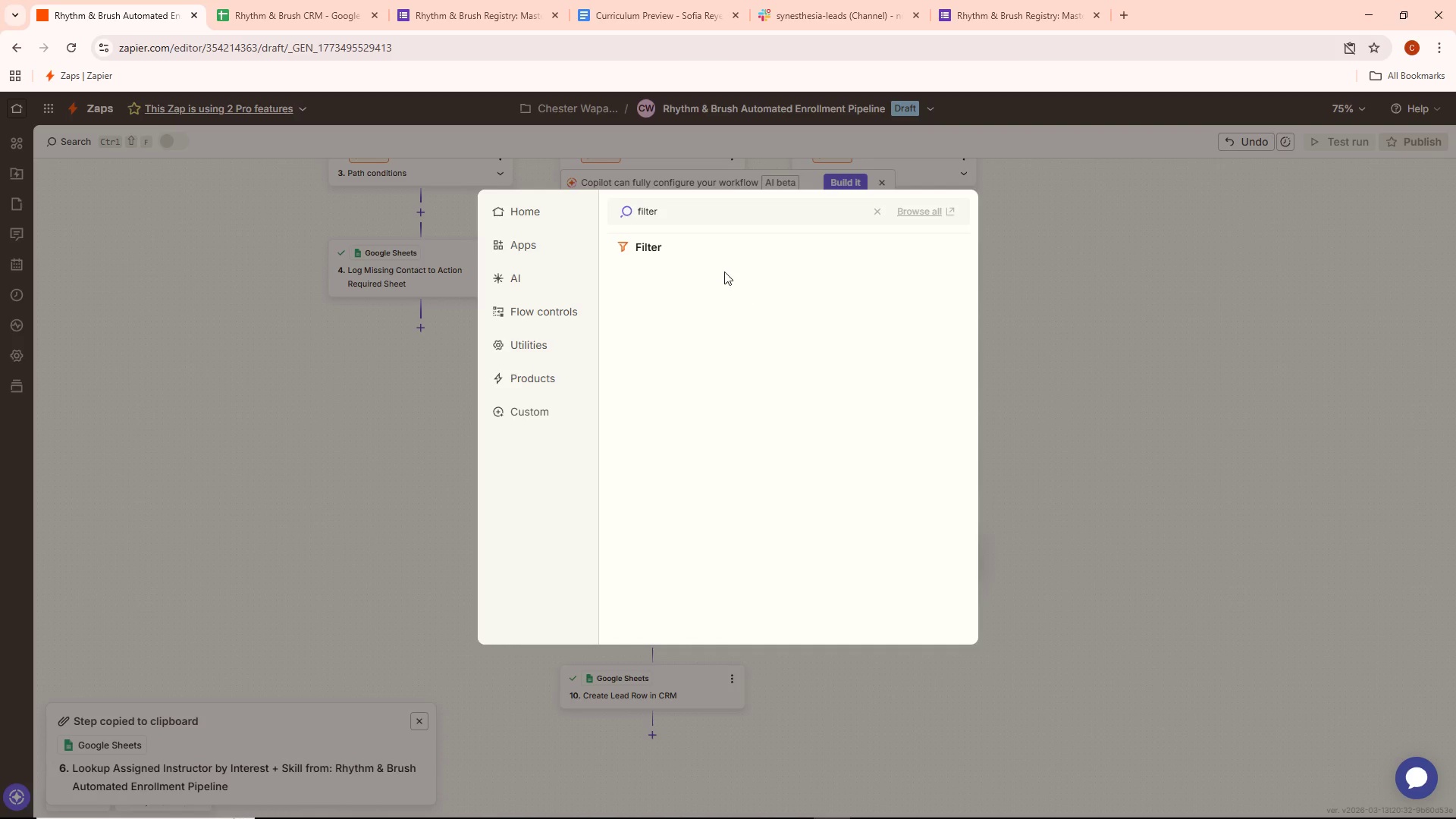 
left_click([679, 252])
 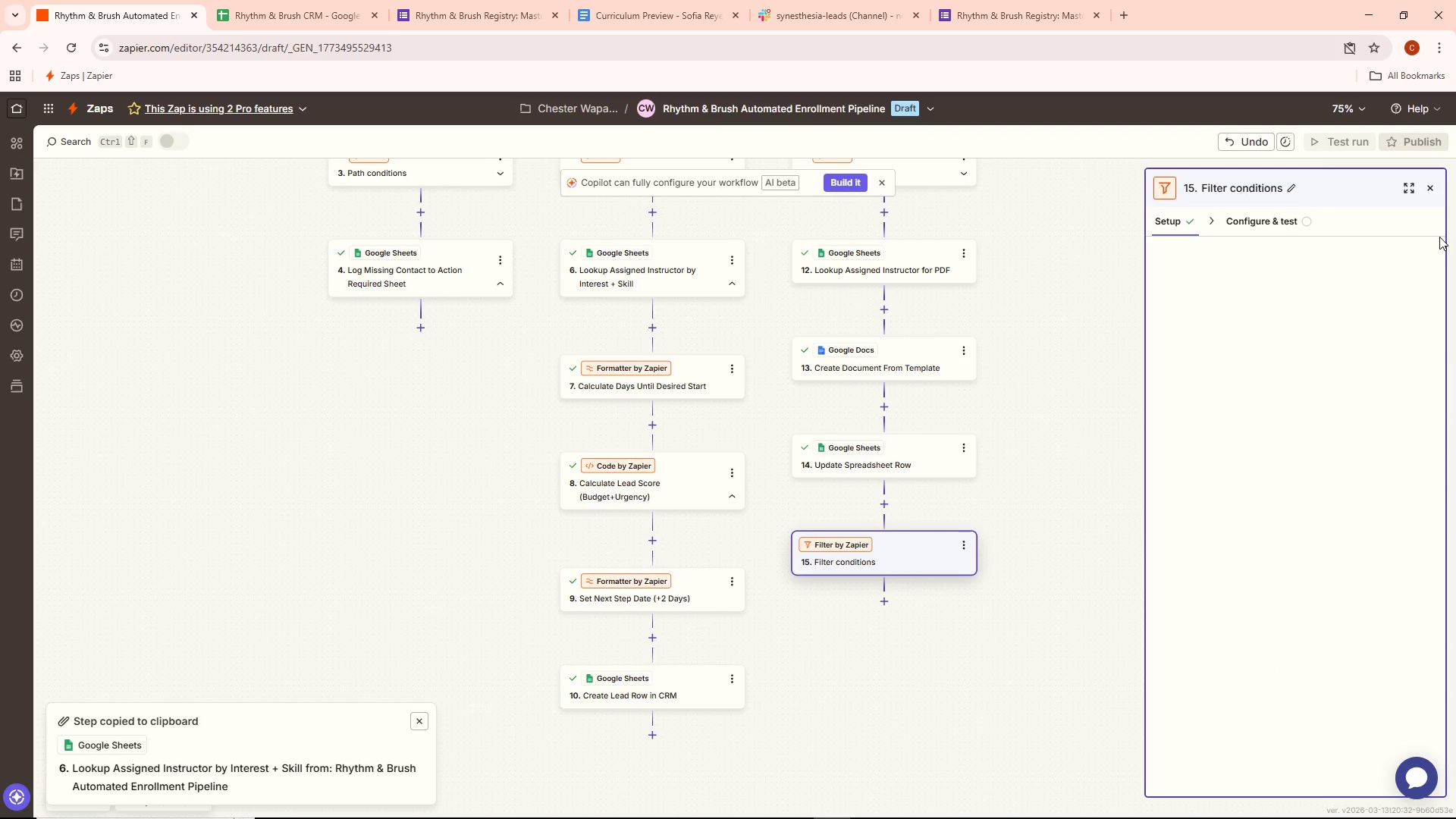 
left_click([1434, 185])
 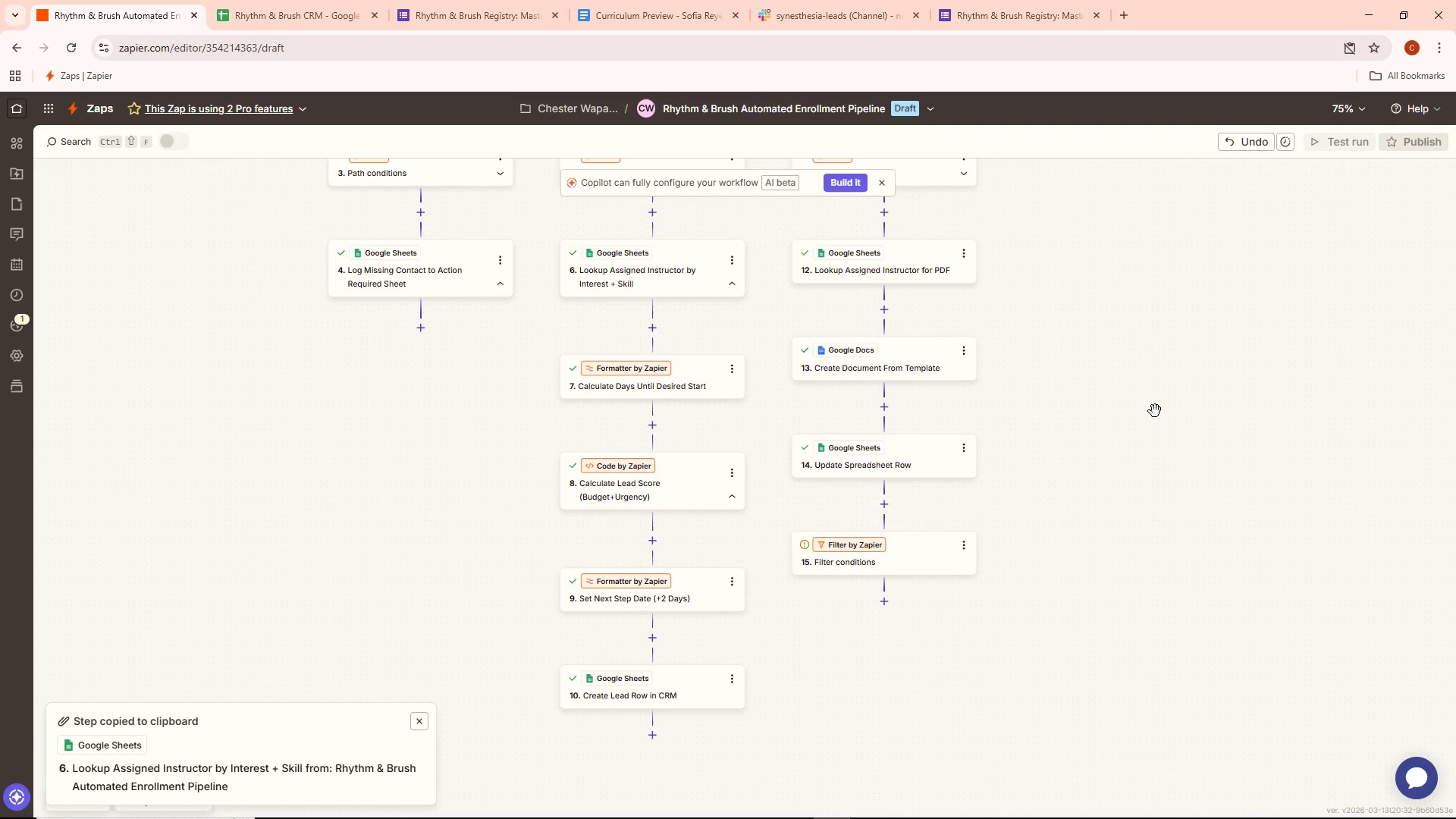 
wait(22.16)
 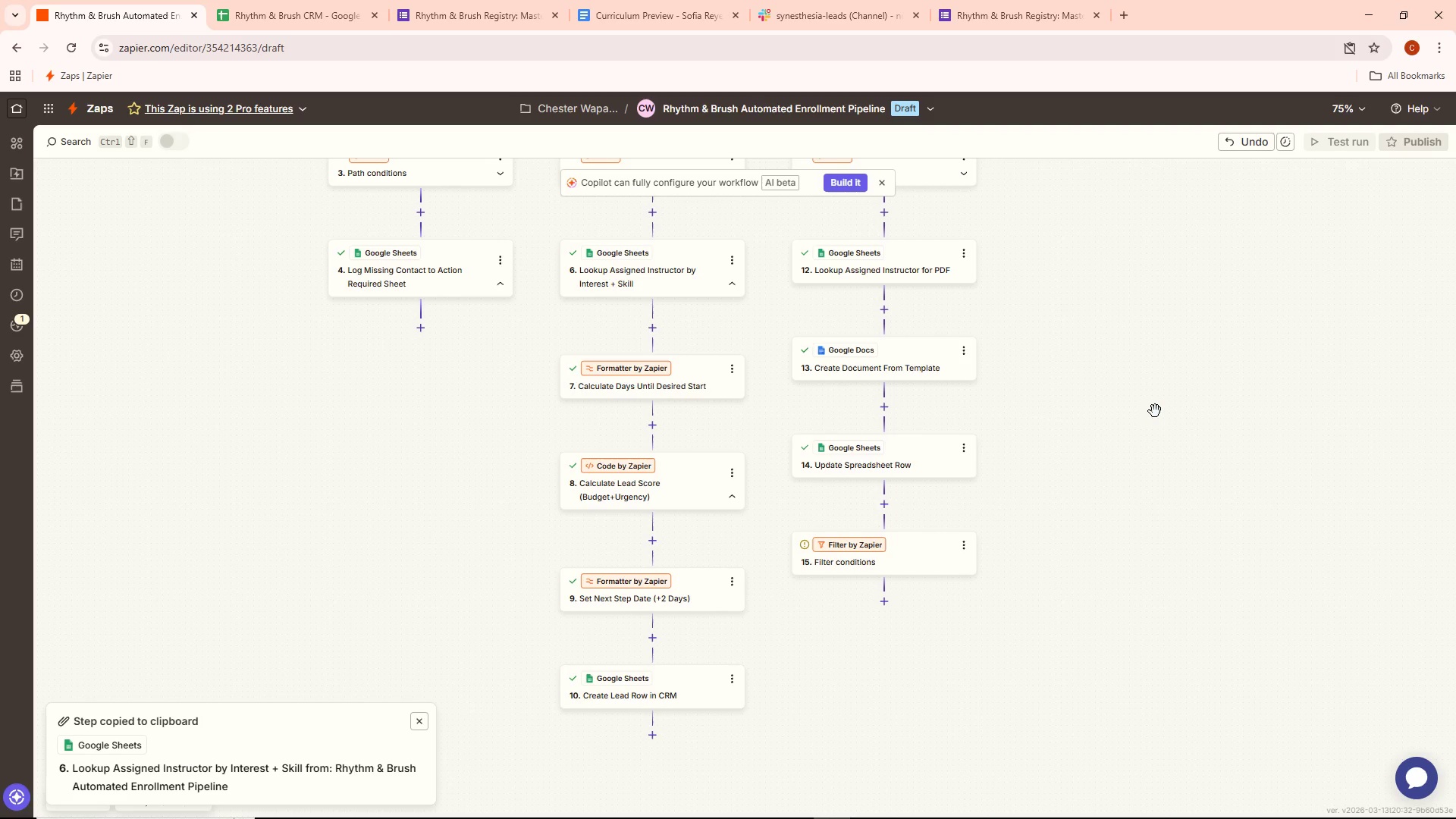 
scroll: coordinate [698, 495], scroll_direction: up, amount: 3.0
 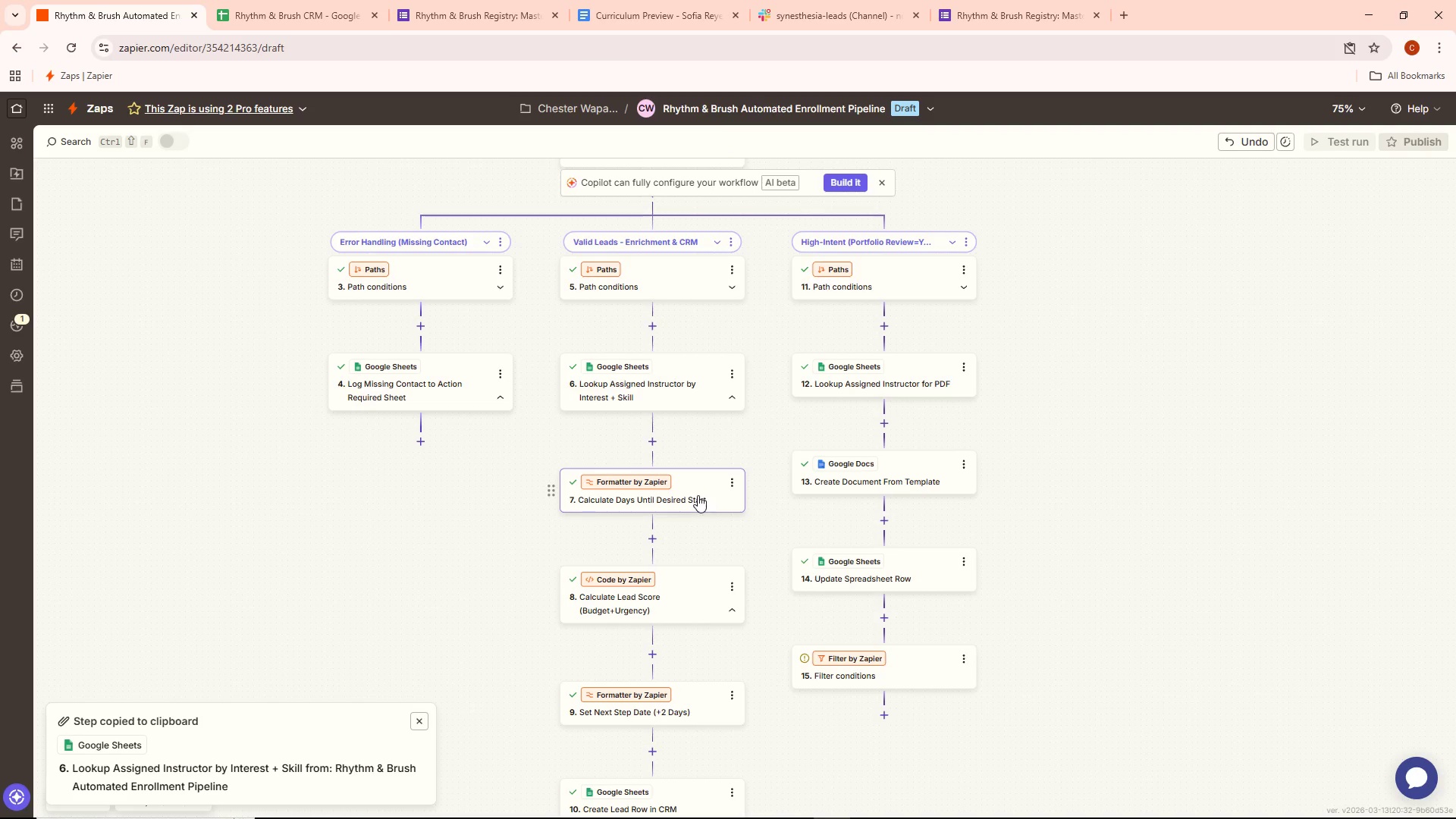 
scroll: coordinate [698, 495], scroll_direction: down, amount: 3.0
 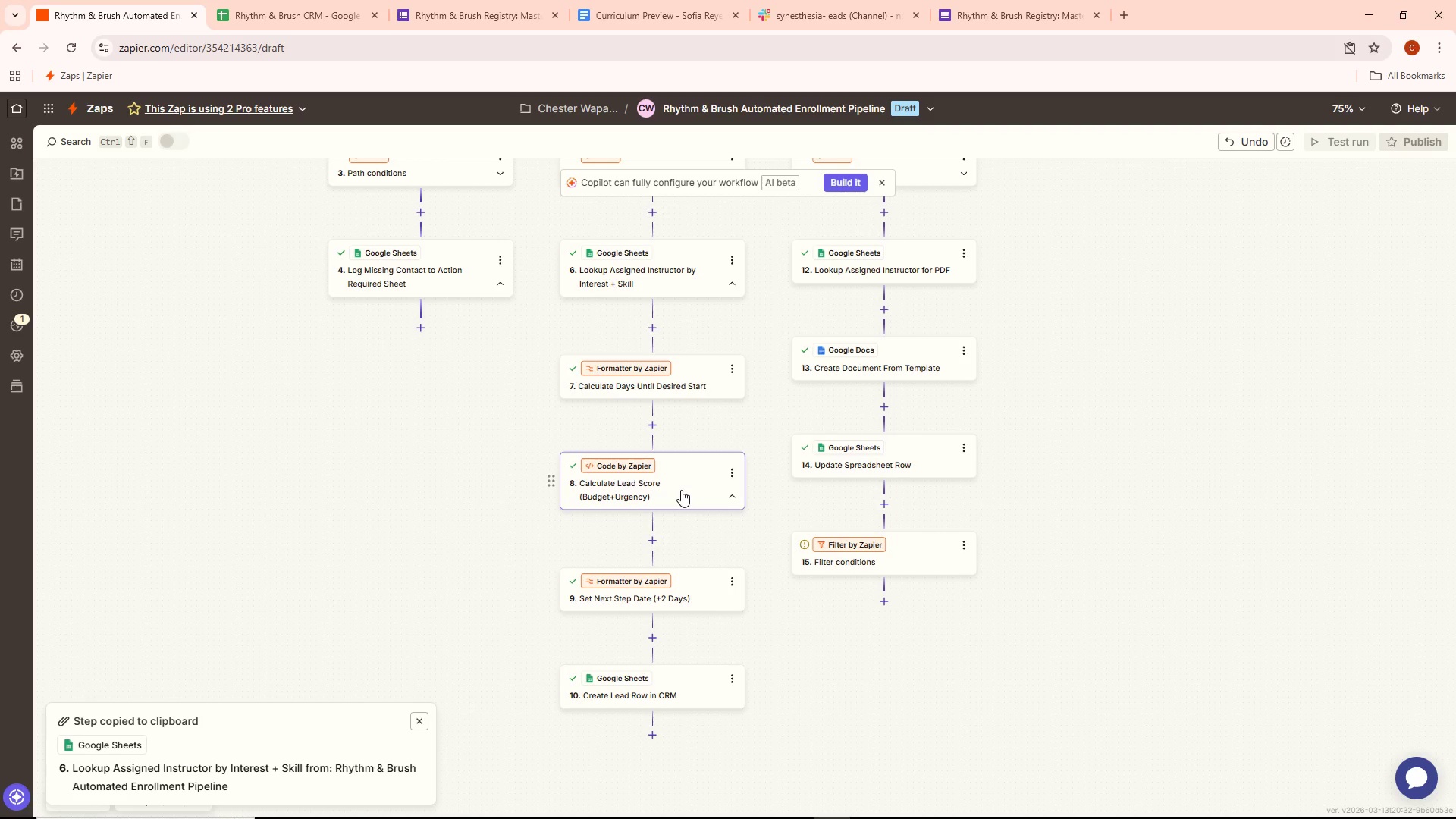 
double_click([683, 486])
 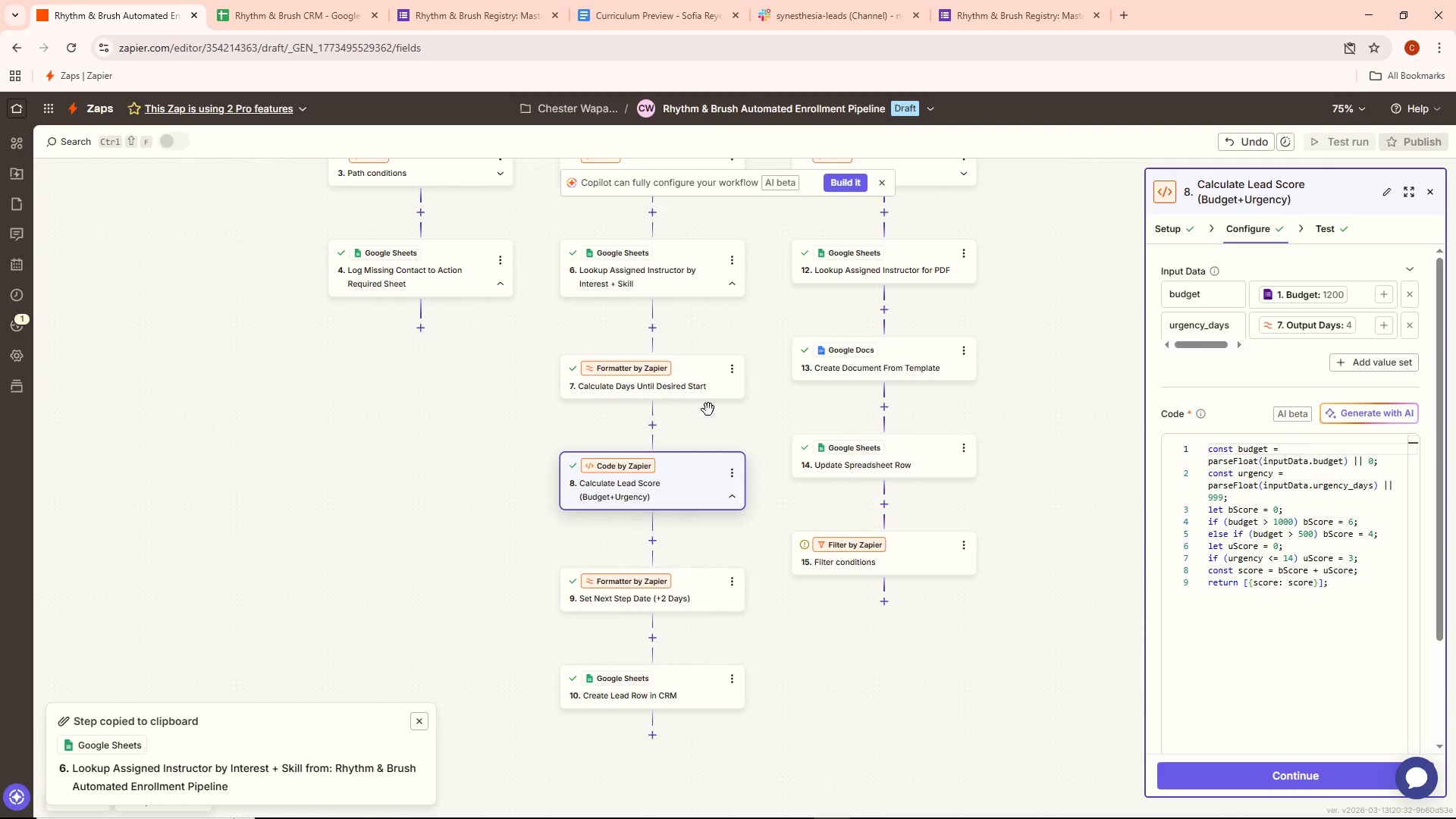 
wait(7.38)
 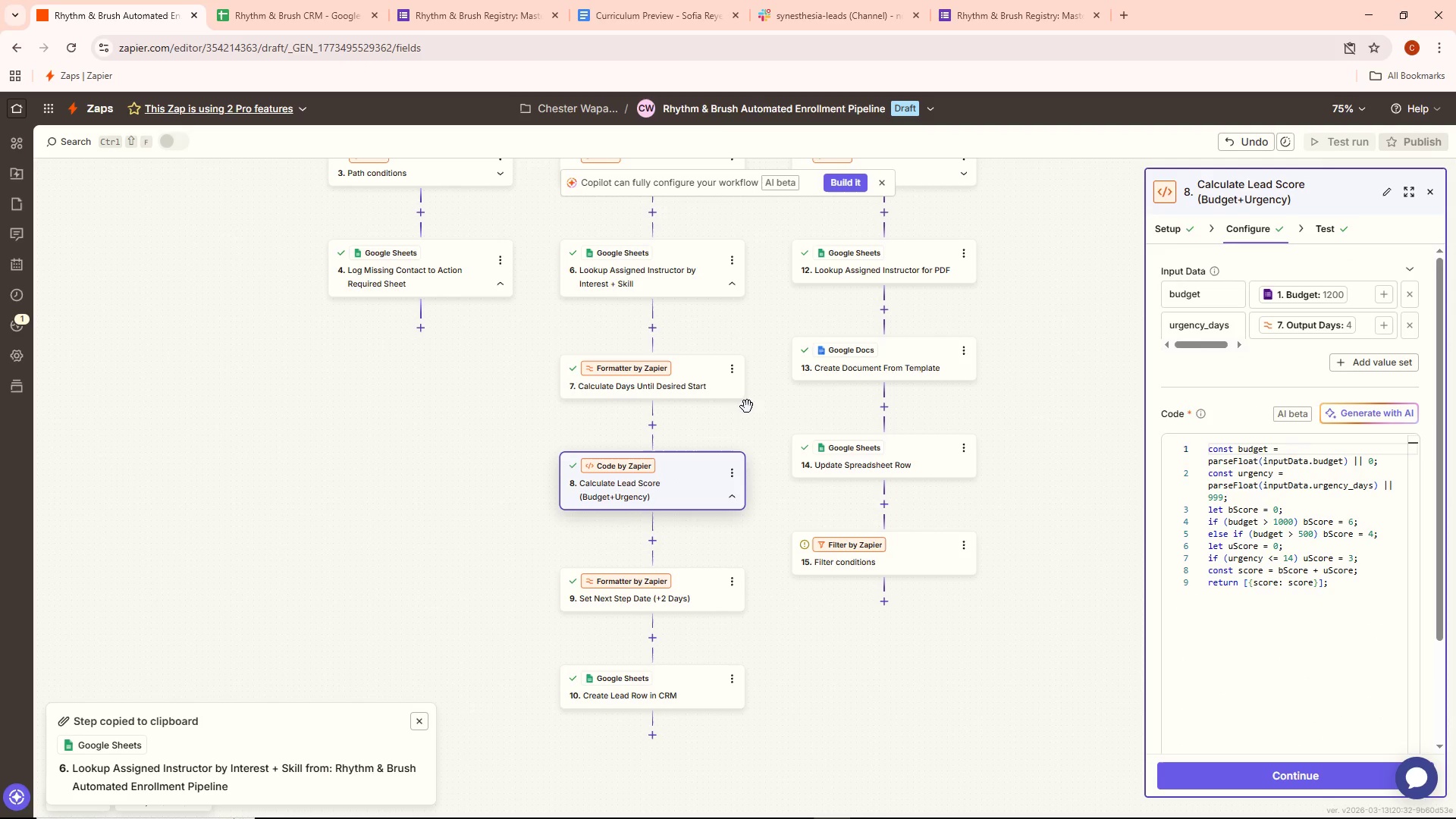 
scroll: coordinate [701, 424], scroll_direction: up, amount: 7.0
 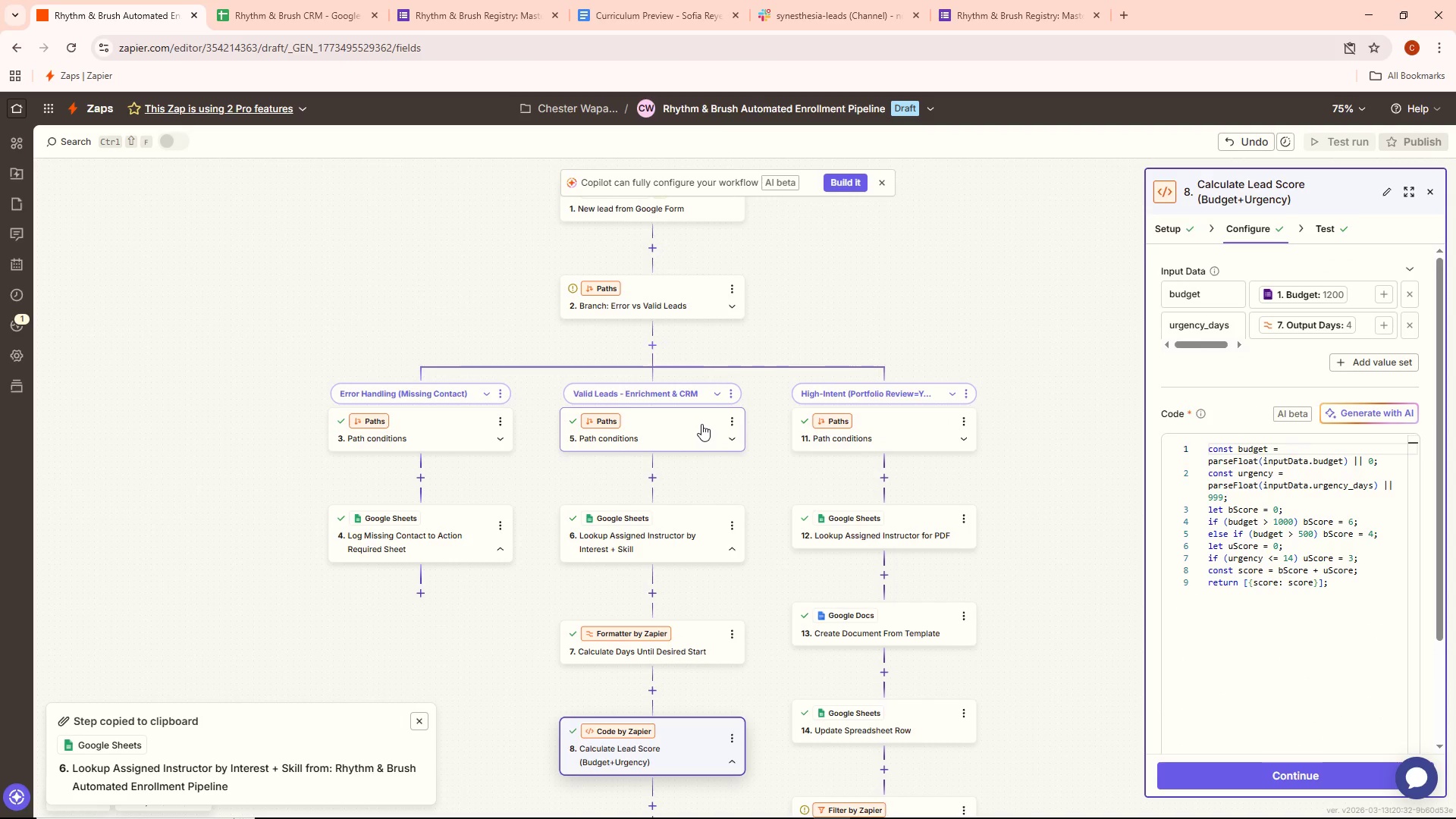 
scroll: coordinate [703, 434], scroll_direction: down, amount: 6.0
 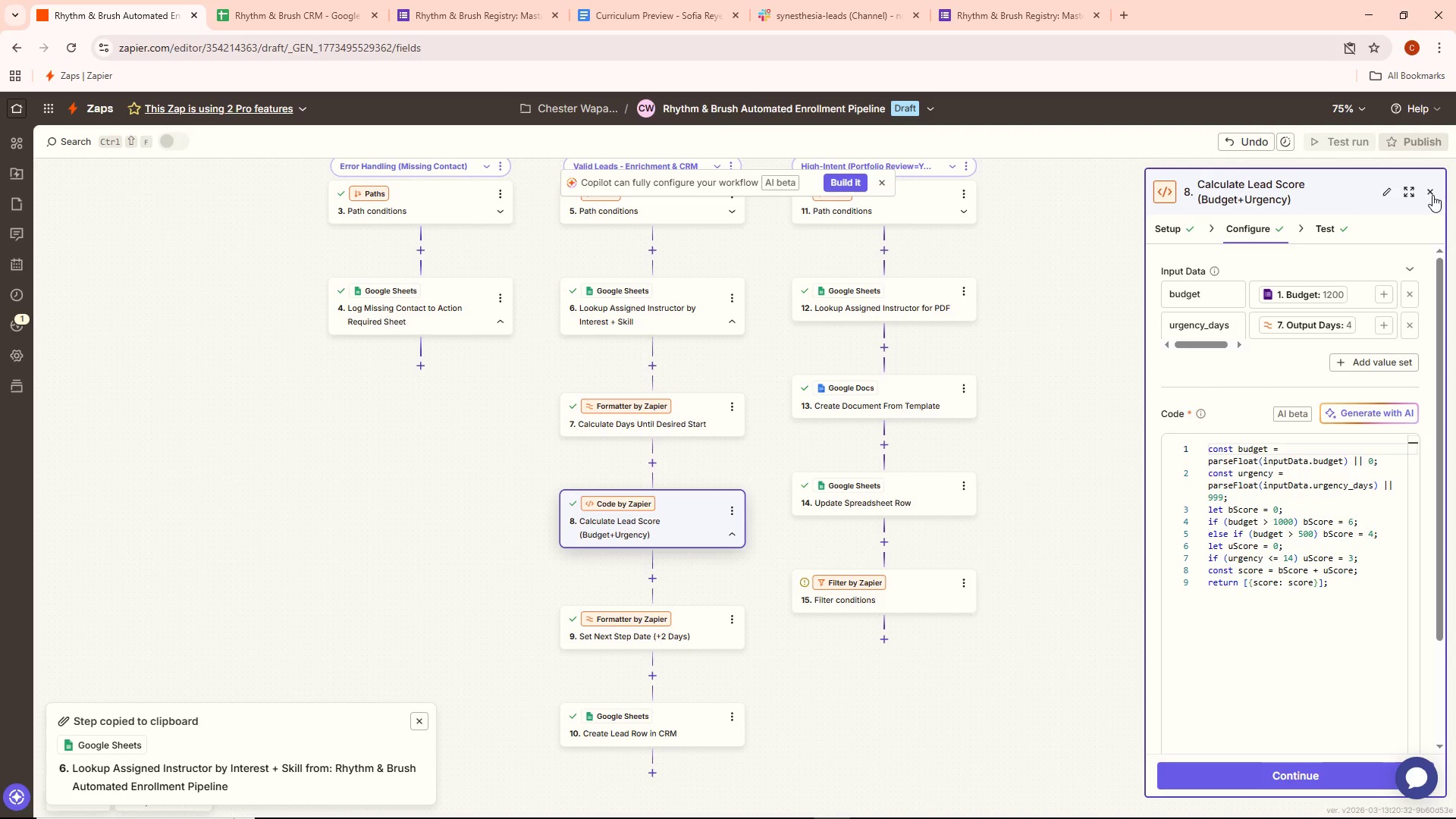 
left_click([1432, 195])
 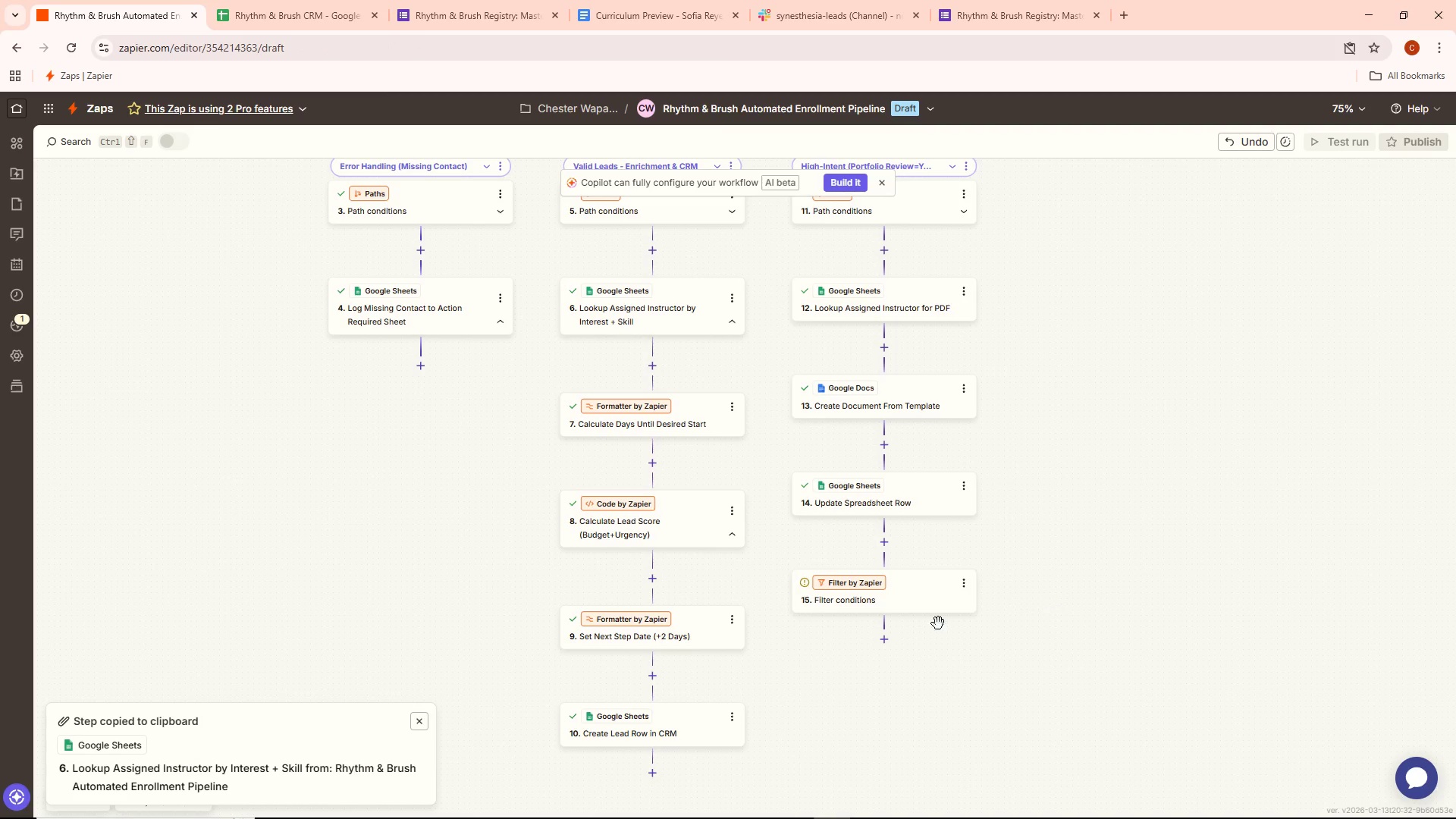 
left_click([893, 601])
 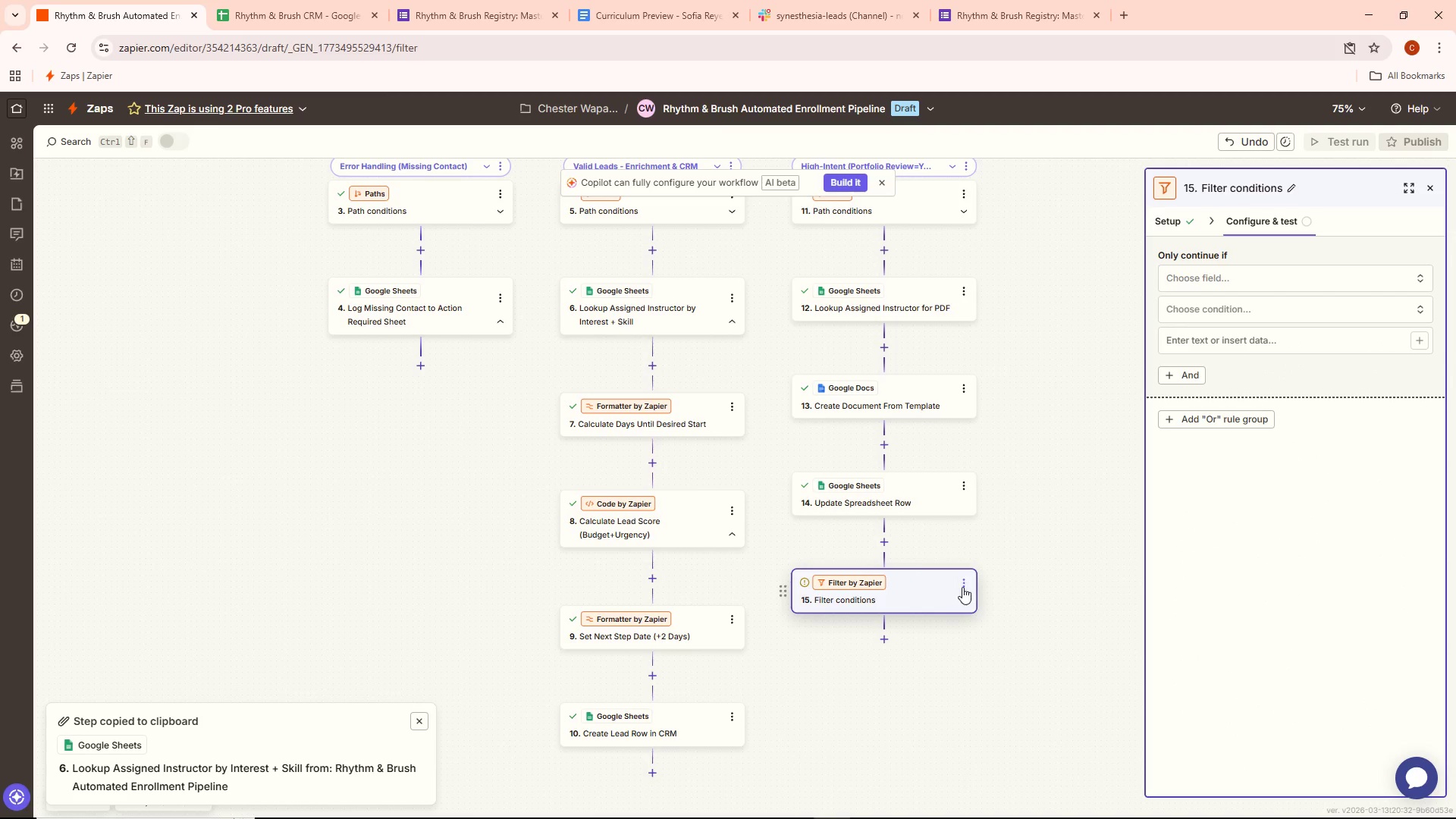 
left_click([963, 586])
 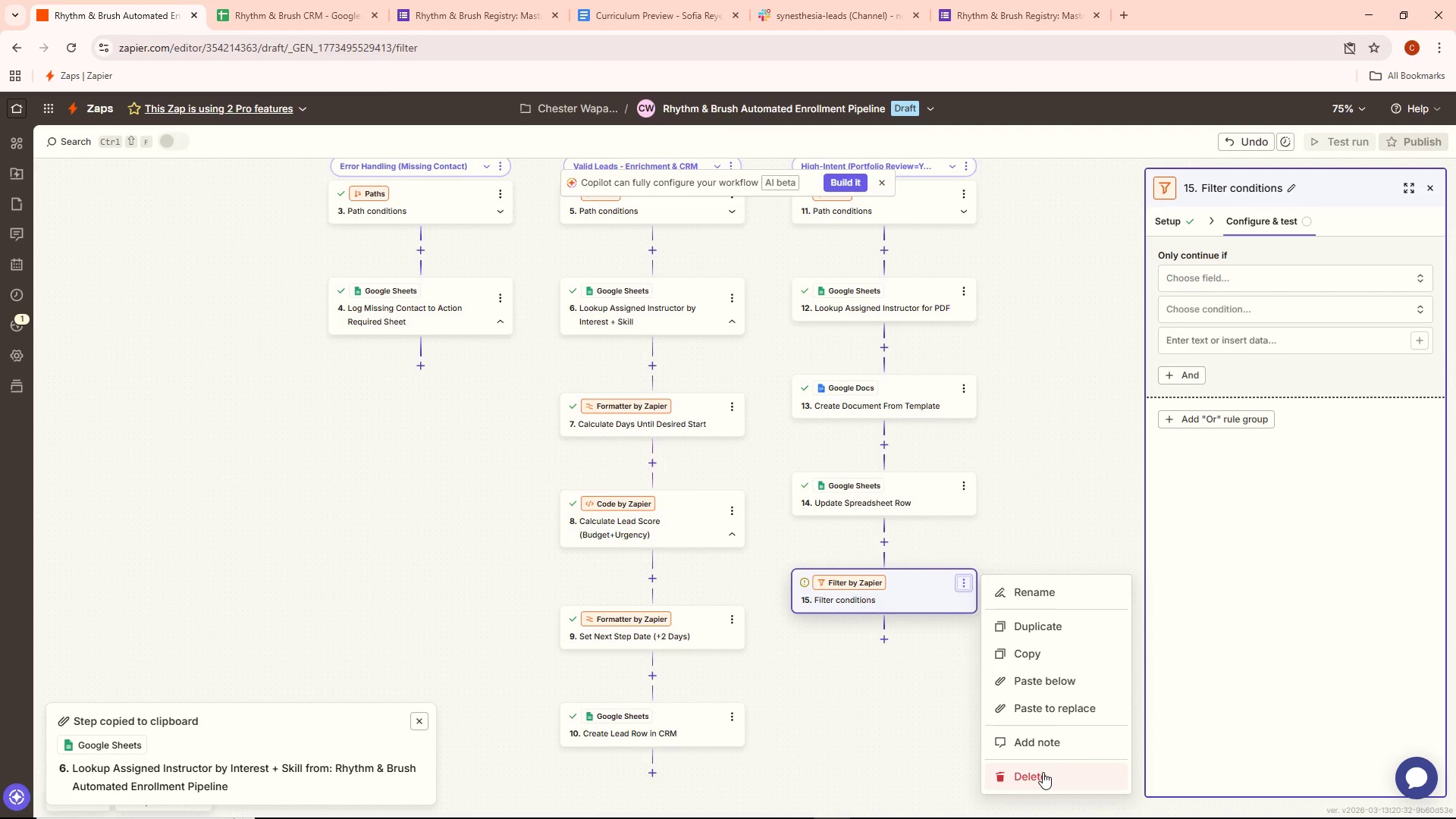 
left_click([1042, 767])
 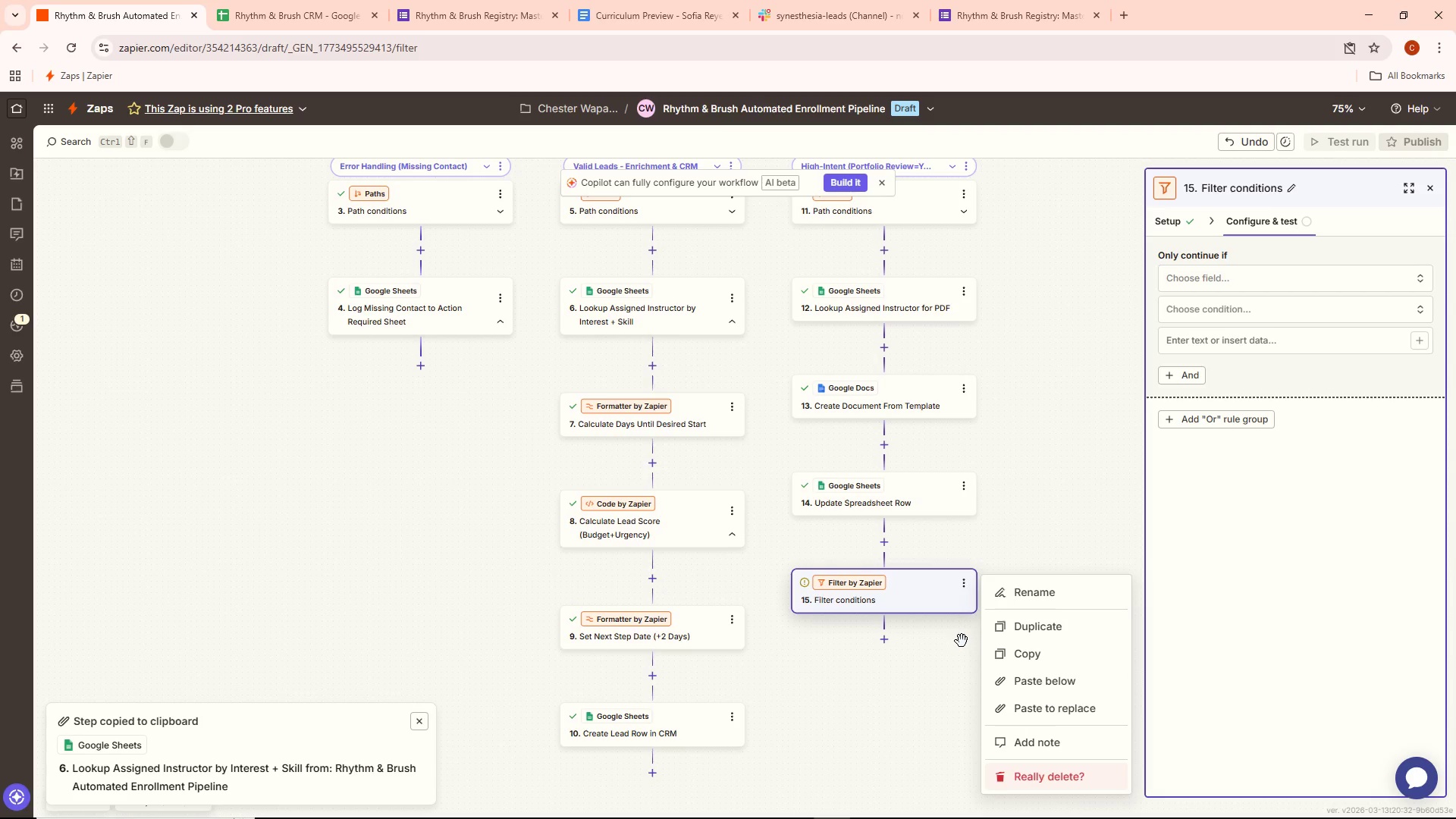 
wait(6.28)
 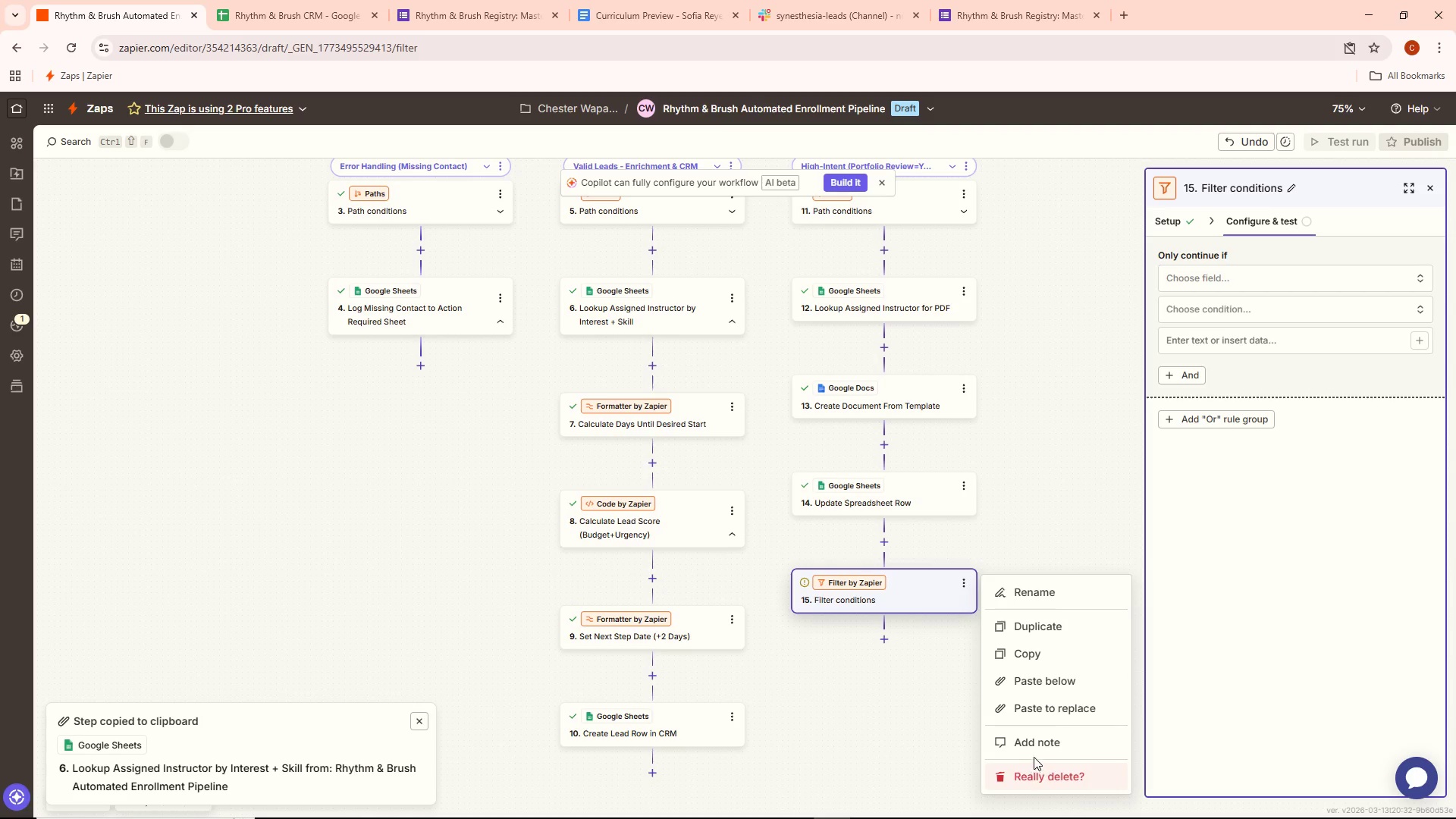 
left_click([1031, 775])
 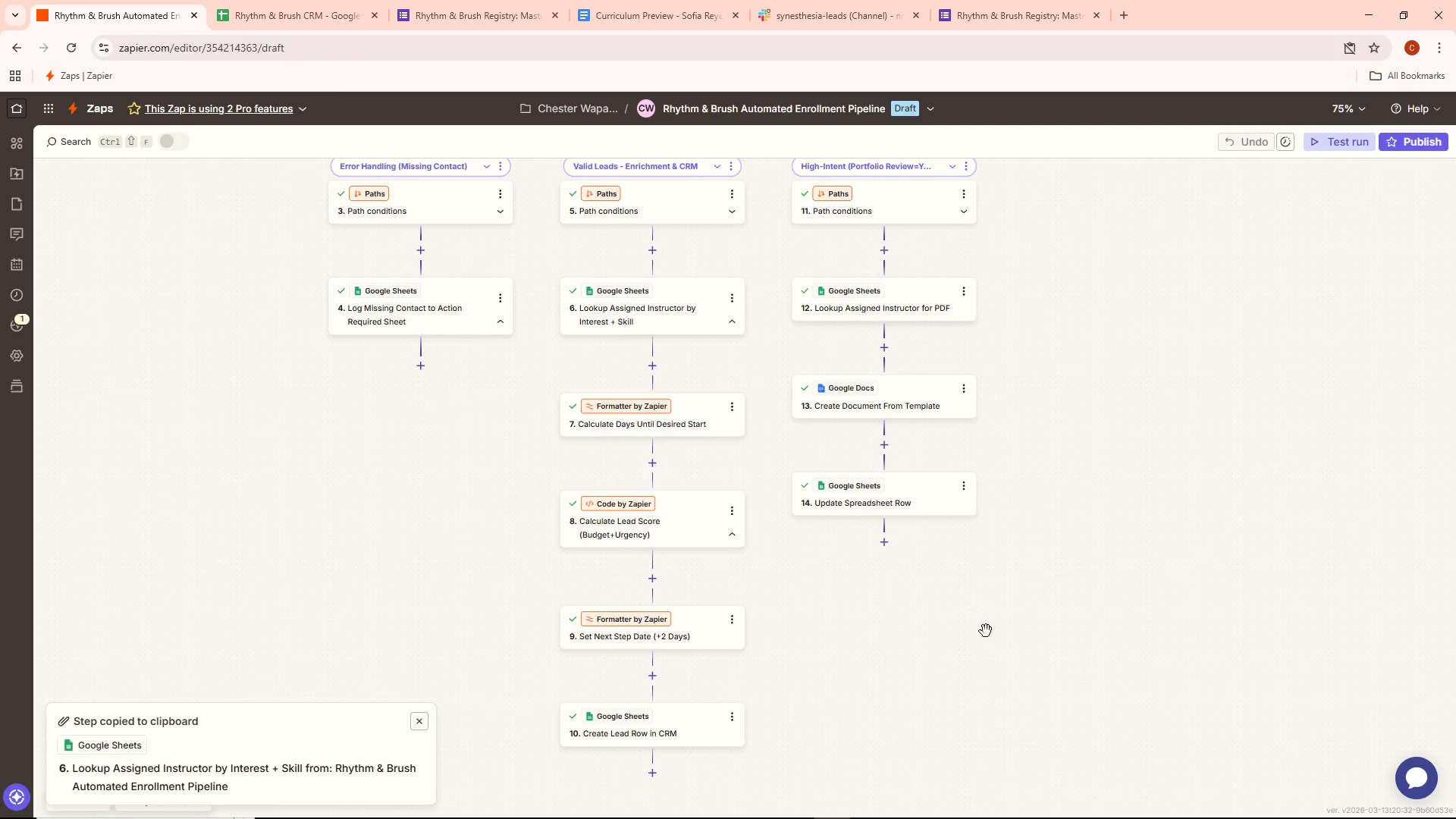 
scroll: coordinate [984, 590], scroll_direction: up, amount: 3.0
 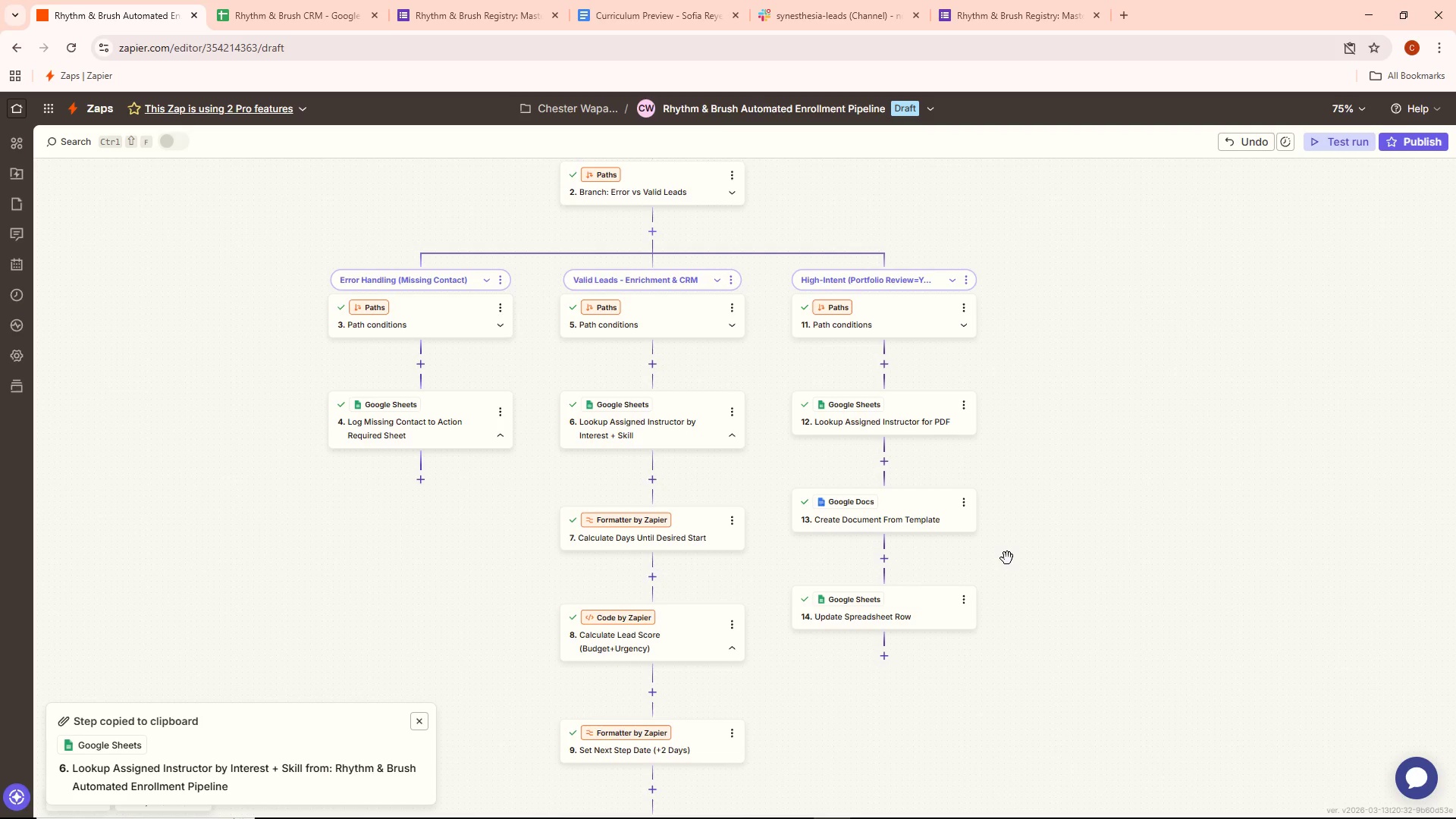 
wait(15.88)
 